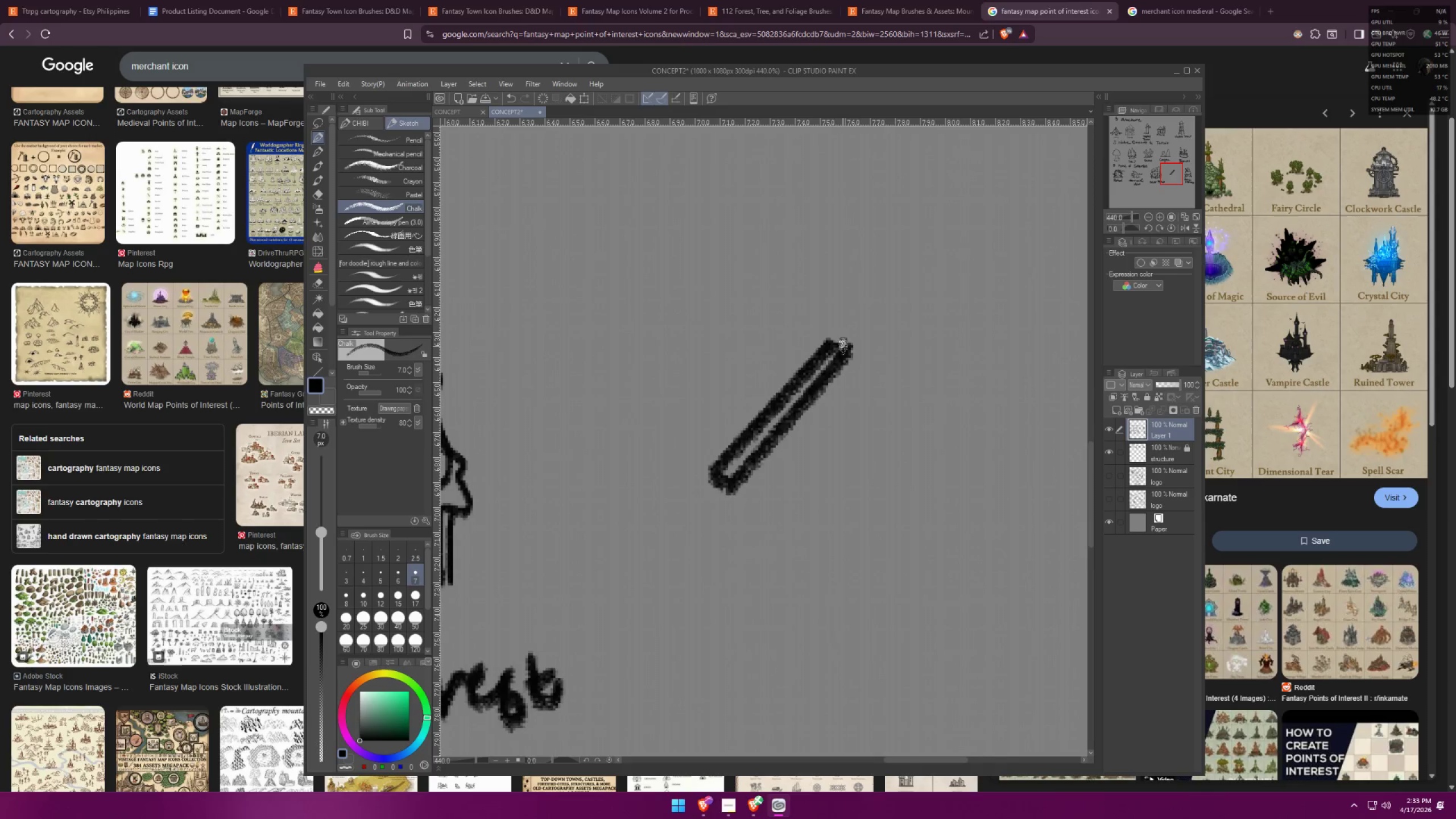 
key(Control+Z)
 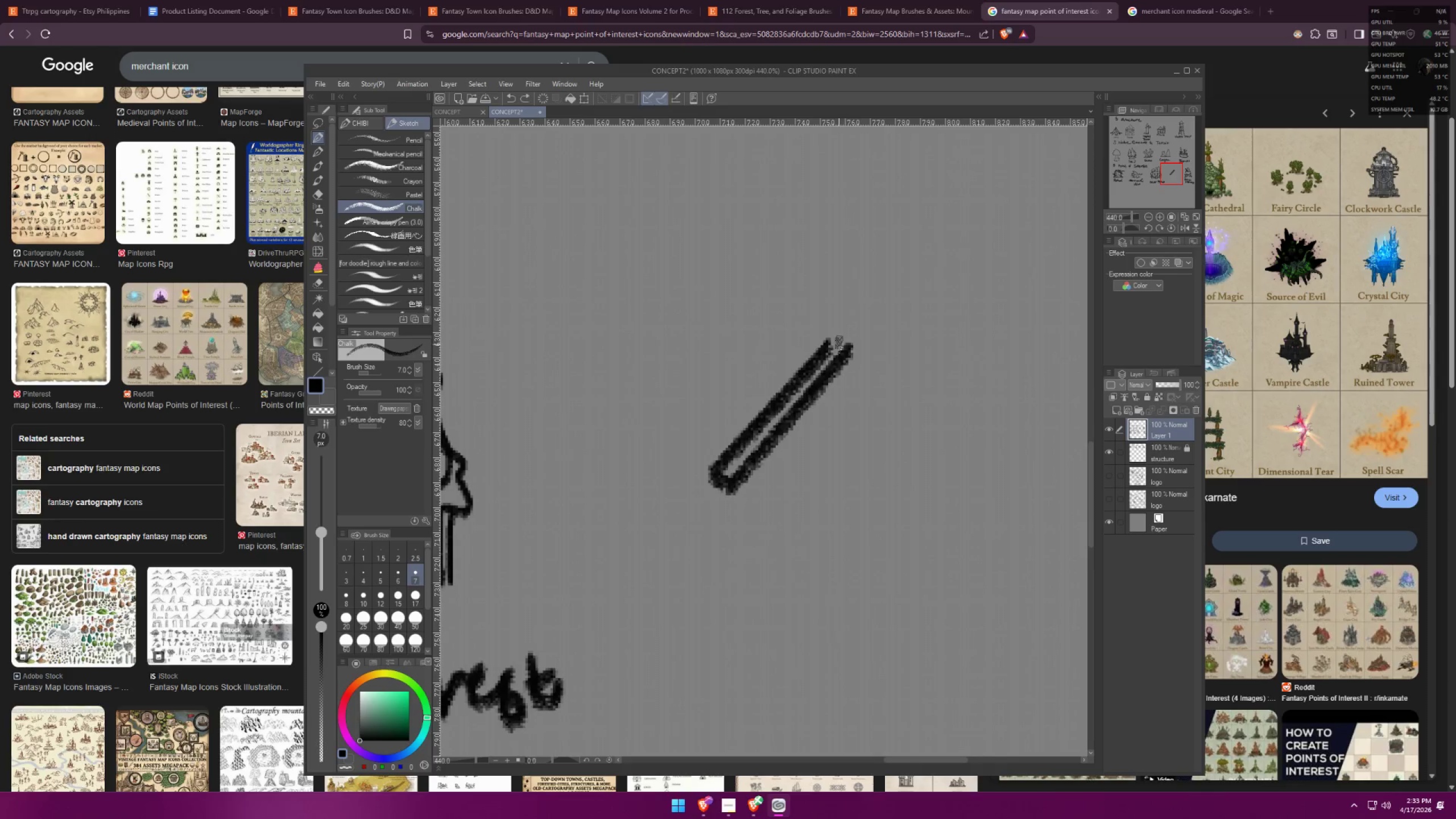 
left_click_drag(start_coordinate=[839, 344], to_coordinate=[847, 346])
 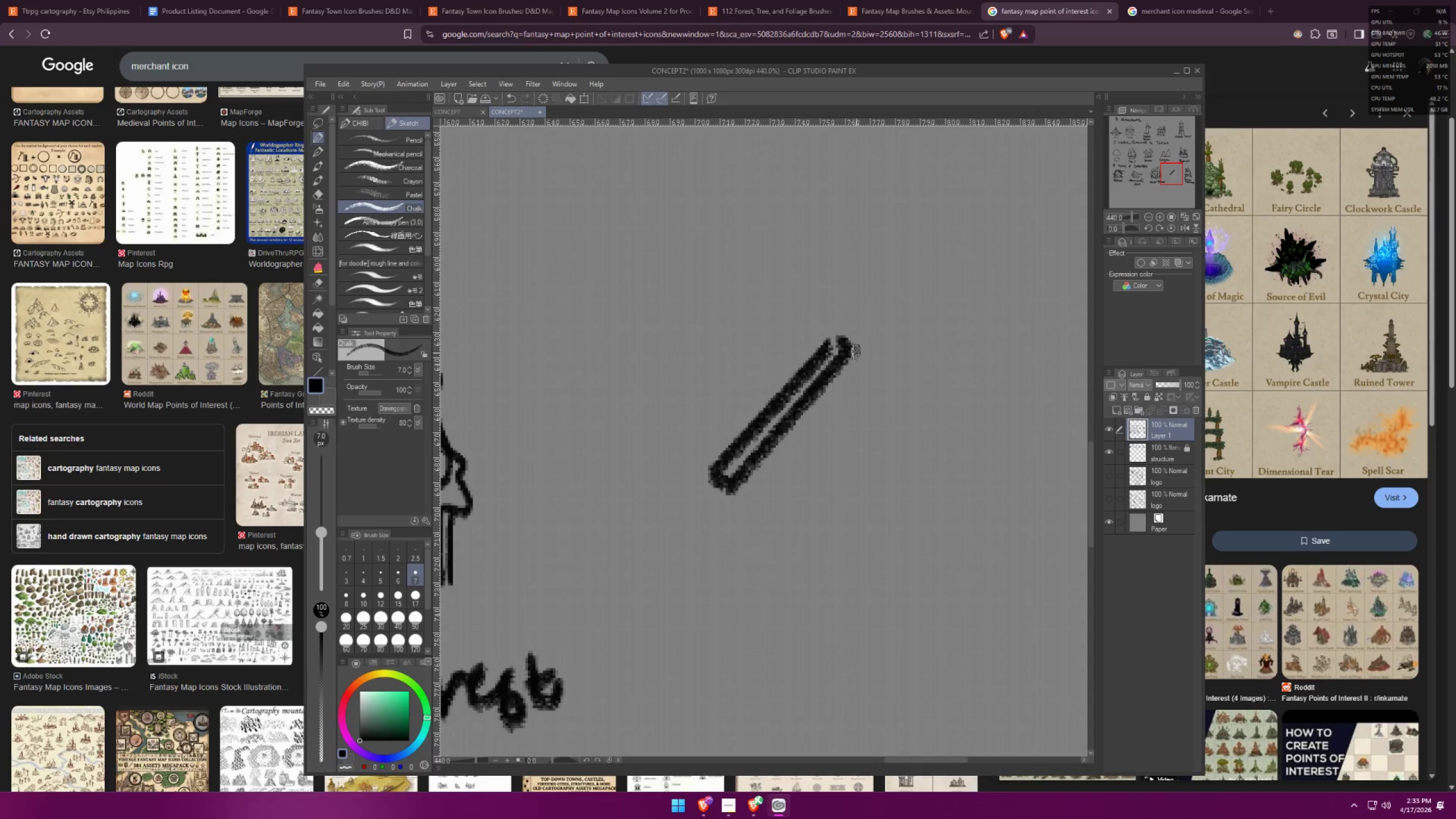 
left_click_drag(start_coordinate=[857, 353], to_coordinate=[962, 419])
 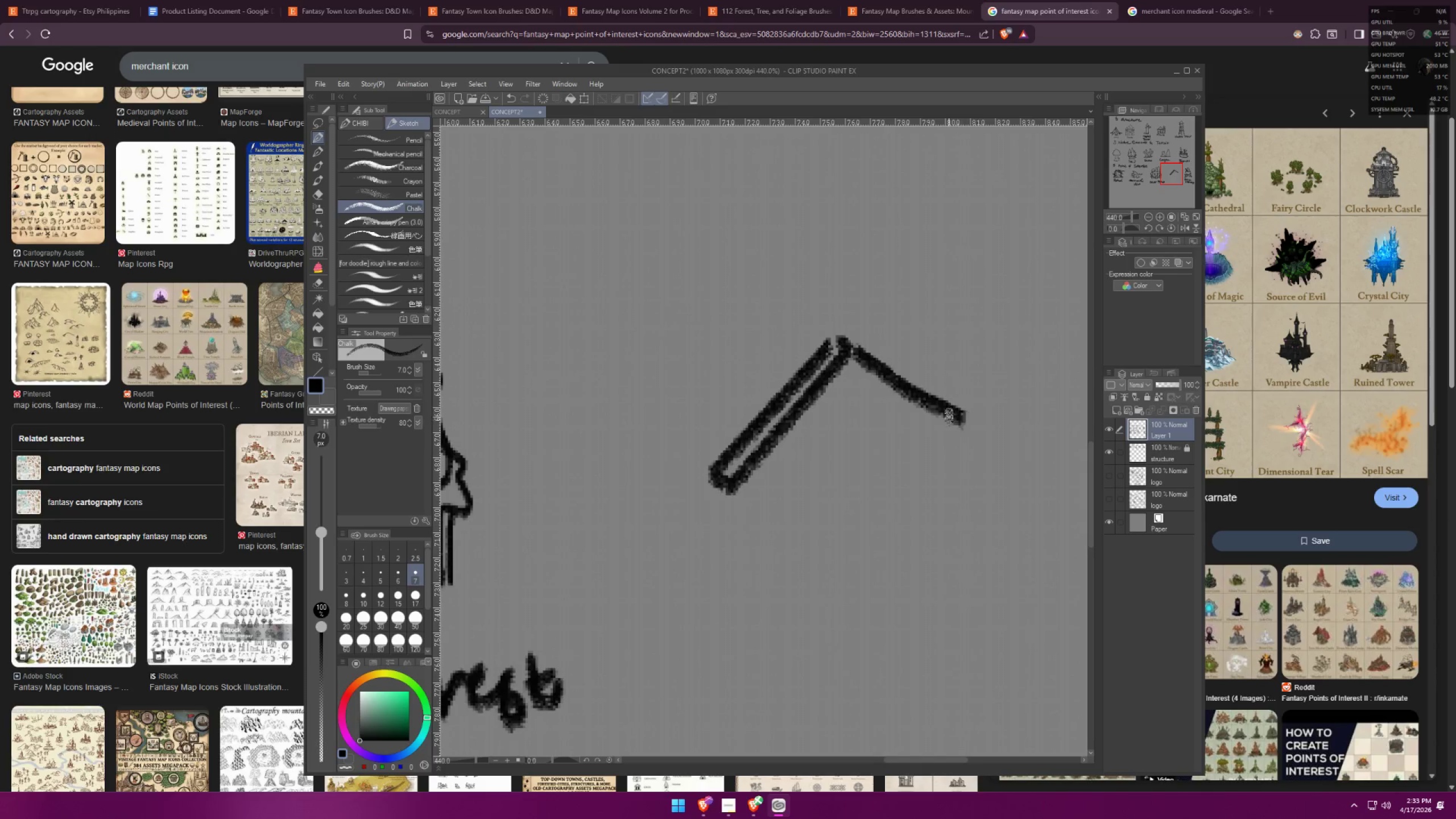 
key(Control+ControlLeft)
 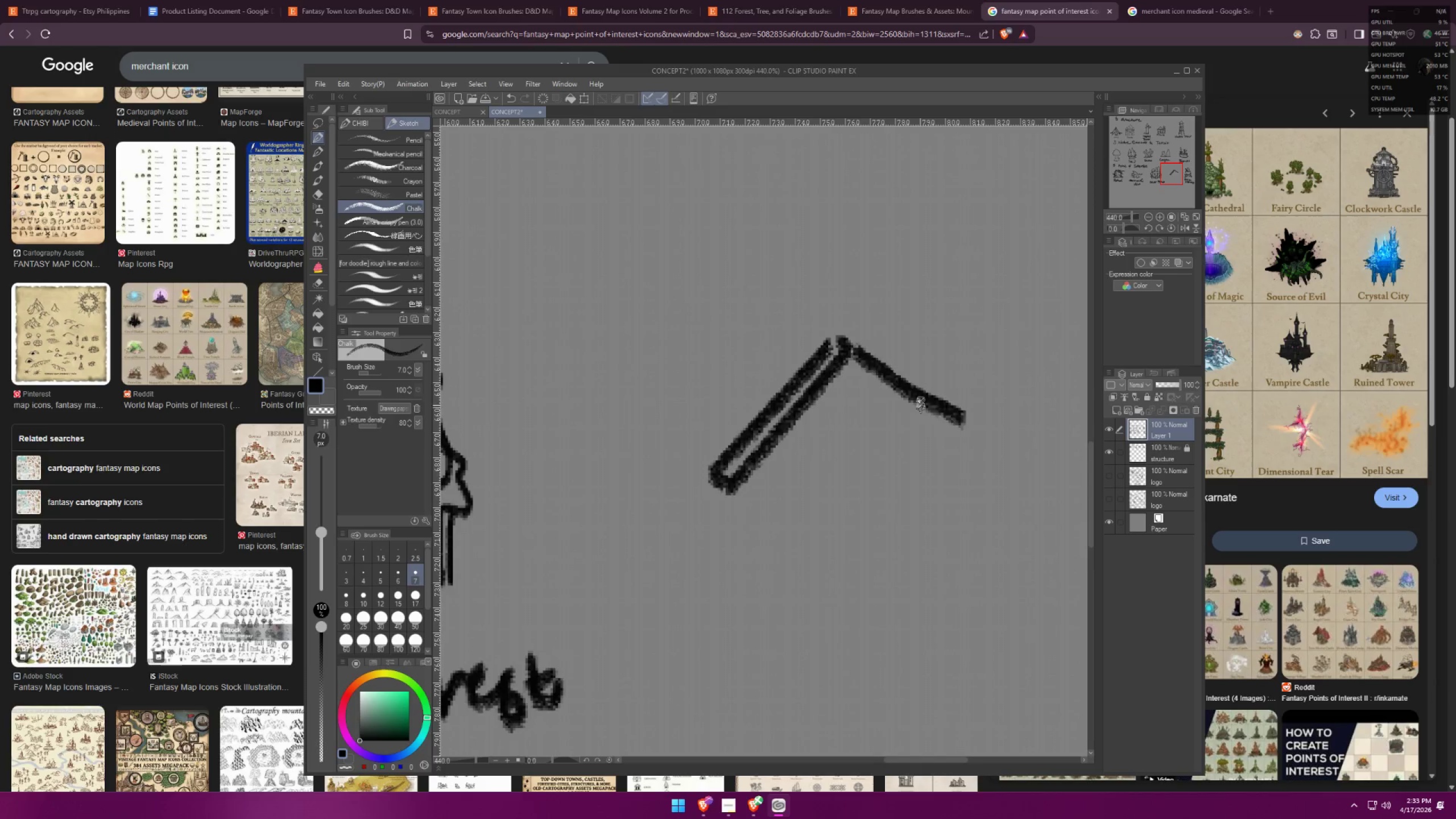 
key(Control+Z)
 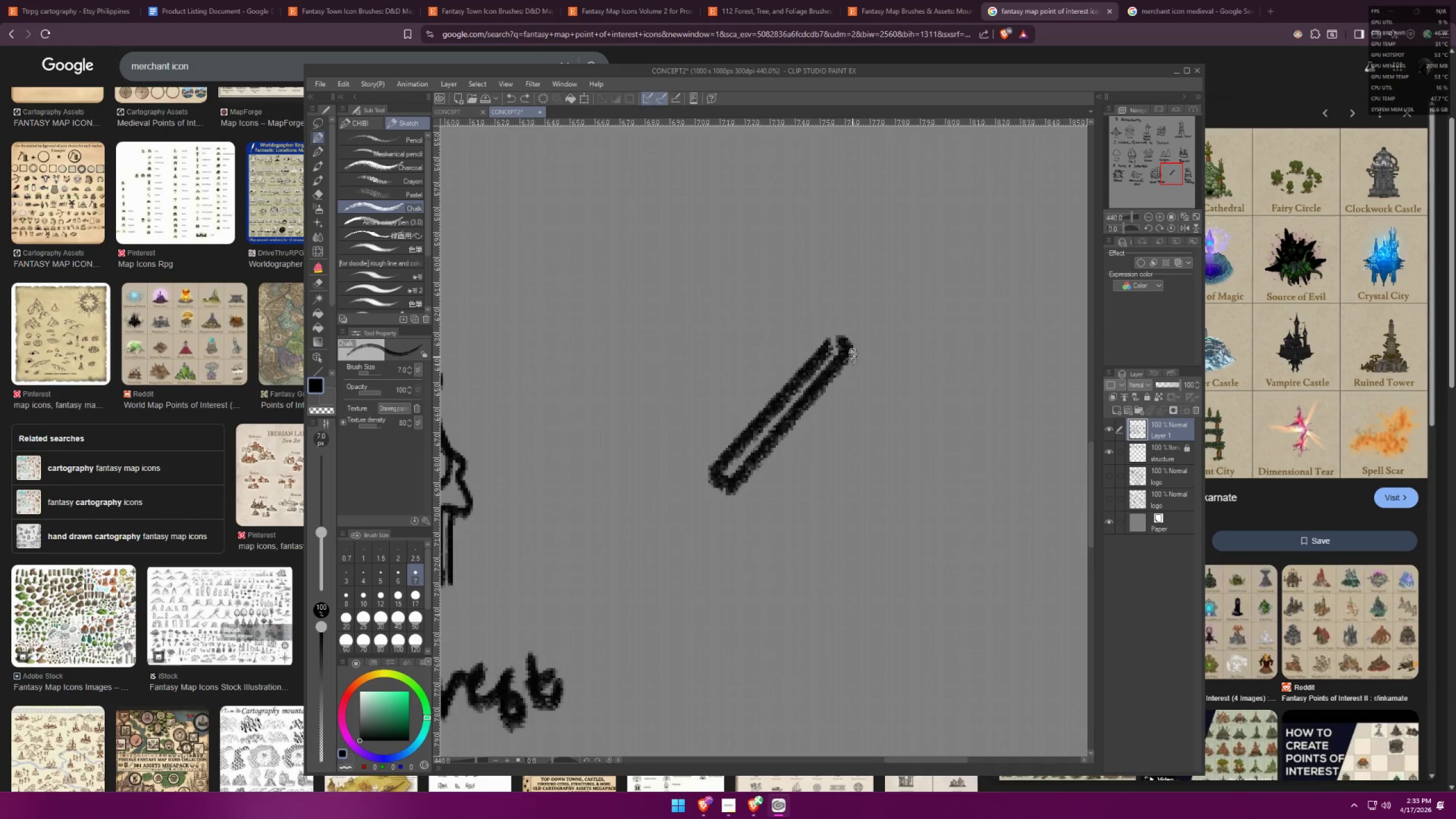 
hold_key(key=ShiftLeft, duration=0.62)
left_click([962, 409])
 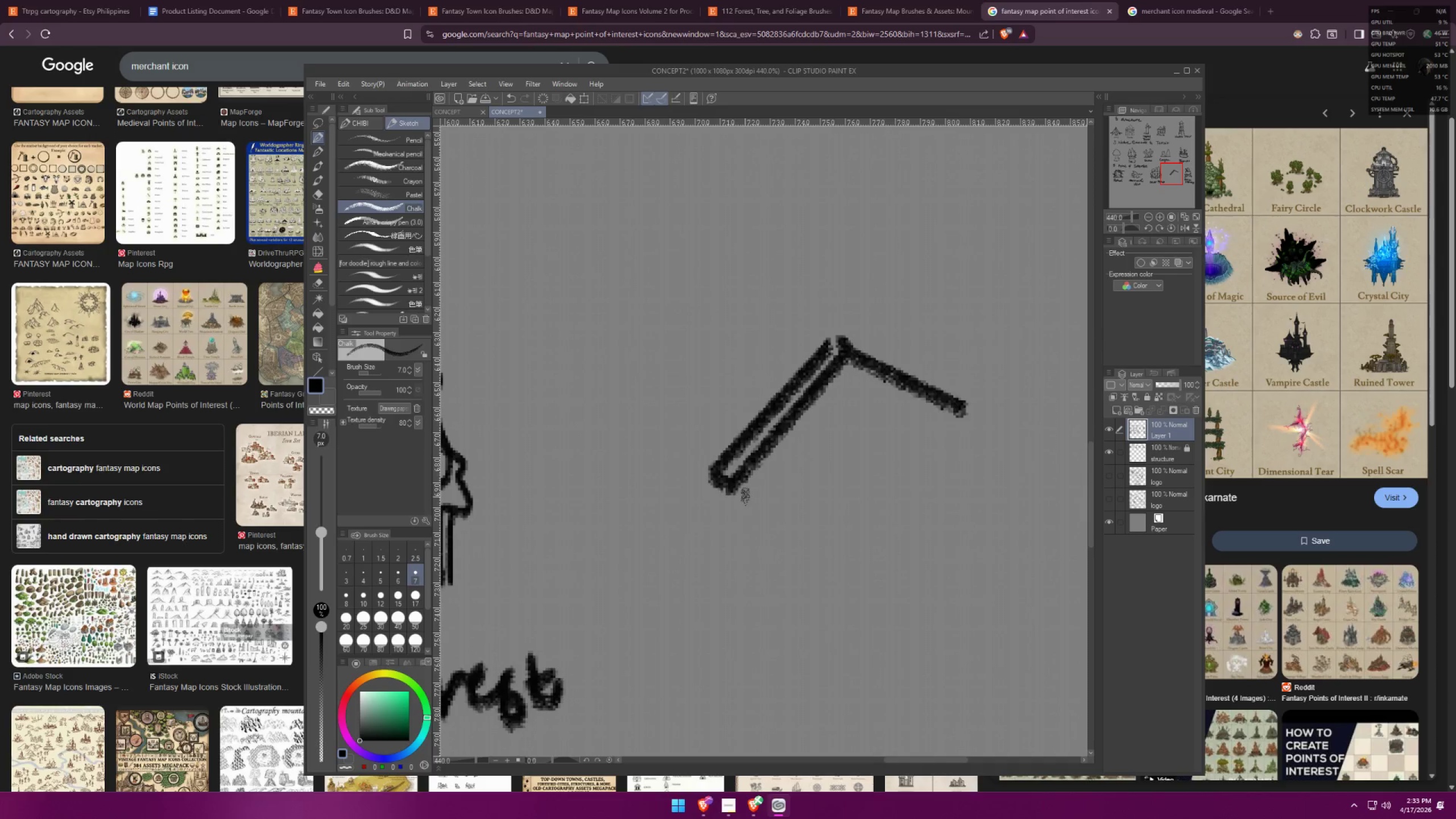 
left_click([733, 498])
 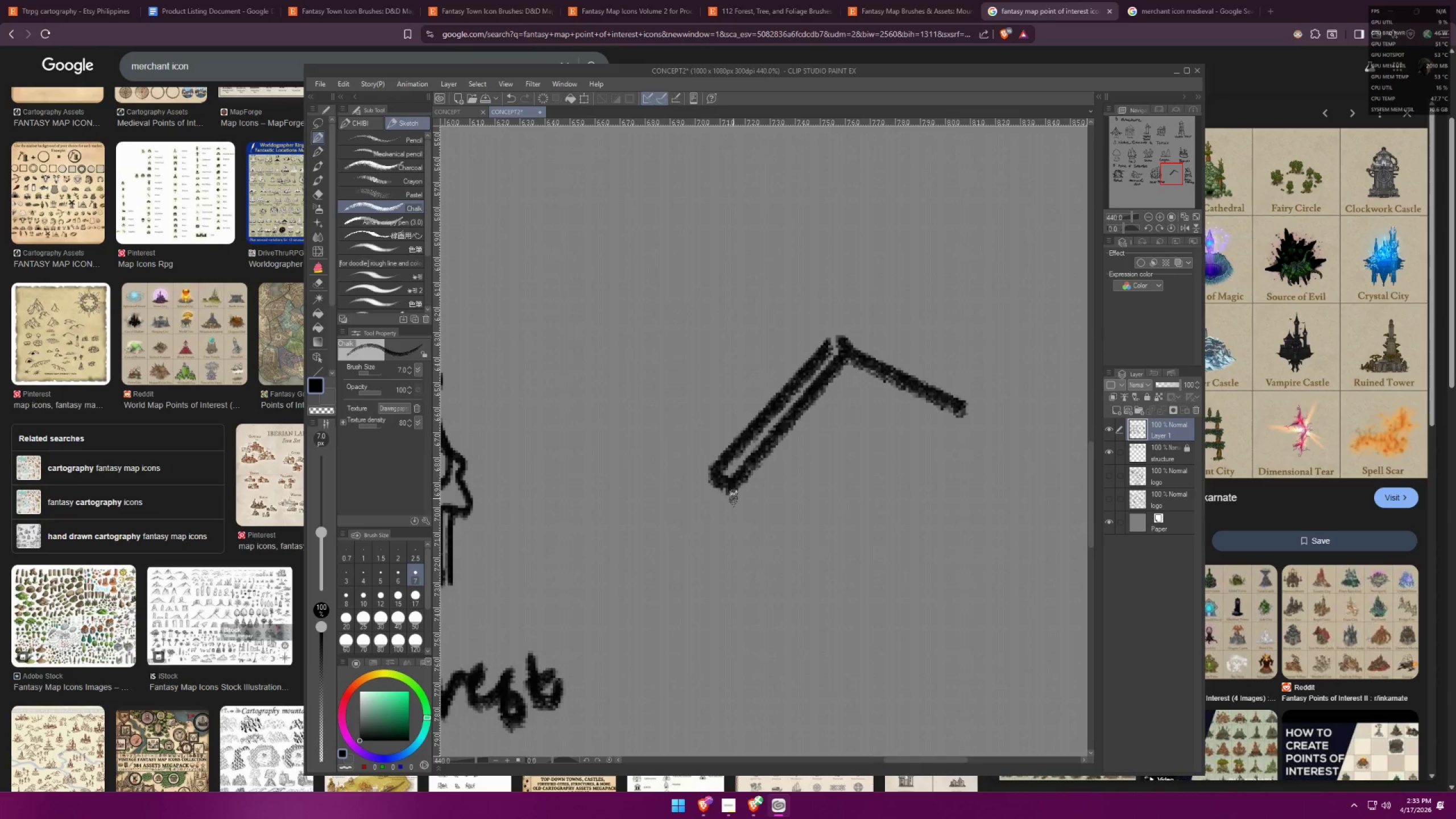 
hold_key(key=ShiftLeft, duration=1.5)
left_click([849, 549])
 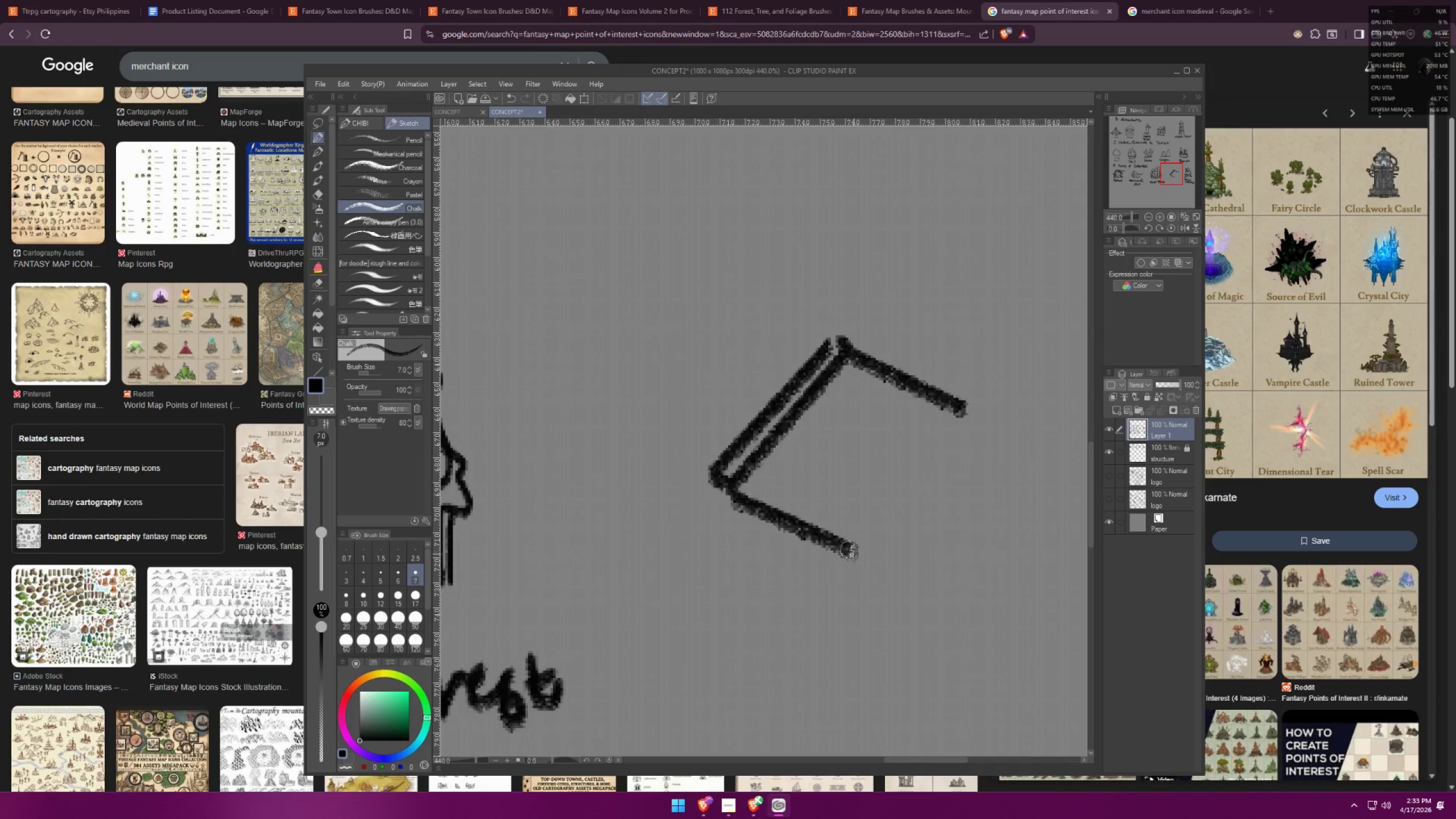 
left_click_drag(start_coordinate=[855, 555], to_coordinate=[858, 547])
 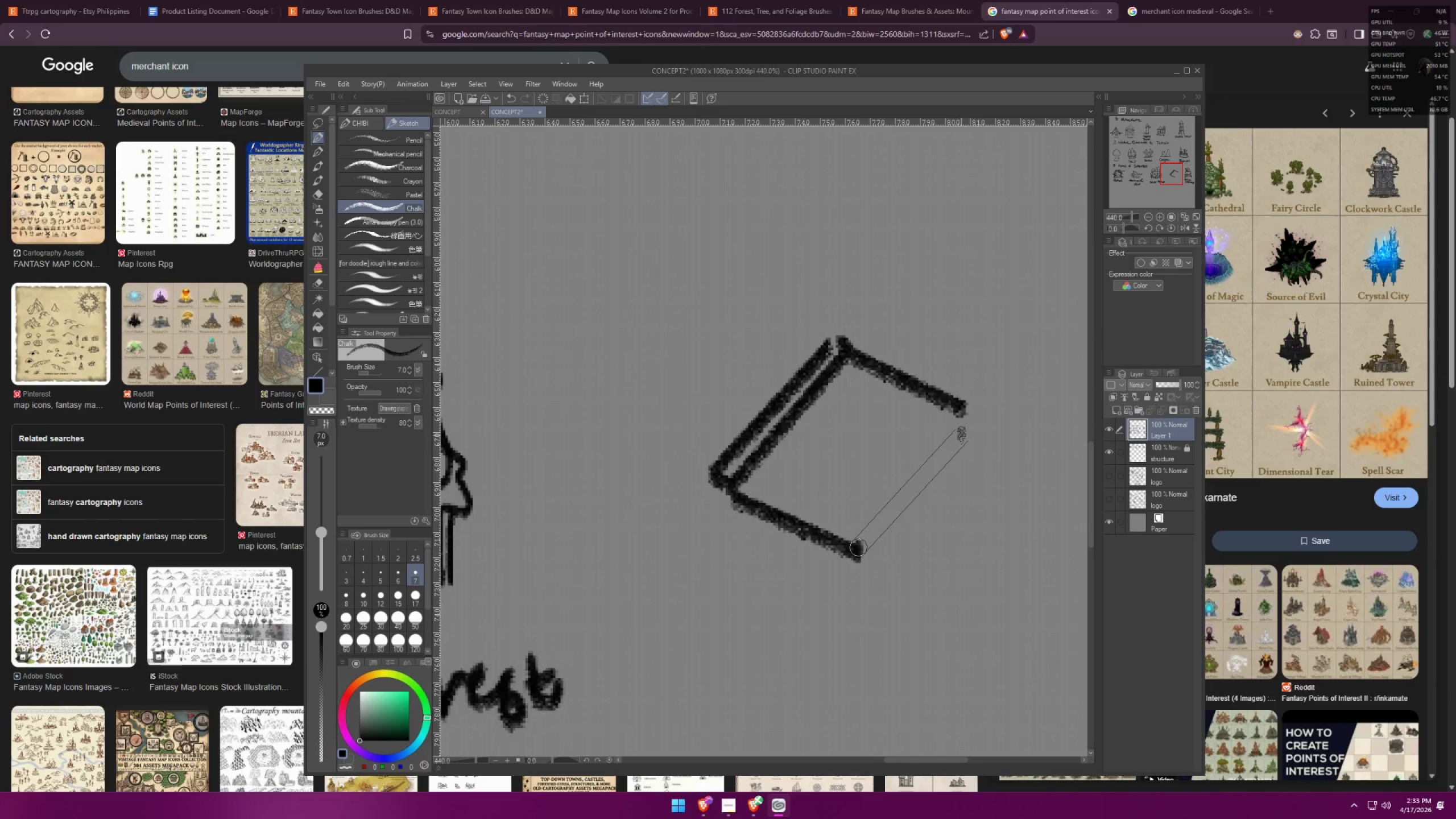 
hold_key(key=ShiftLeft, duration=0.48)
left_click([967, 417])
 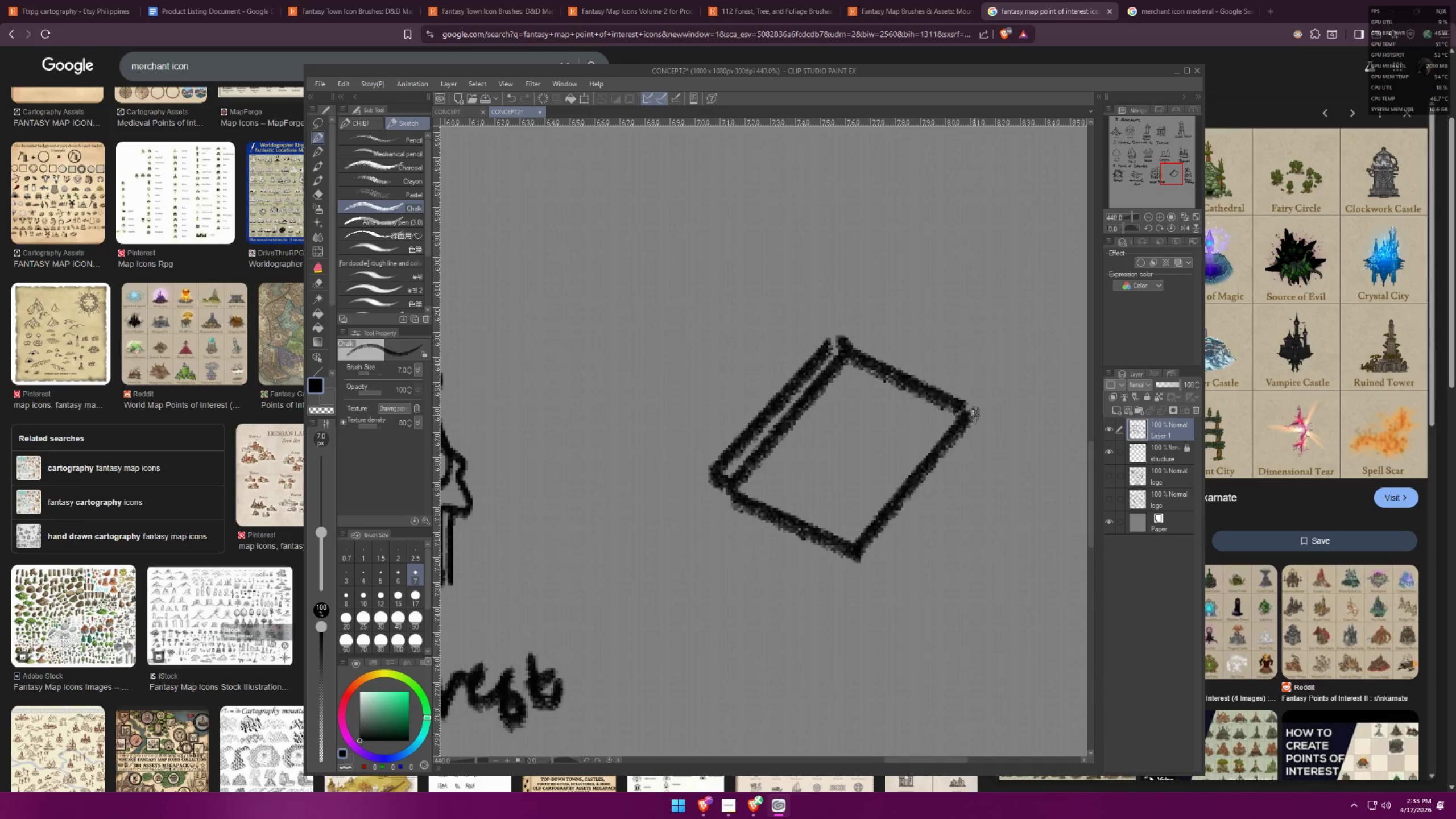 
left_click_drag(start_coordinate=[974, 415], to_coordinate=[987, 421])
 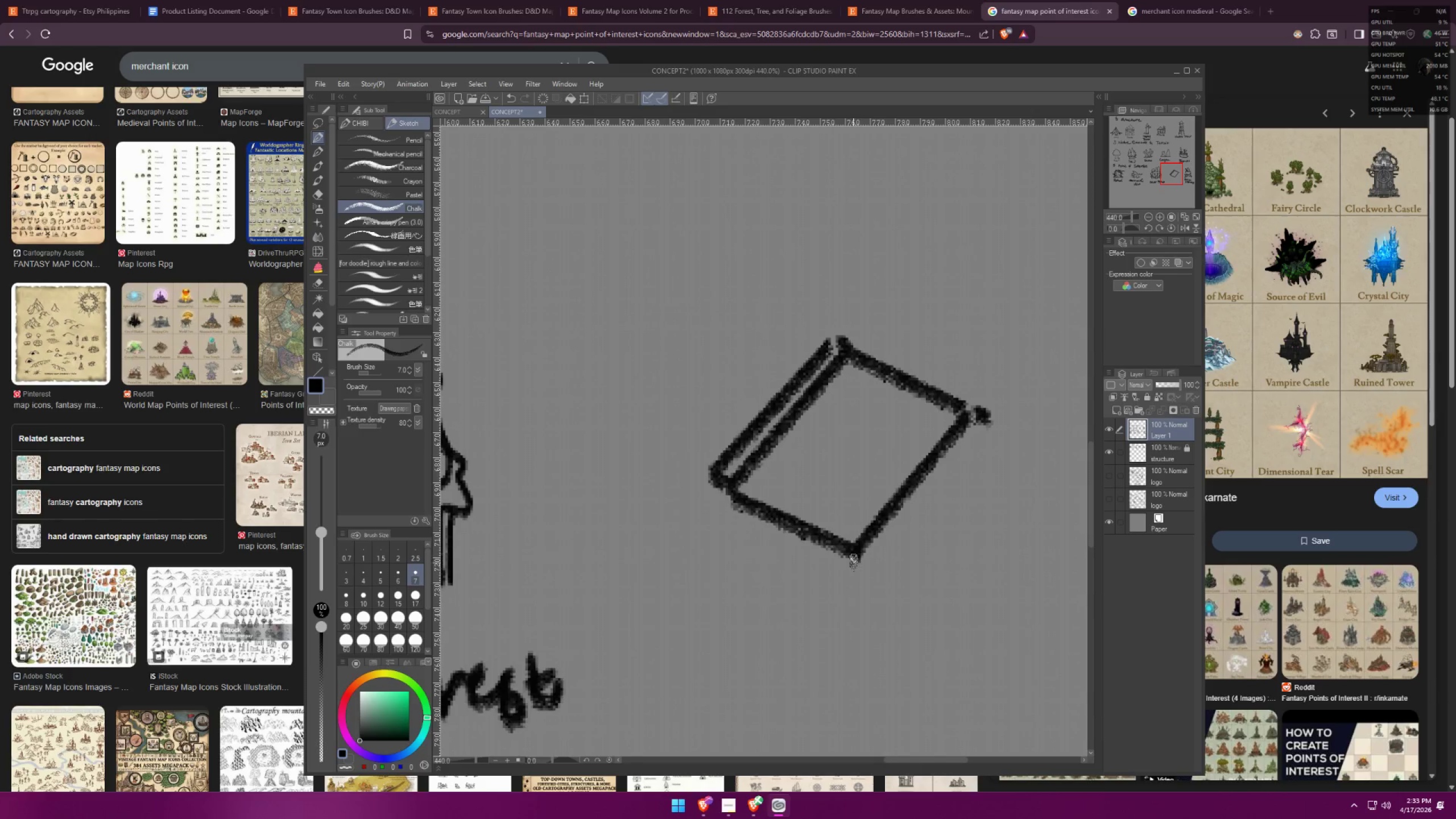 
left_click_drag(start_coordinate=[862, 559], to_coordinate=[879, 565])
 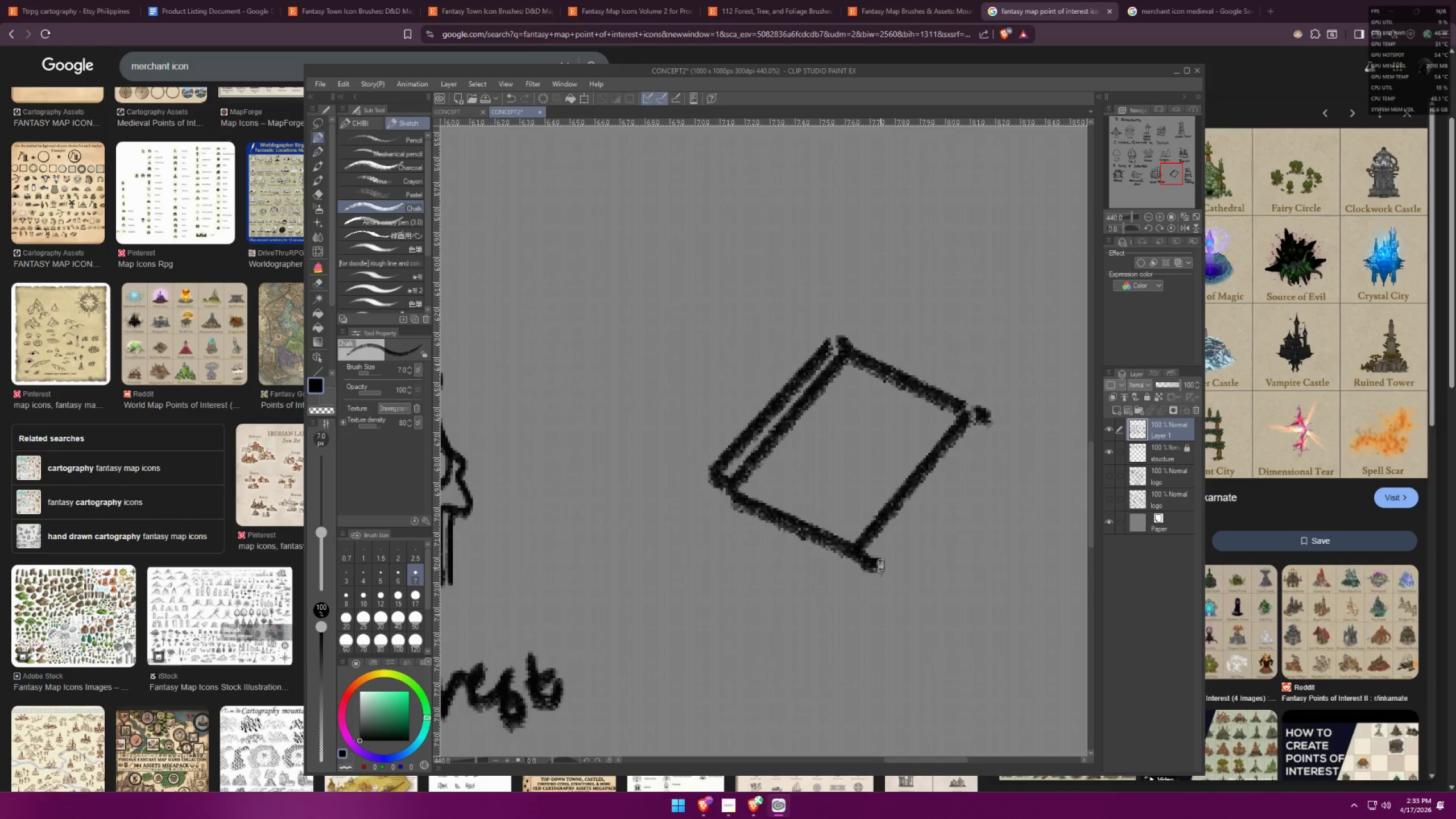 
left_click_drag(start_coordinate=[880, 569], to_coordinate=[880, 566])
 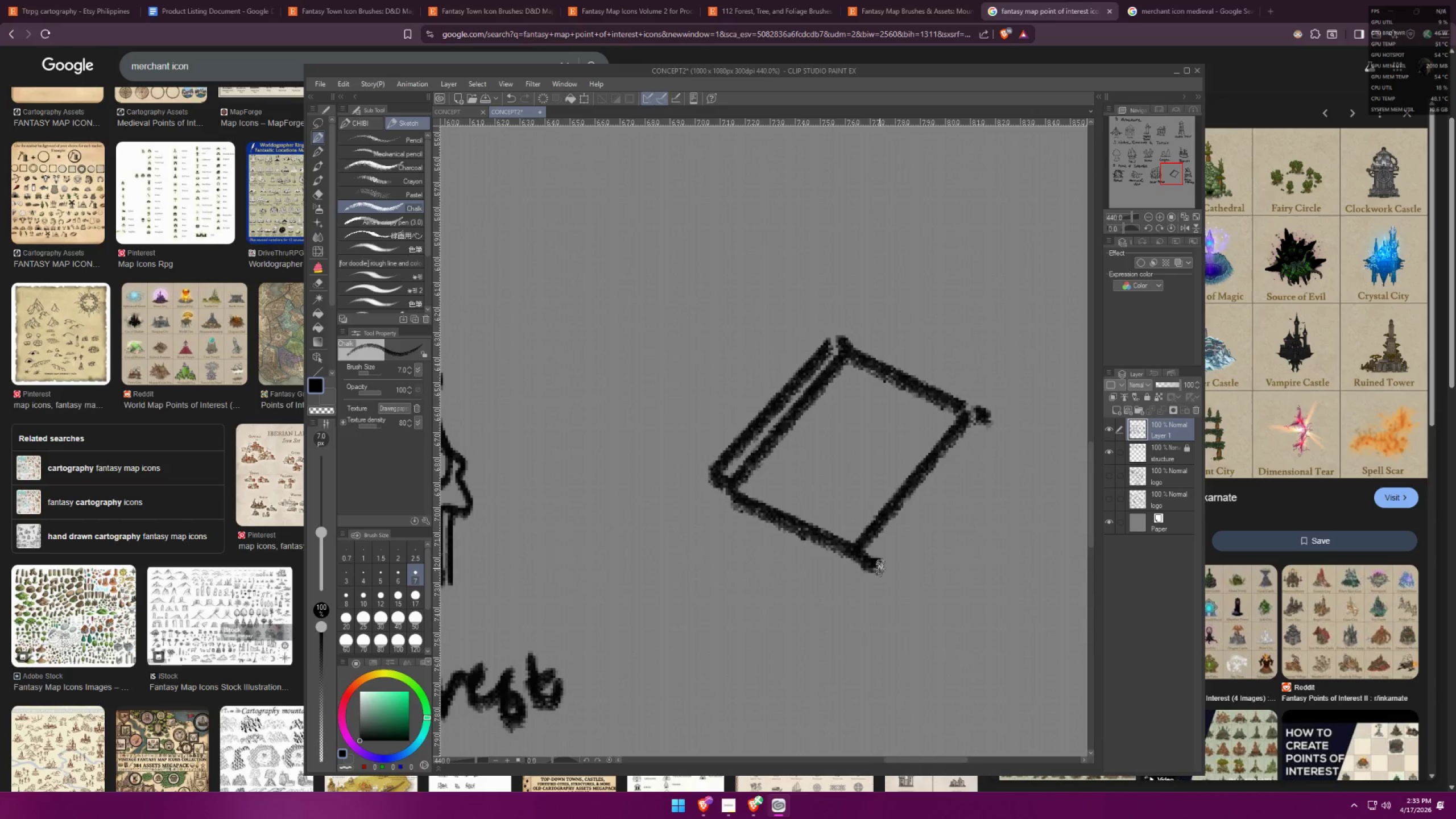 
hold_key(key=ShiftLeft, duration=0.62)
 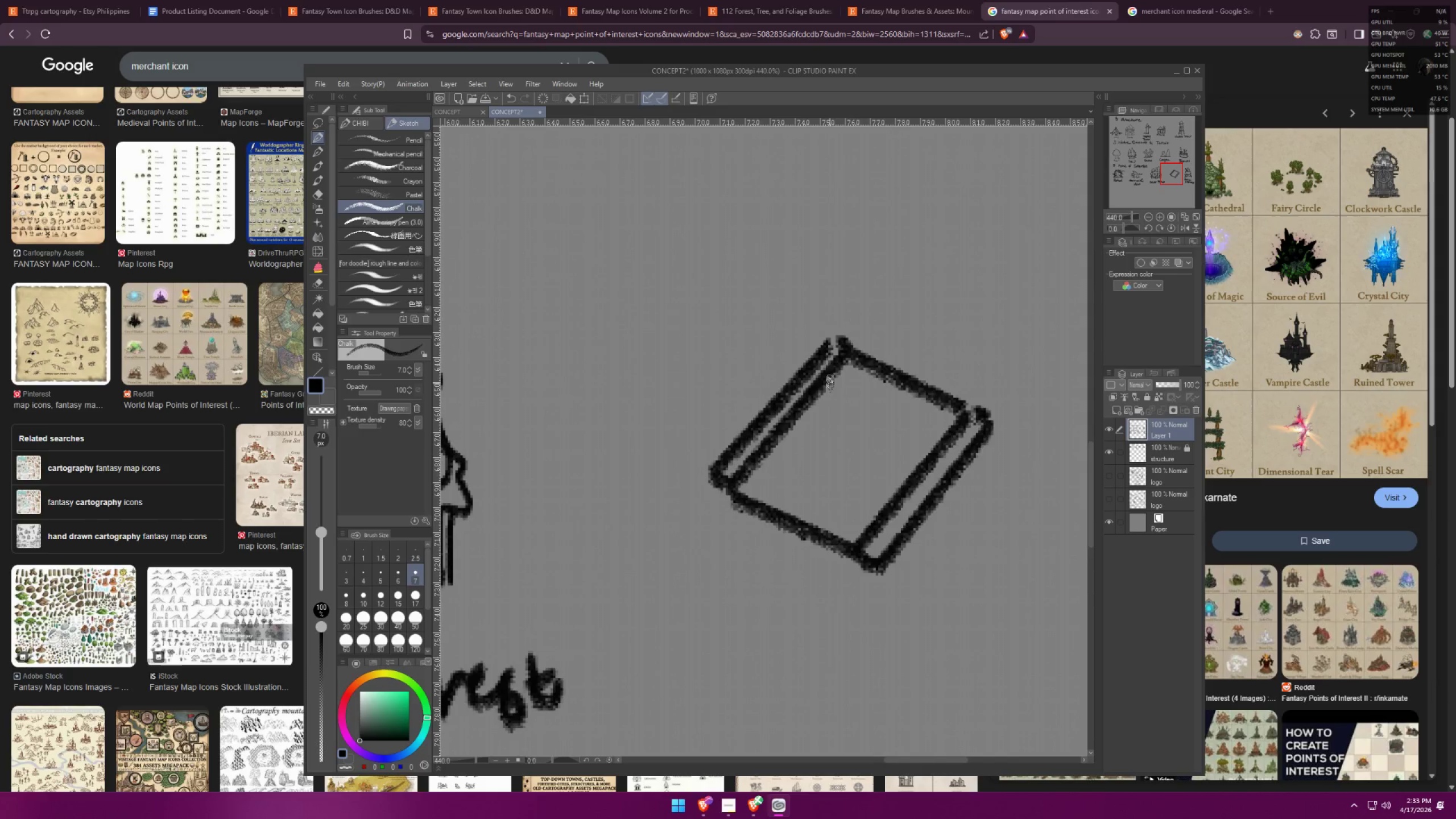 
left_click_drag(start_coordinate=[848, 380], to_coordinate=[912, 406])
 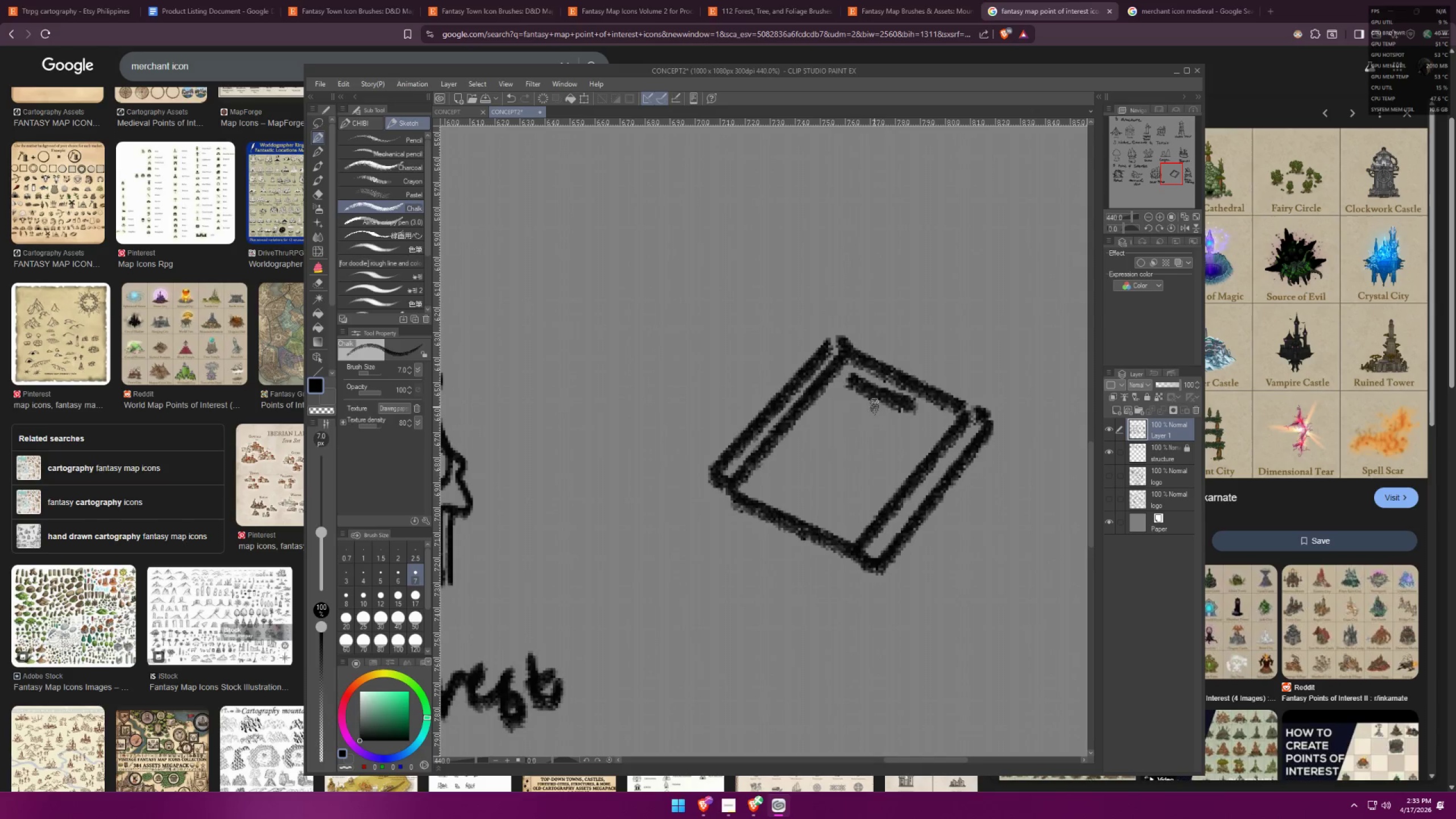 
left_click_drag(start_coordinate=[849, 400], to_coordinate=[862, 404])
 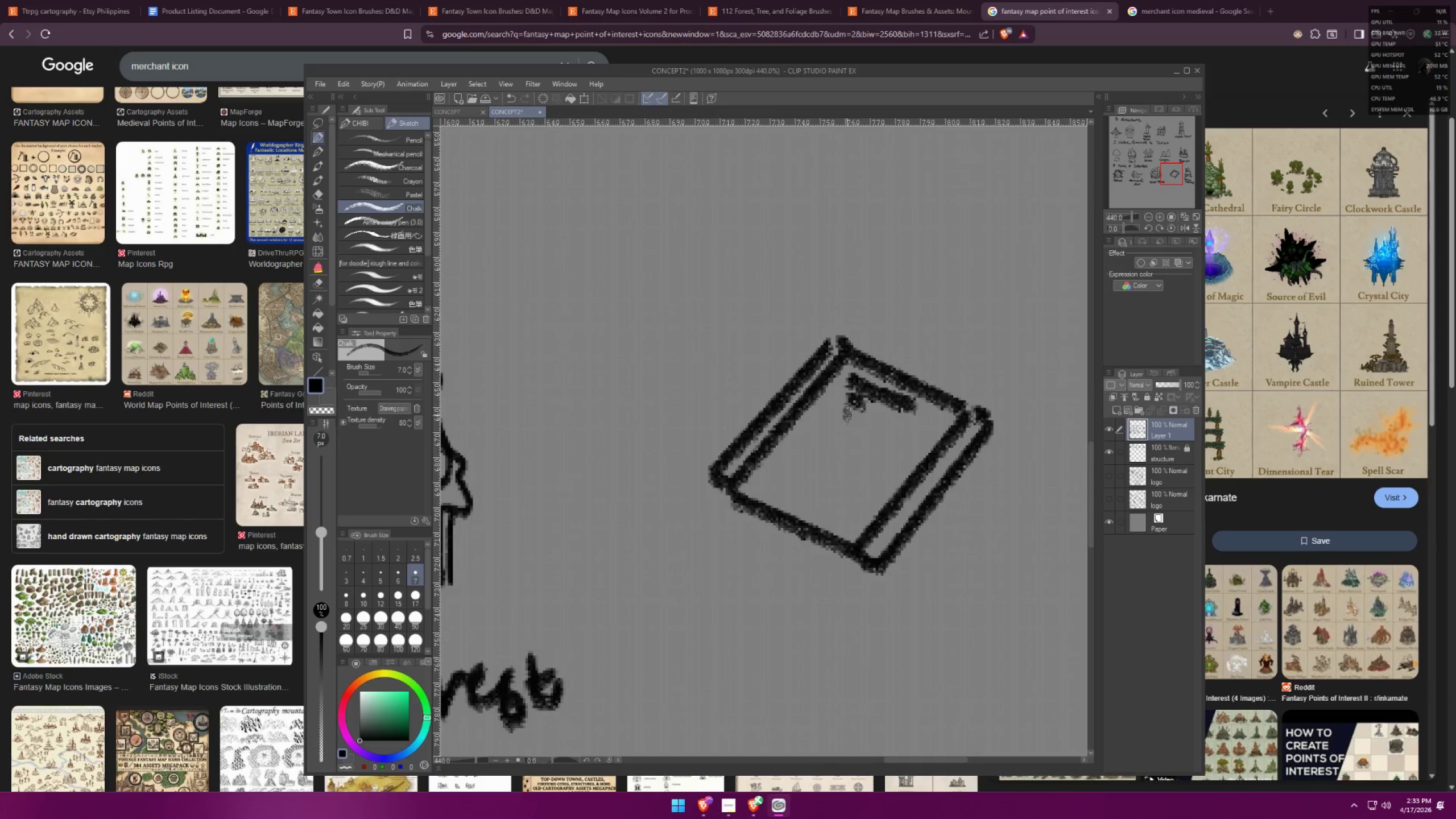 
left_click_drag(start_coordinate=[846, 415], to_coordinate=[850, 417])
 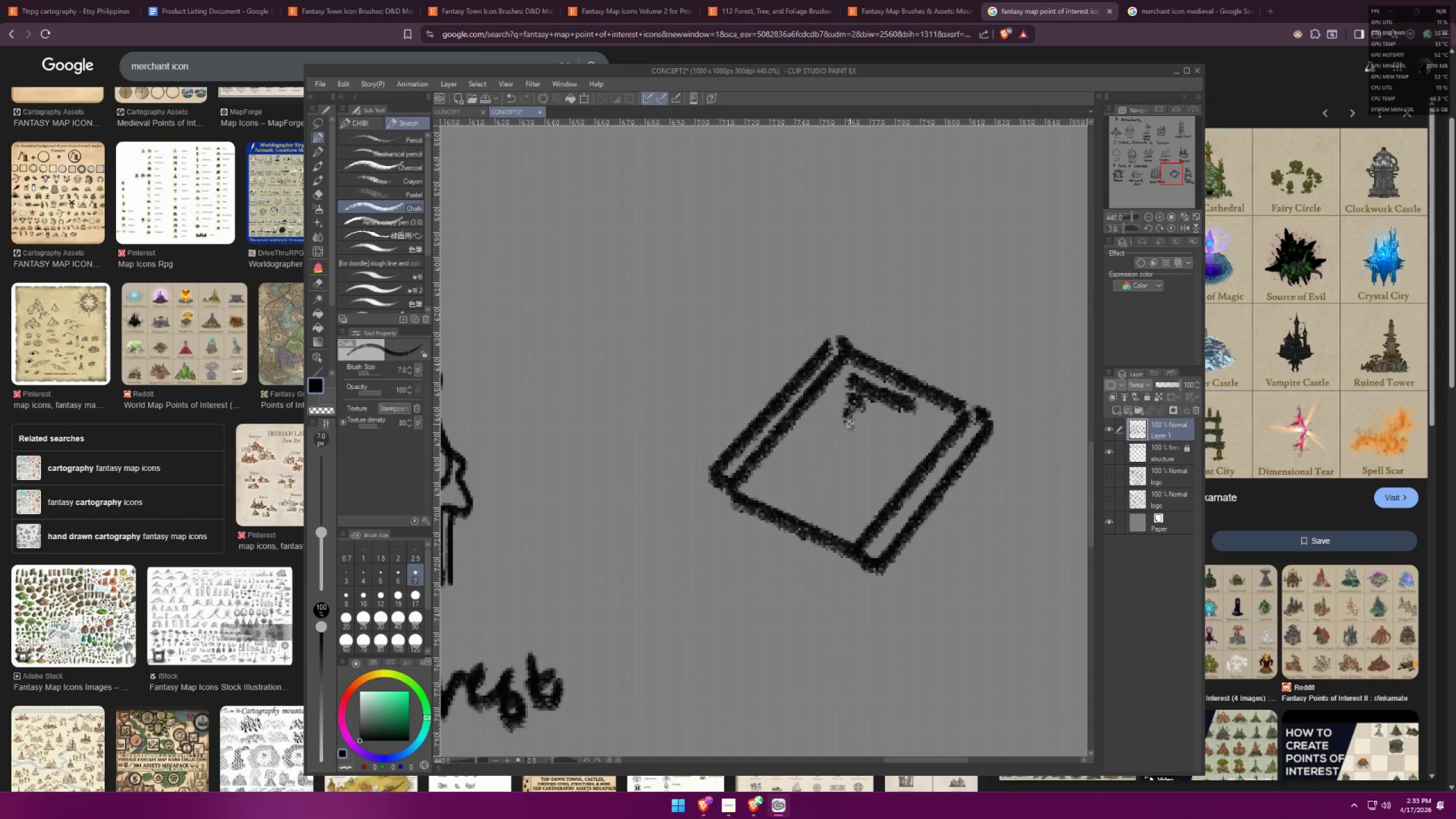 
left_click_drag(start_coordinate=[837, 422], to_coordinate=[907, 444])
 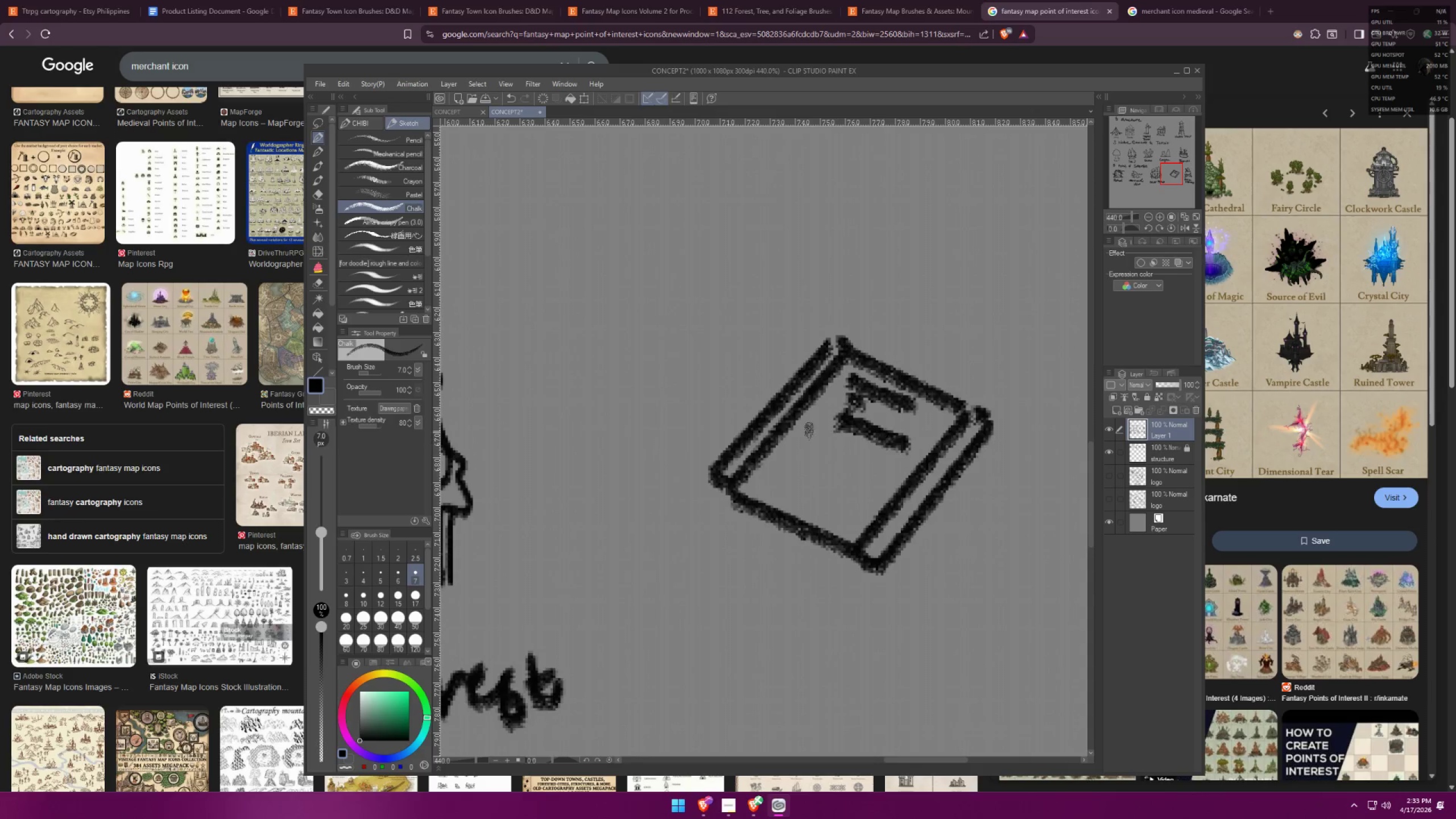 
left_click_drag(start_coordinate=[799, 429], to_coordinate=[832, 445])
 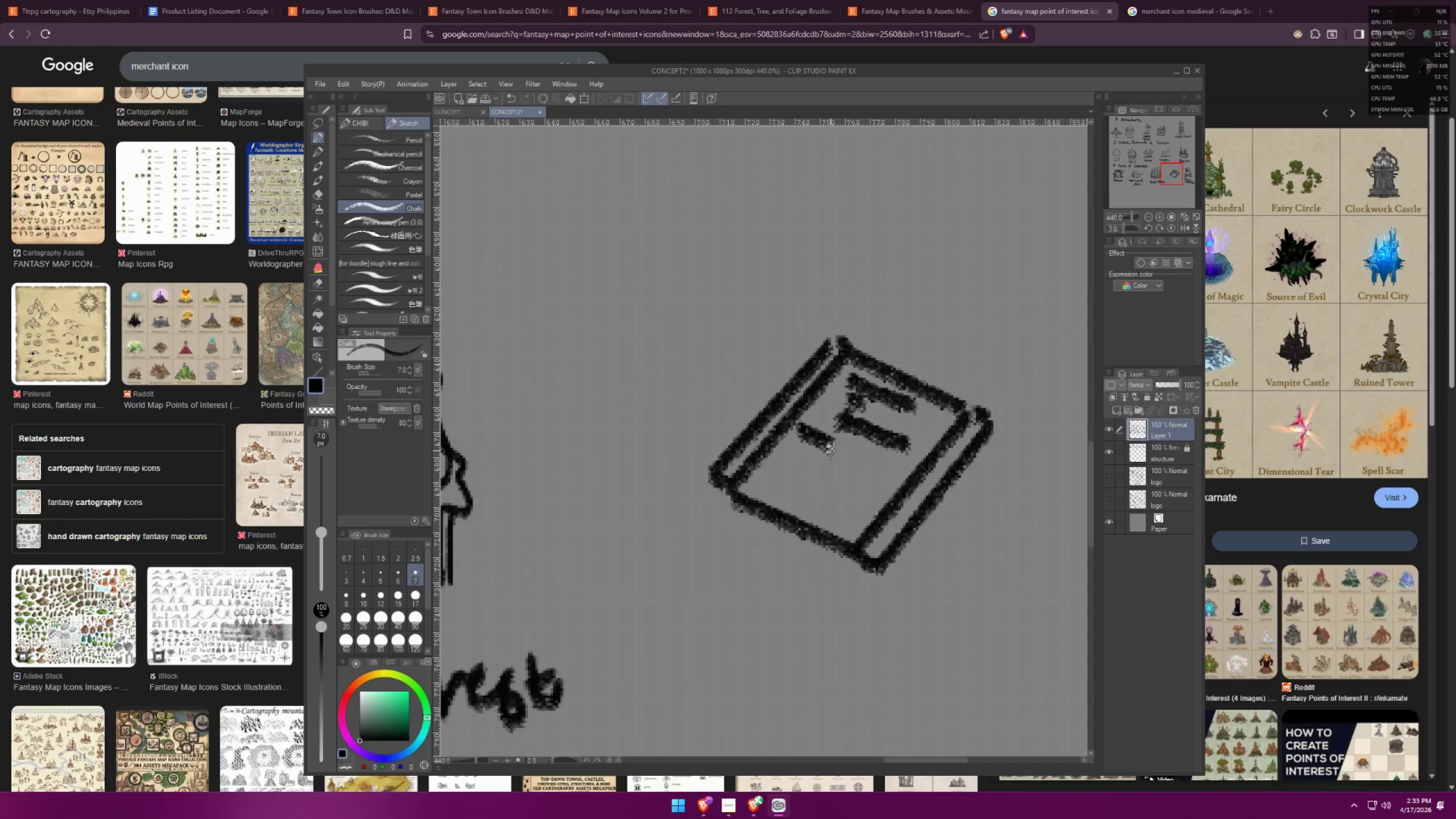 
left_click_drag(start_coordinate=[848, 454], to_coordinate=[876, 461])
 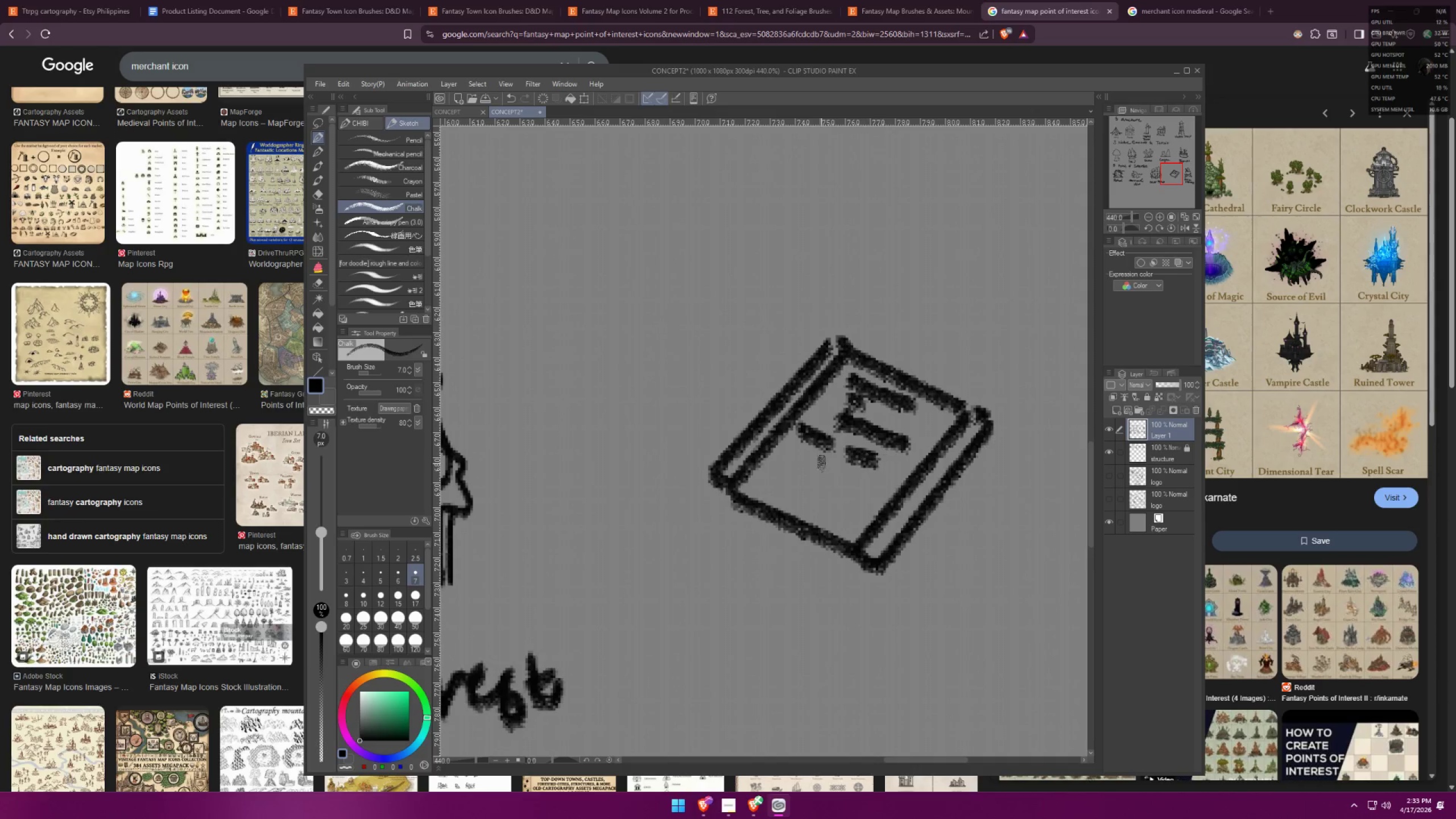 
left_click_drag(start_coordinate=[798, 459], to_coordinate=[876, 493])
 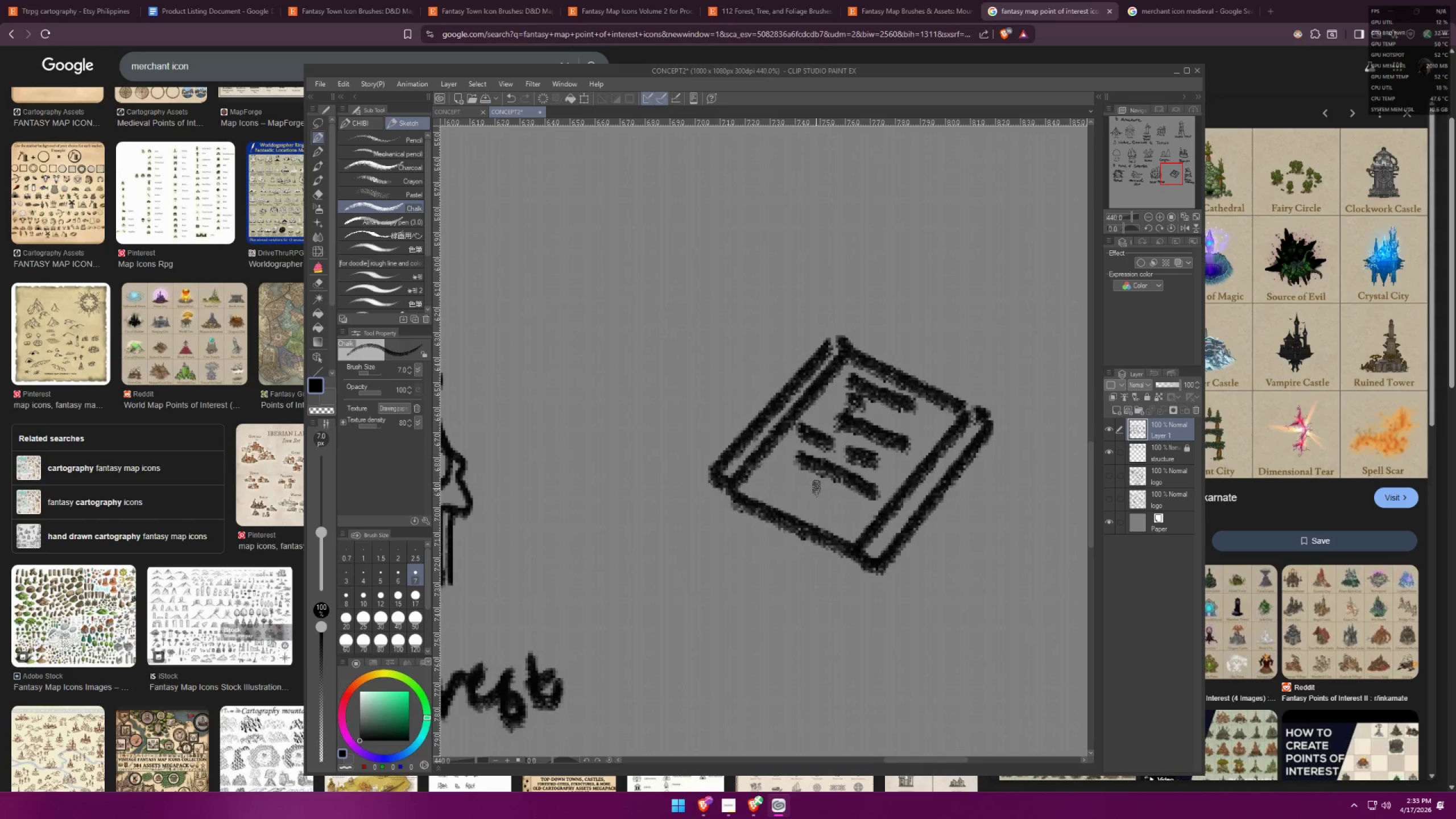 
left_click_drag(start_coordinate=[796, 489], to_coordinate=[803, 491])
 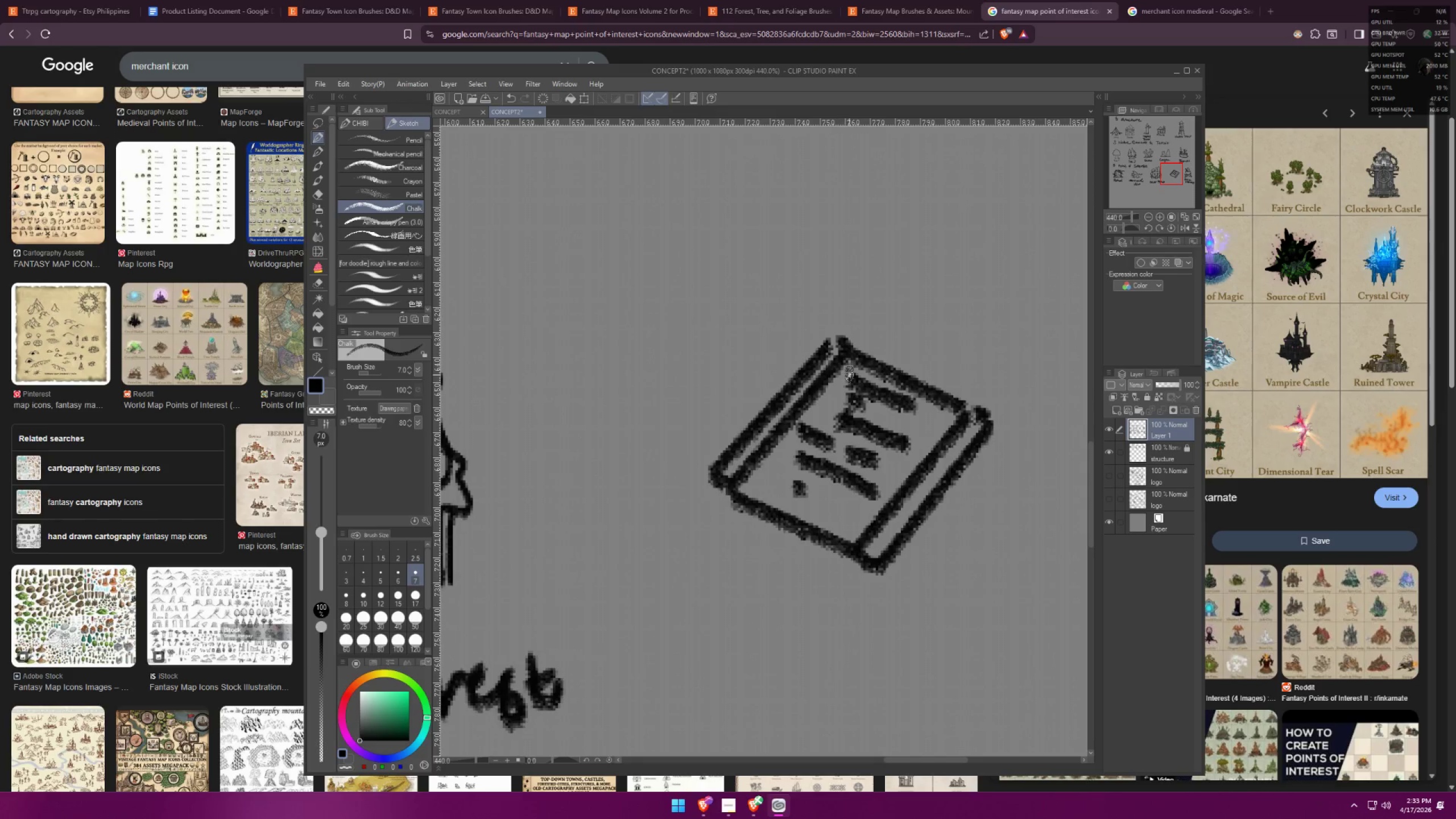 
scroll: coordinate [911, 370], scroll_direction: down, amount: 7.0
 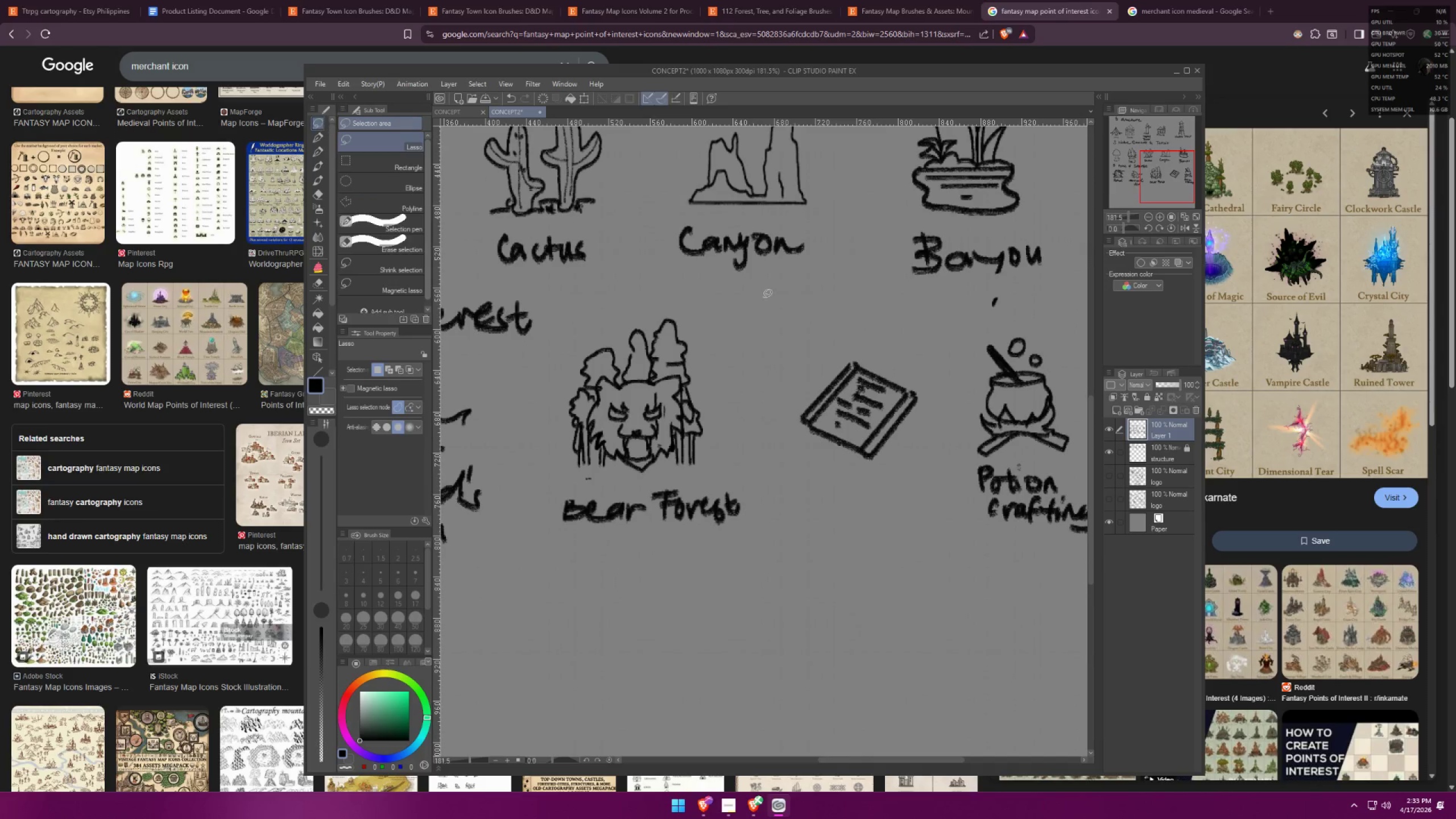 
left_click_drag(start_coordinate=[842, 324], to_coordinate=[877, 316])
 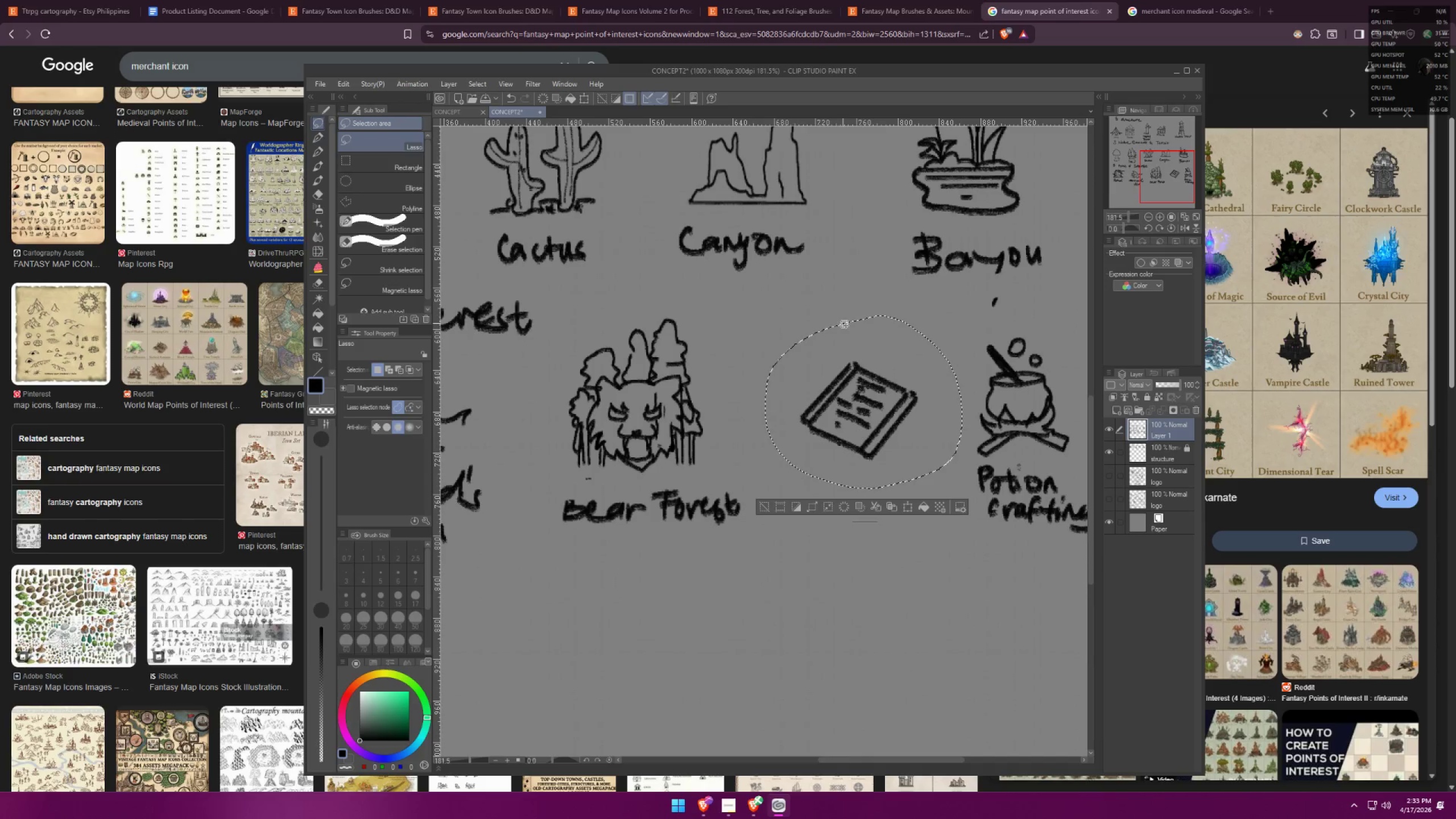 
key(Control+ControlLeft)
 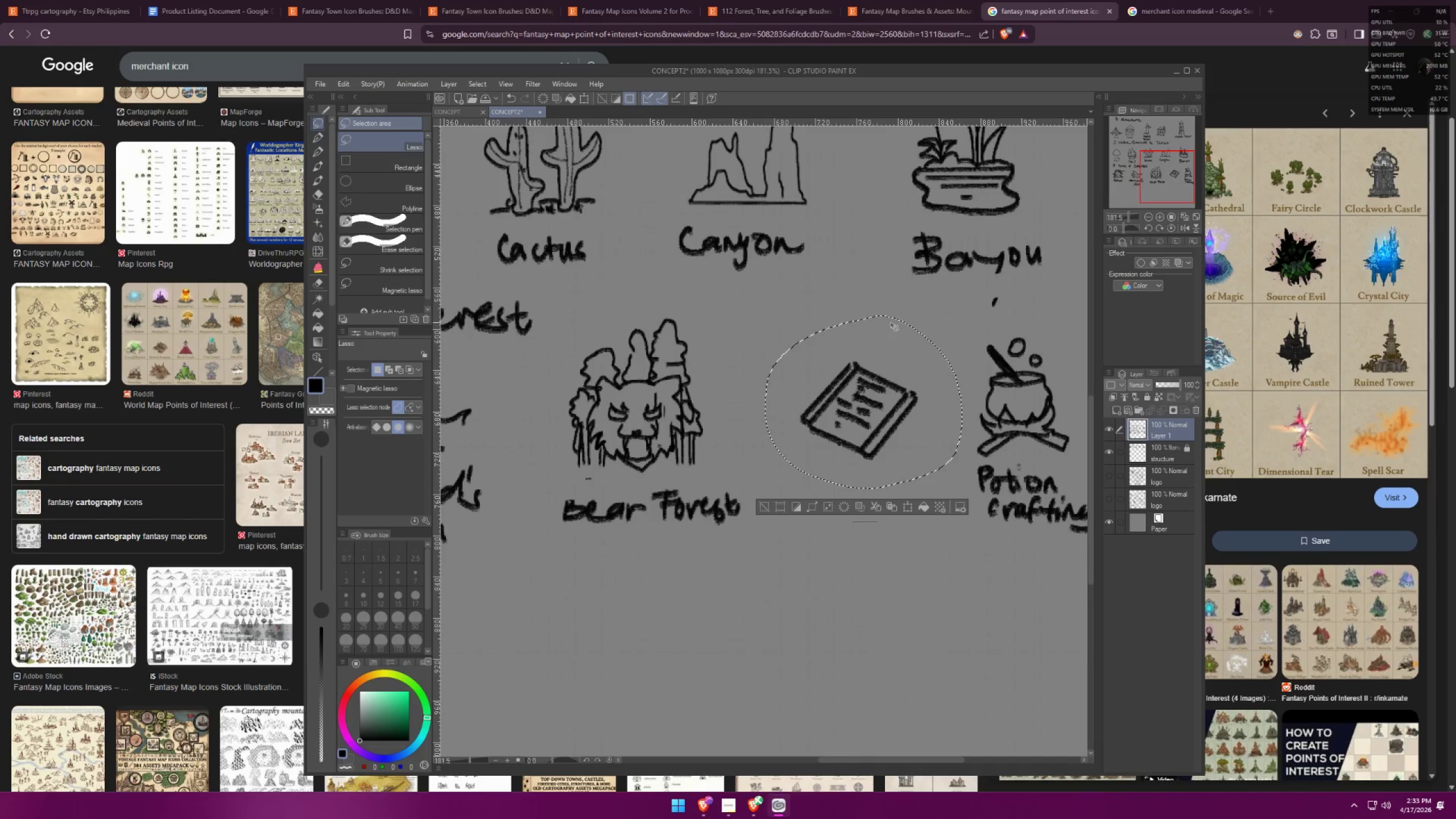 
key(Control+T)
 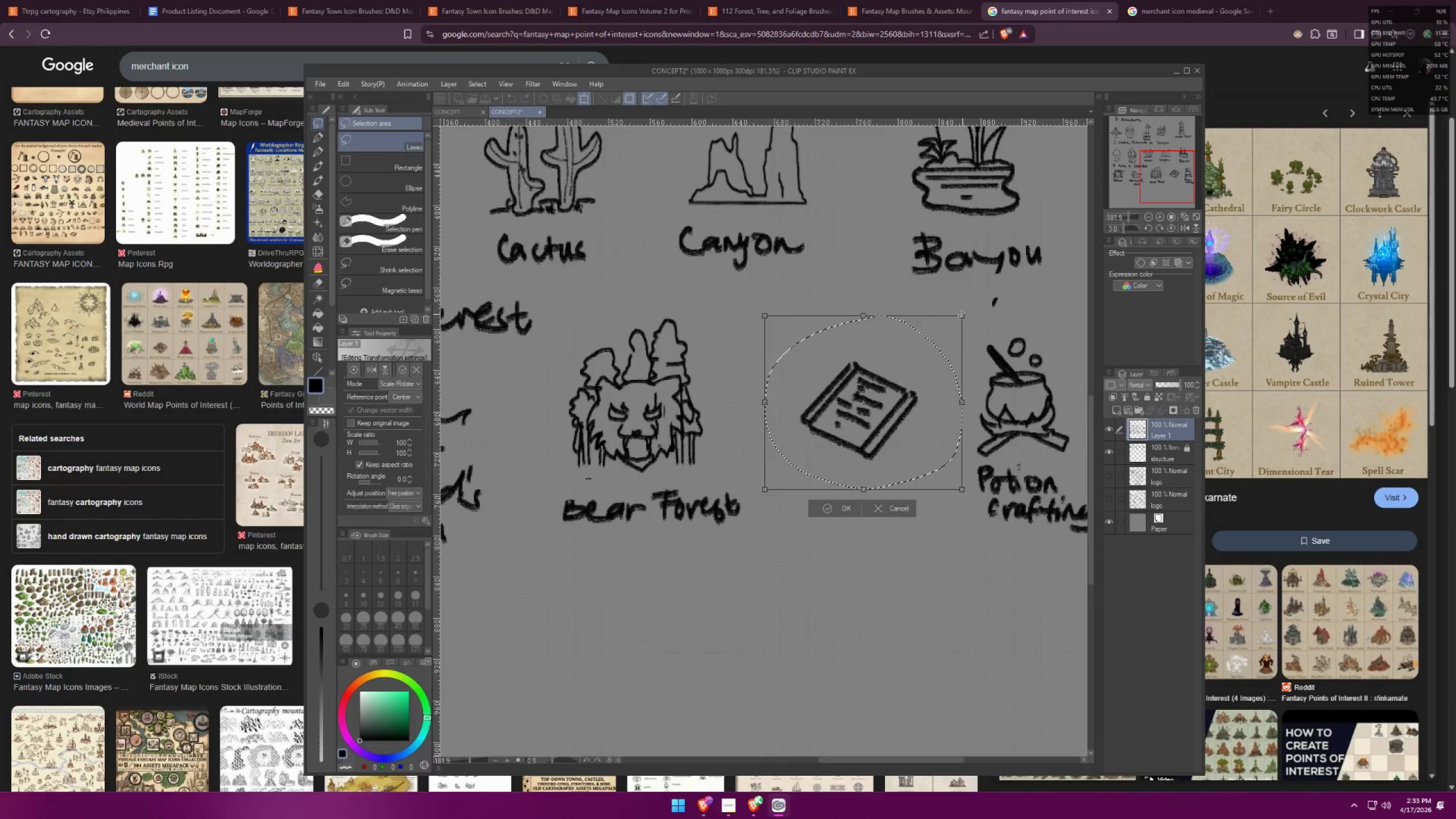 
hold_key(key=AltLeft, duration=0.8)
left_click_drag(start_coordinate=[963, 313], to_coordinate=[937, 332])
 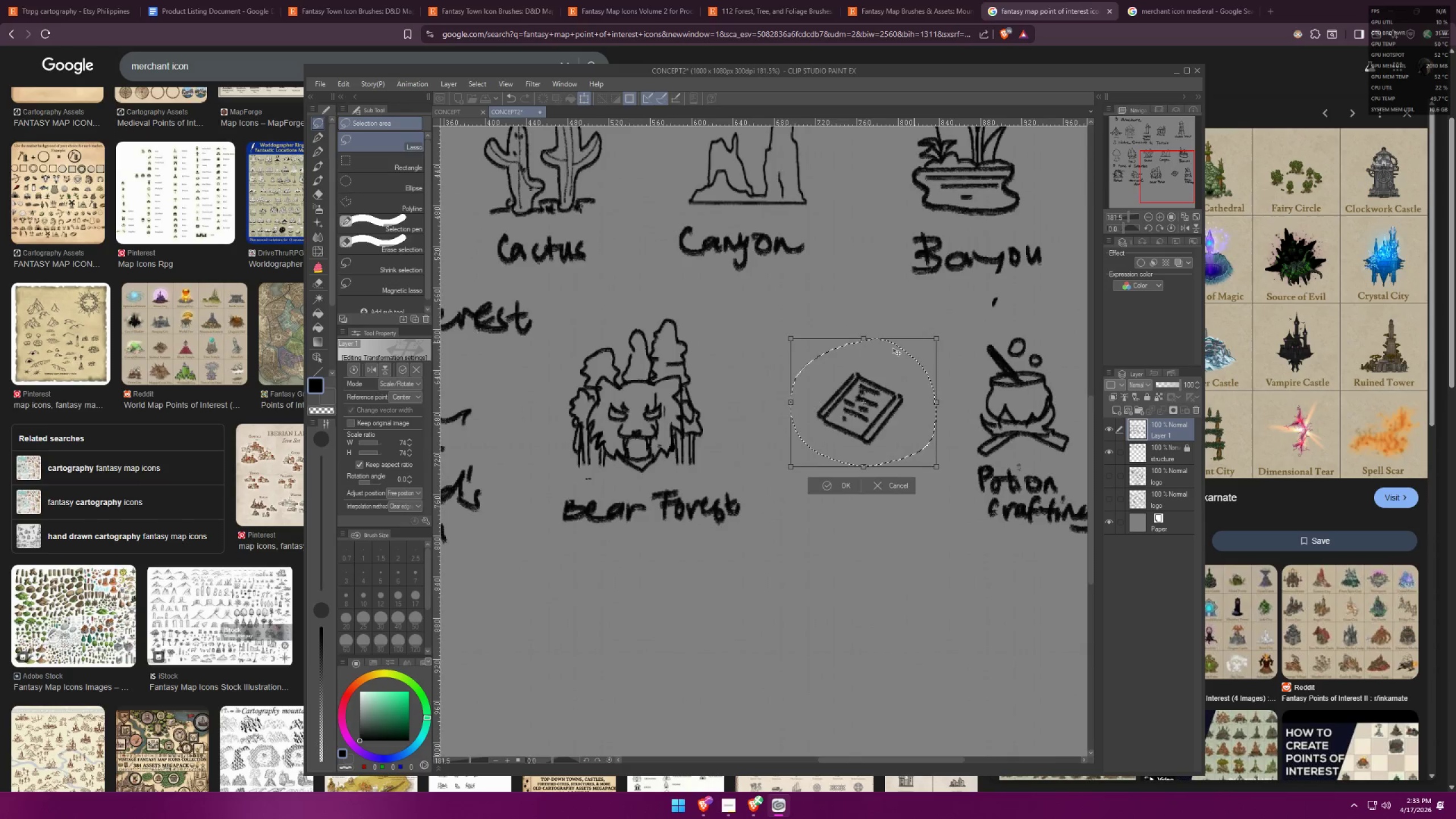 
left_click_drag(start_coordinate=[867, 378], to_coordinate=[867, 365])
 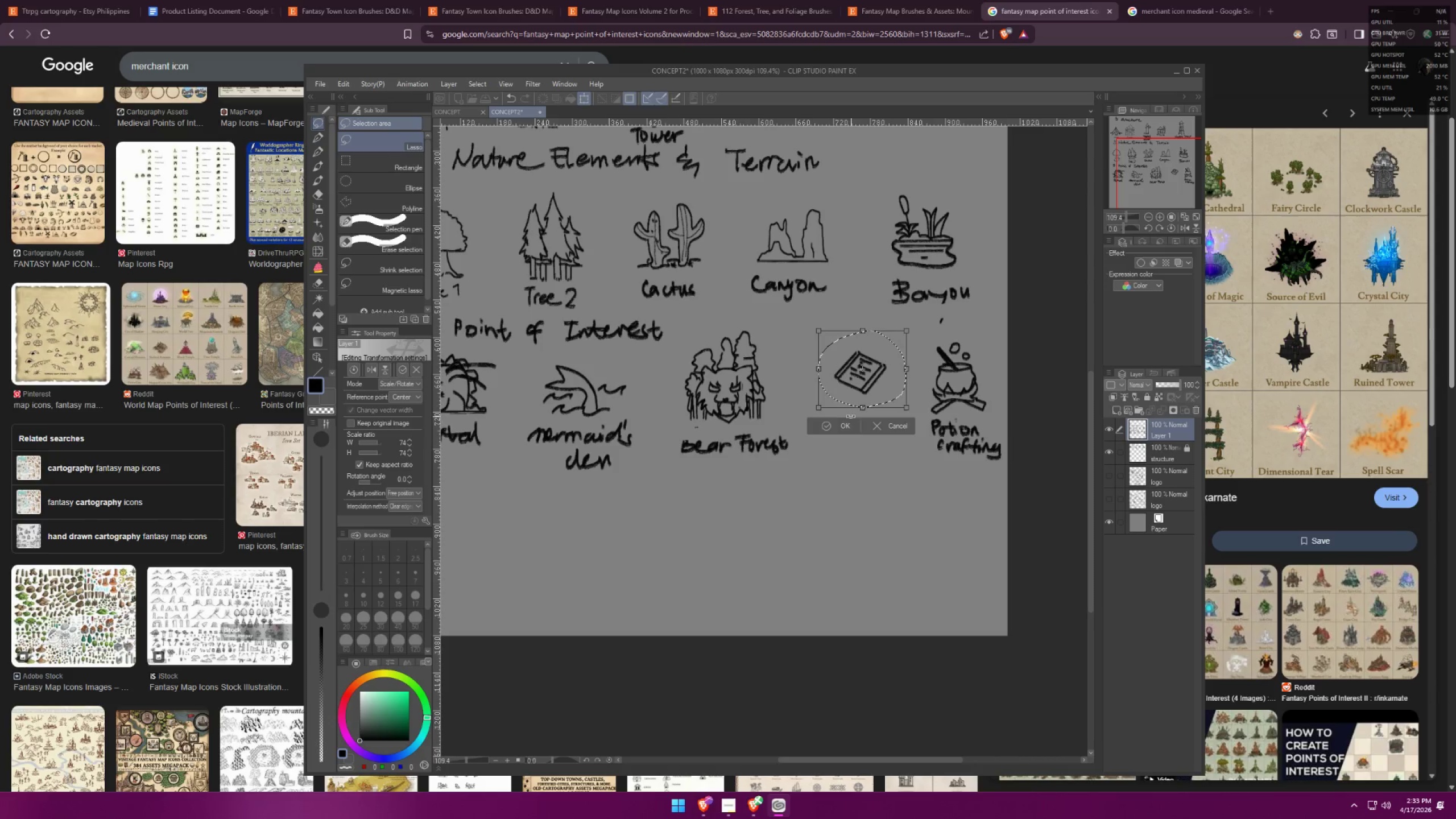 
scroll: coordinate [859, 346], scroll_direction: down, amount: 6.0
 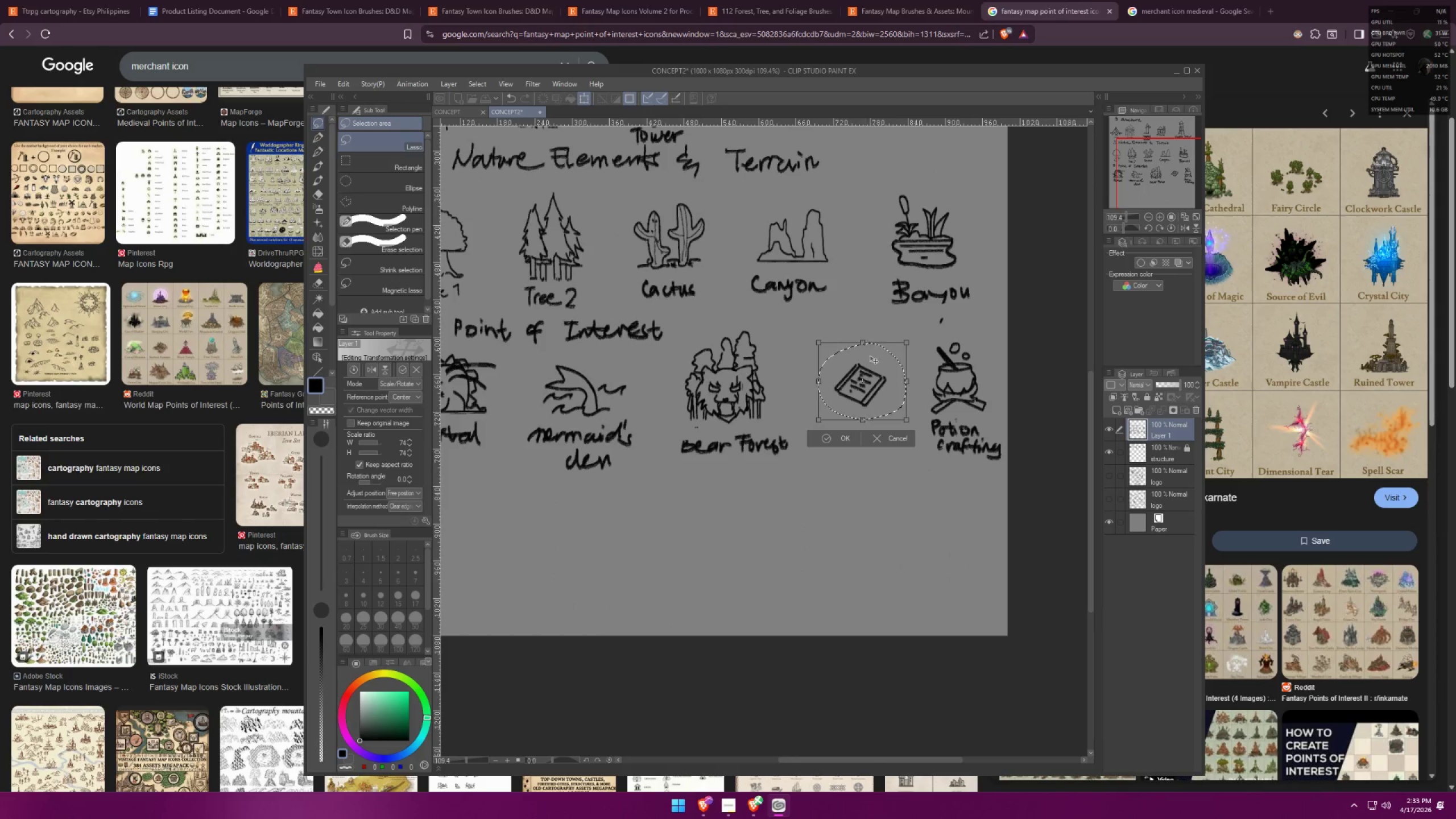 
left_click([845, 420])
 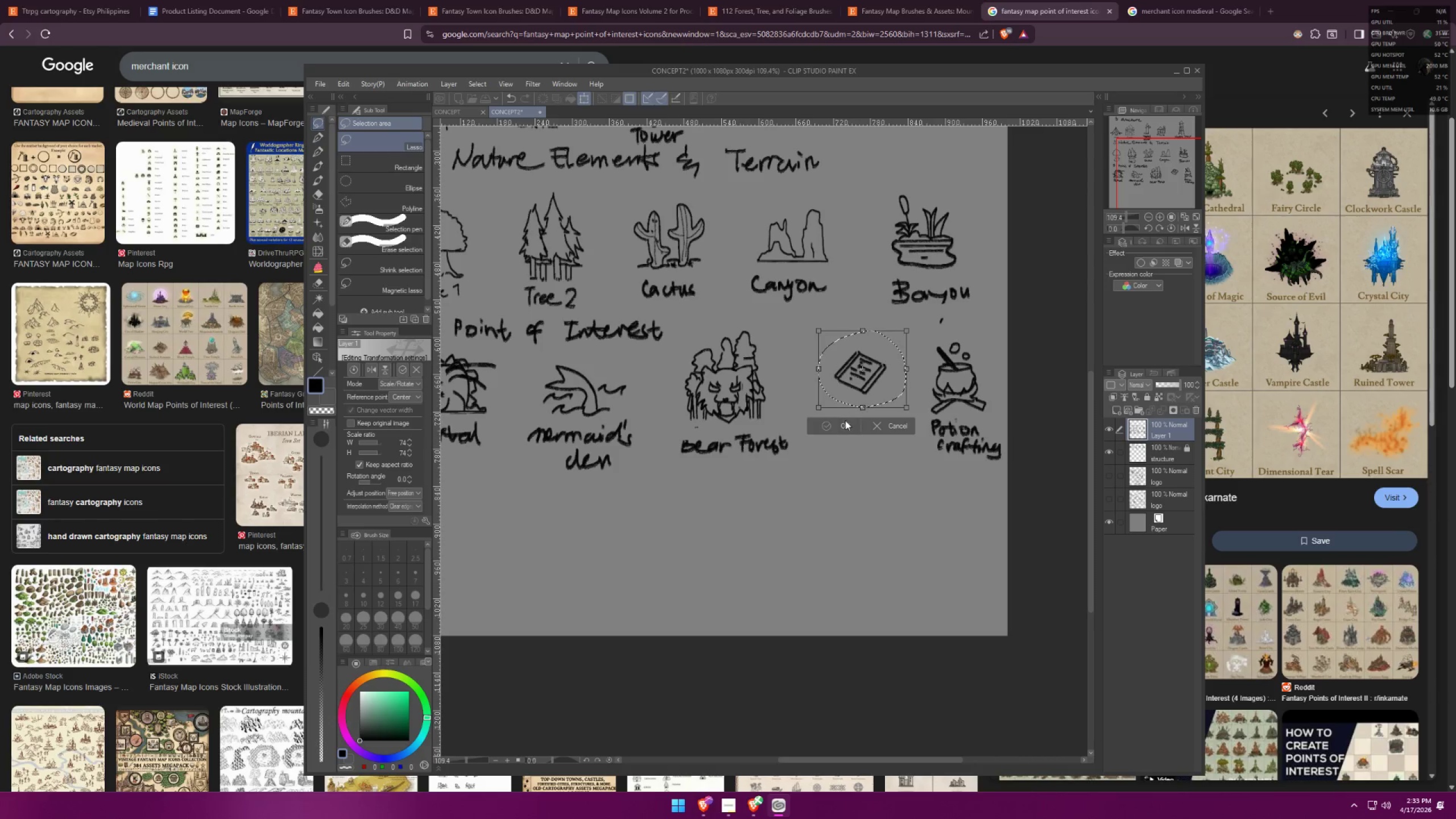 
key(Control+ControlLeft)
 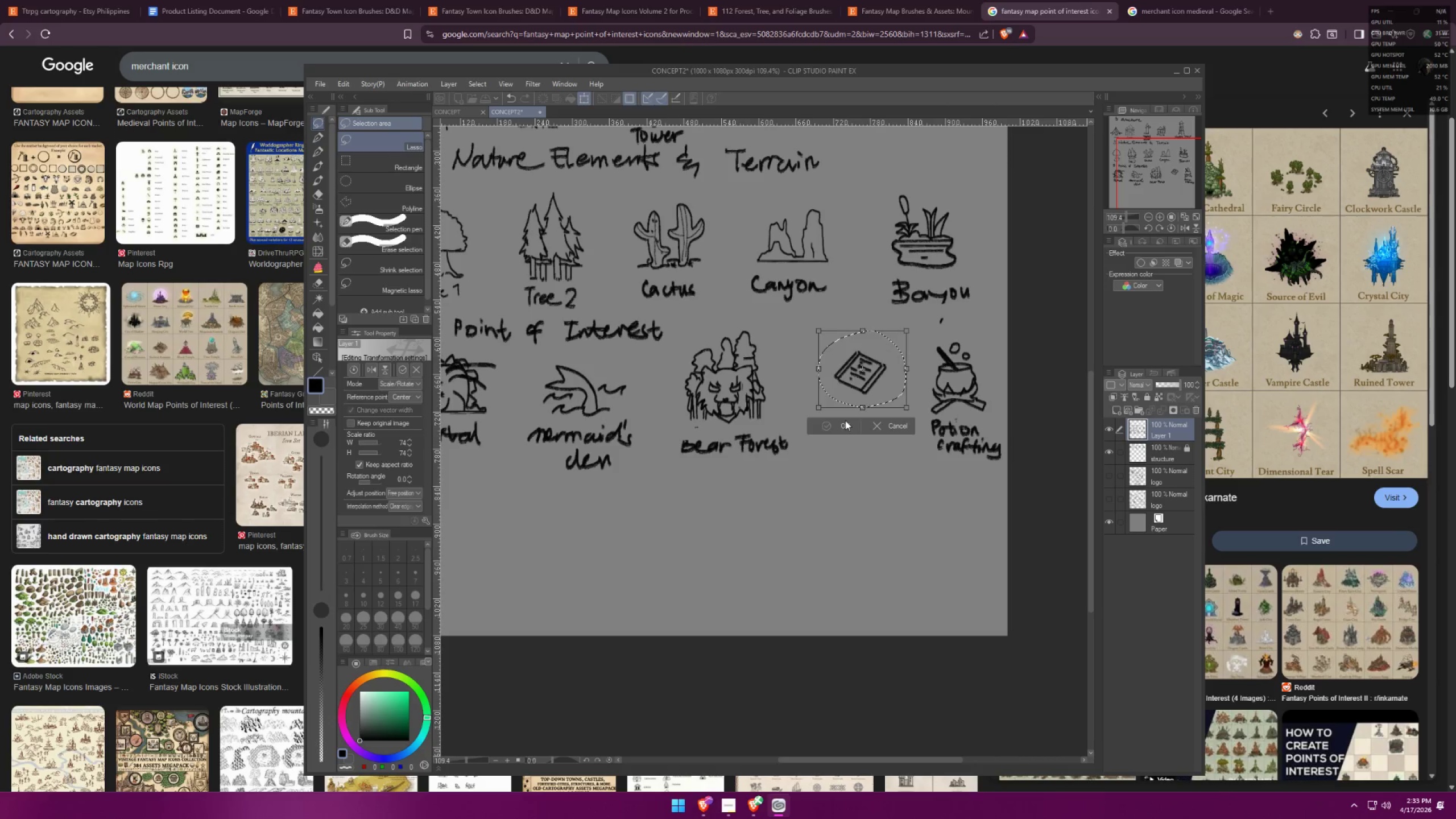 
key(Control+D)
 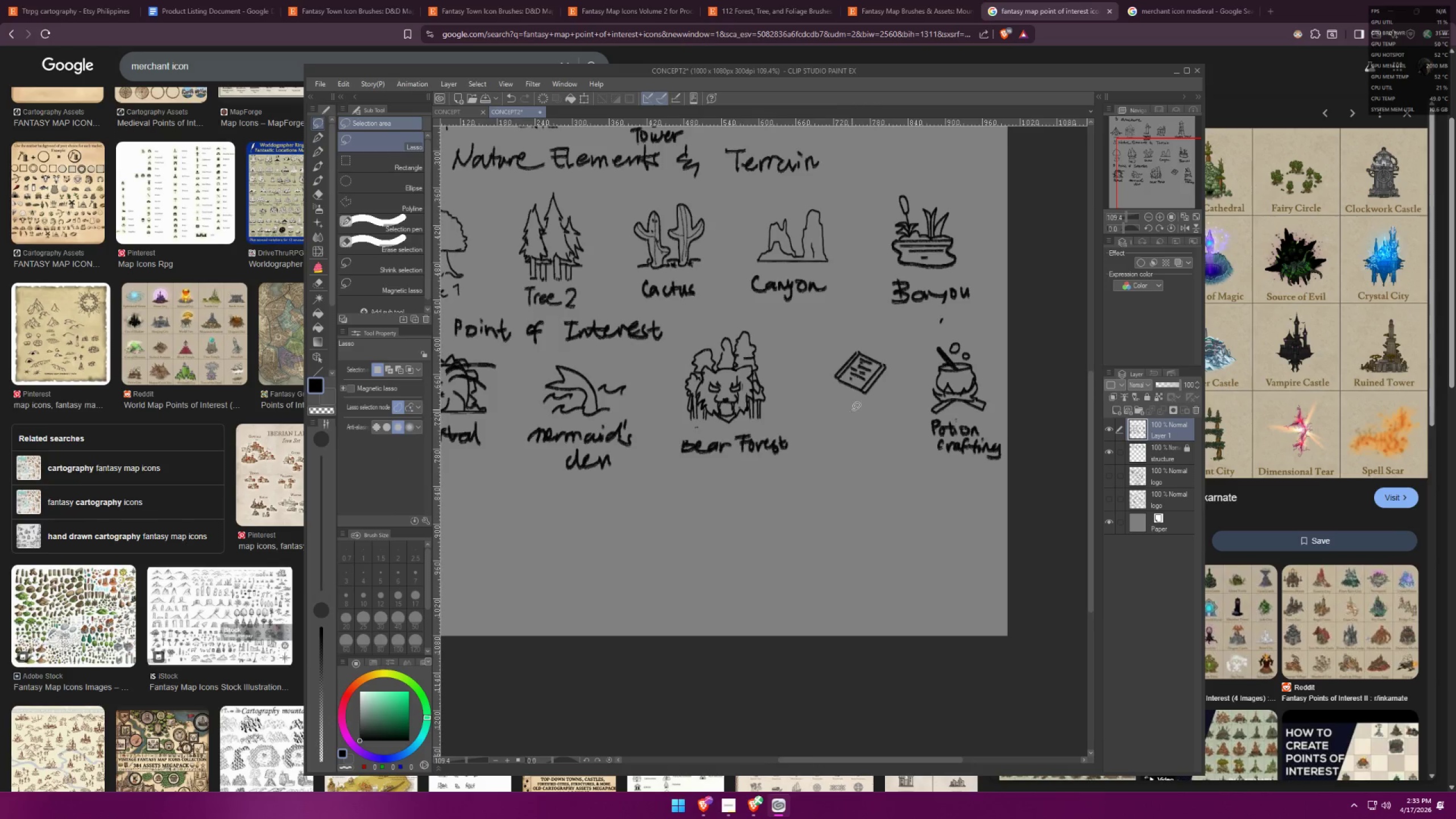 
scroll: coordinate [839, 432], scroll_direction: up, amount: 16.0
 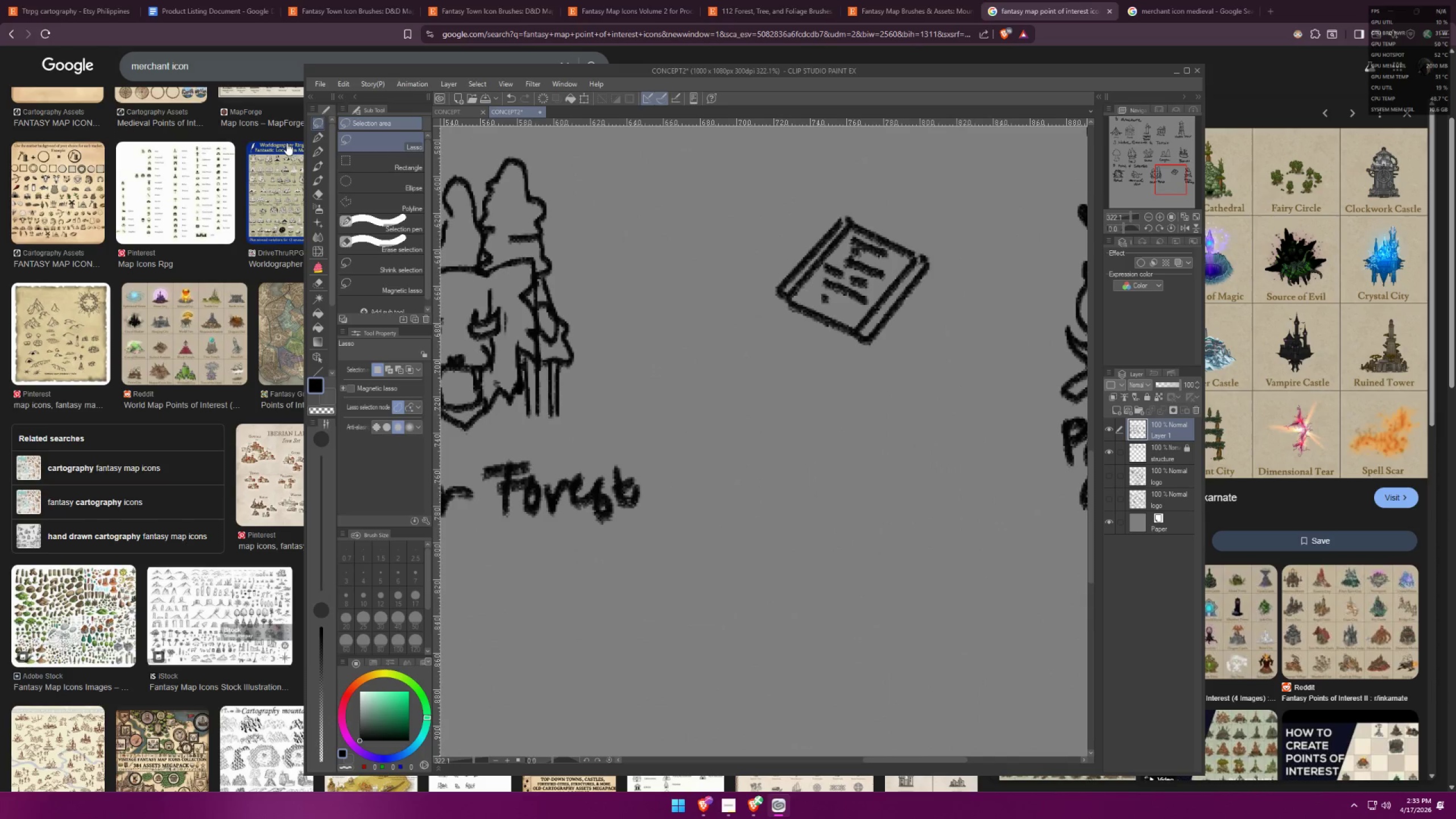 
left_click([308, 138])
 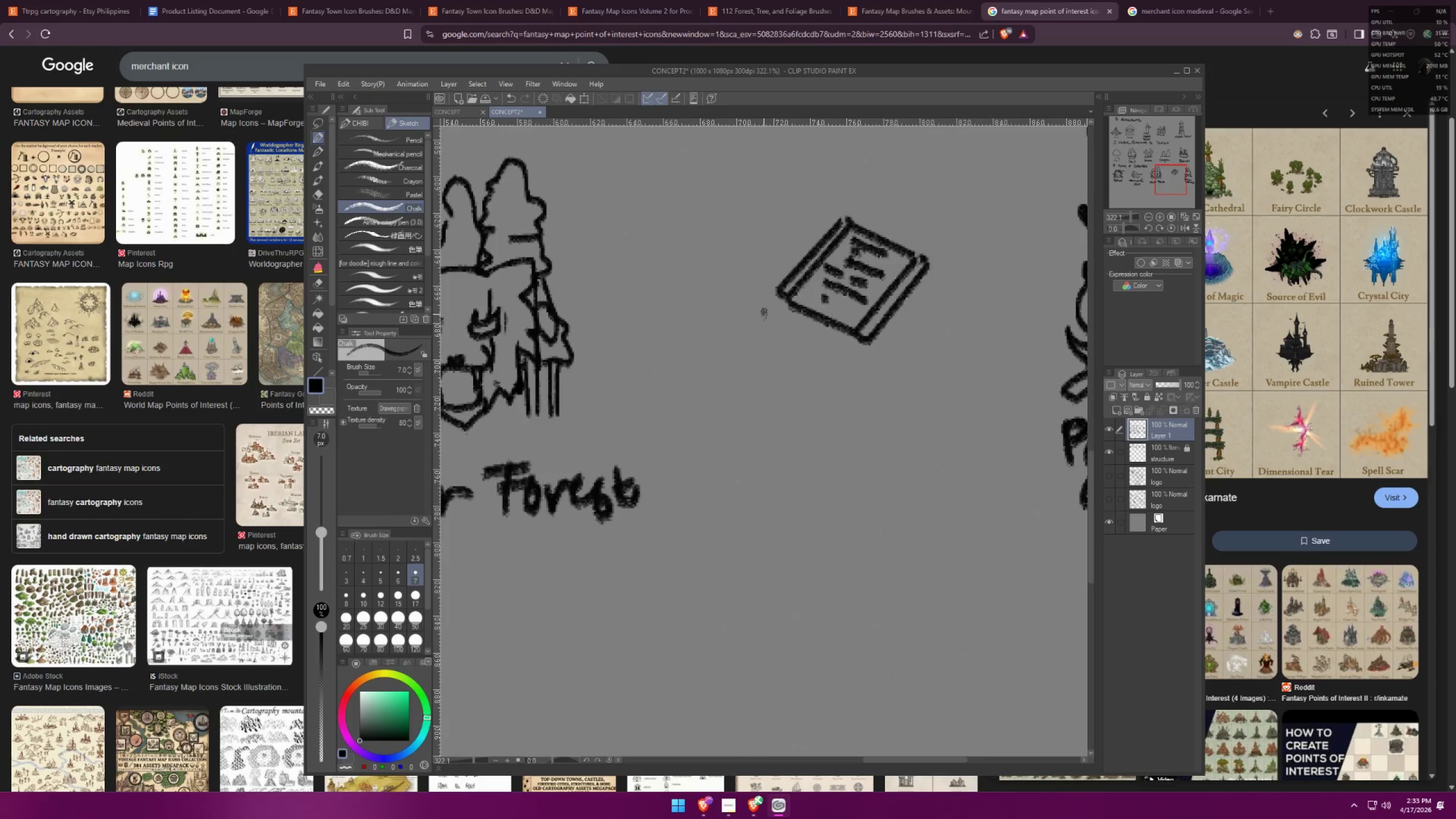 
scroll: coordinate [795, 498], scroll_direction: up, amount: 1.0
 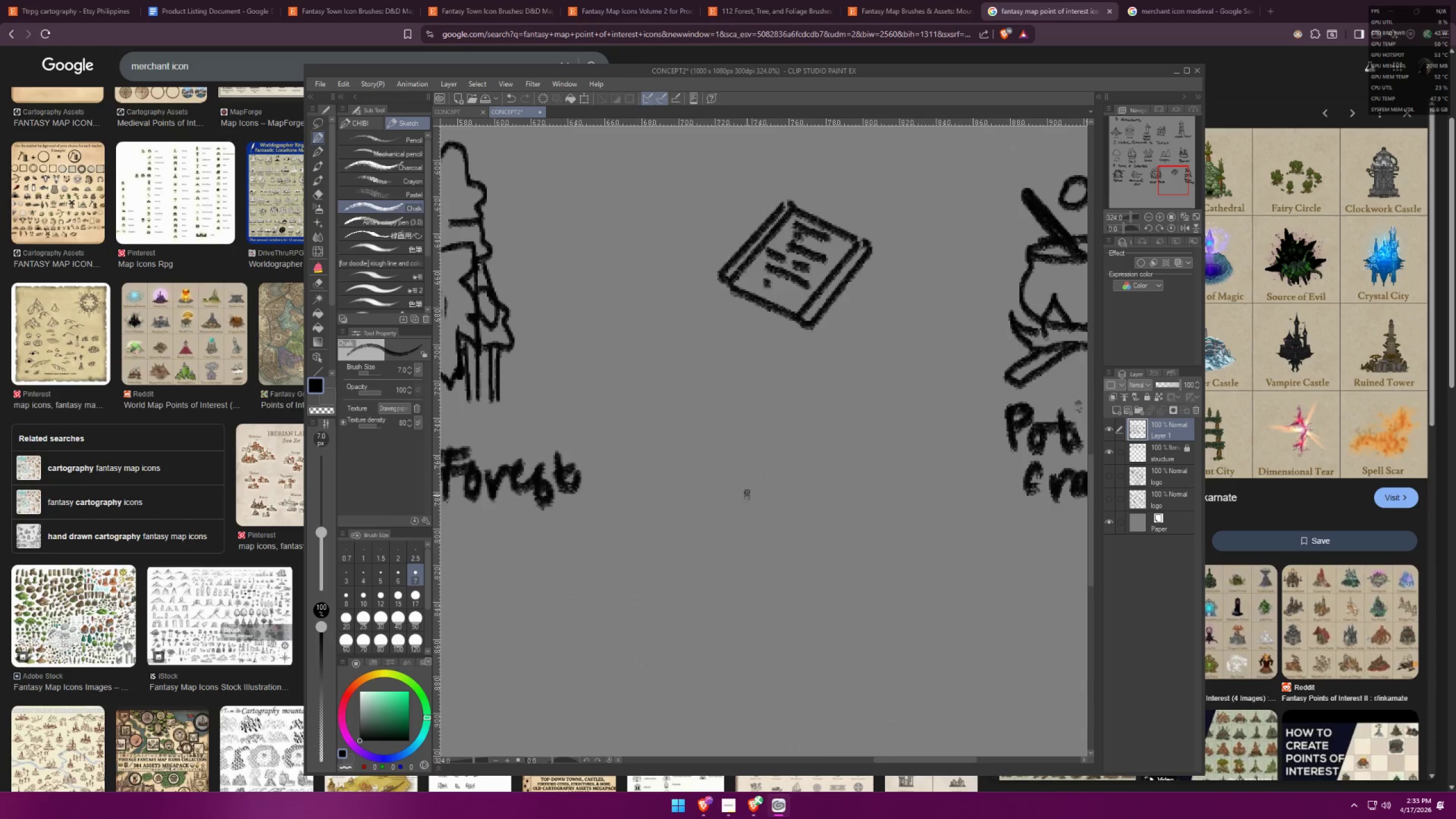 
left_click_drag(start_coordinate=[685, 394], to_coordinate=[734, 440])
 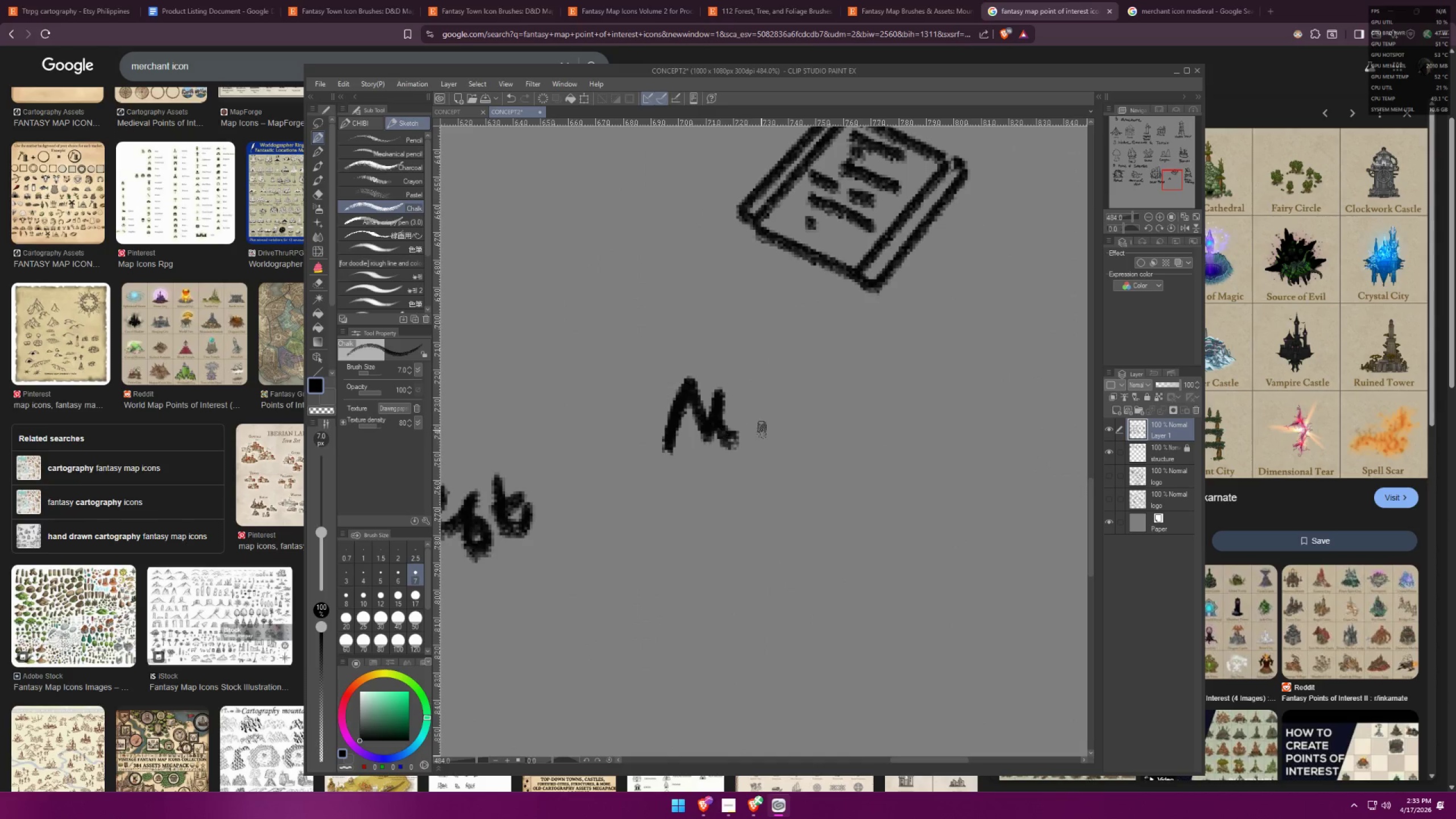 
scroll: coordinate [677, 402], scroll_direction: up, amount: 5.0
 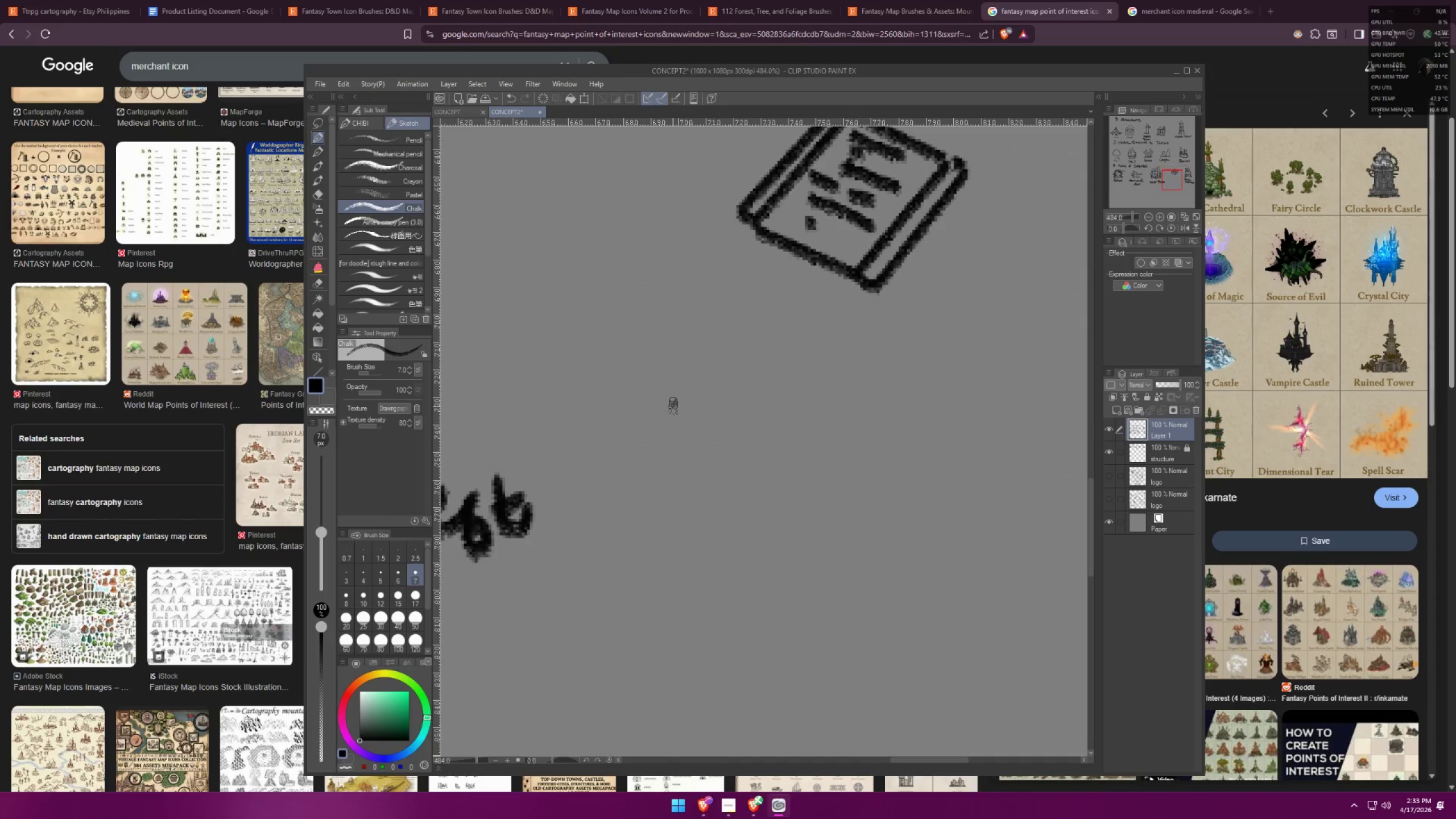 
left_click_drag(start_coordinate=[760, 423], to_coordinate=[776, 446])
 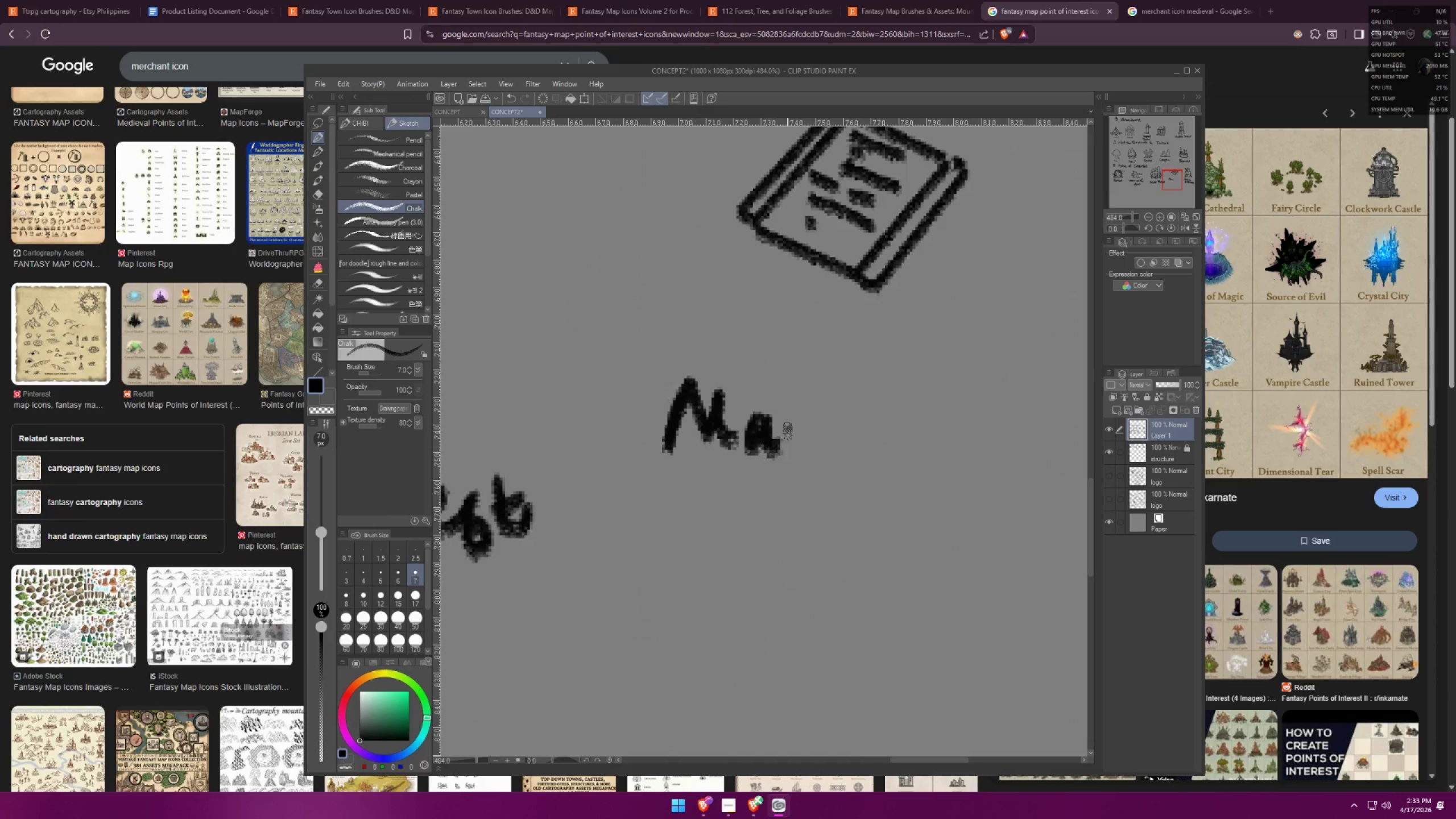 
left_click_drag(start_coordinate=[788, 422], to_coordinate=[824, 432])
 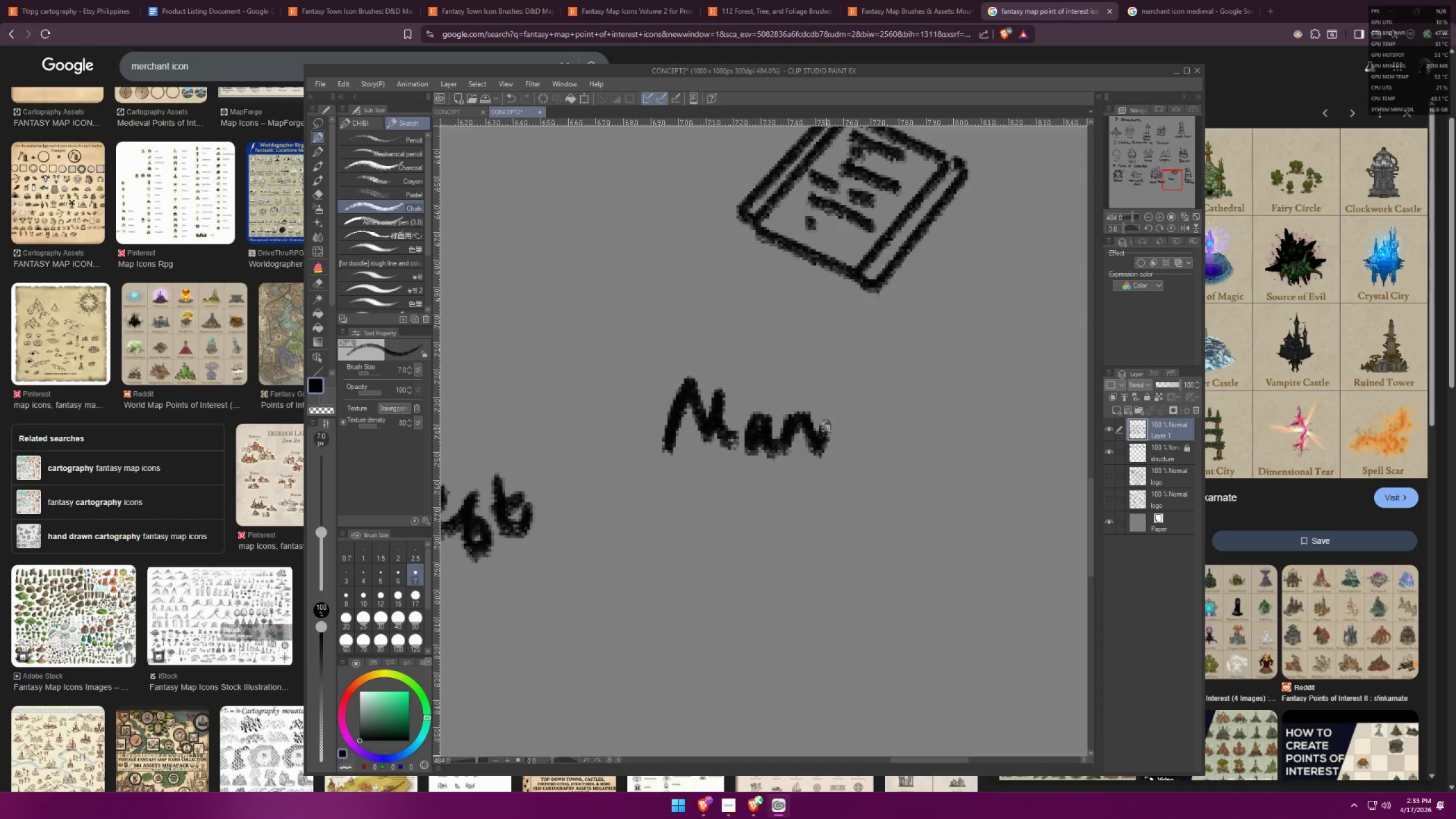 
left_click_drag(start_coordinate=[828, 421], to_coordinate=[859, 441])
 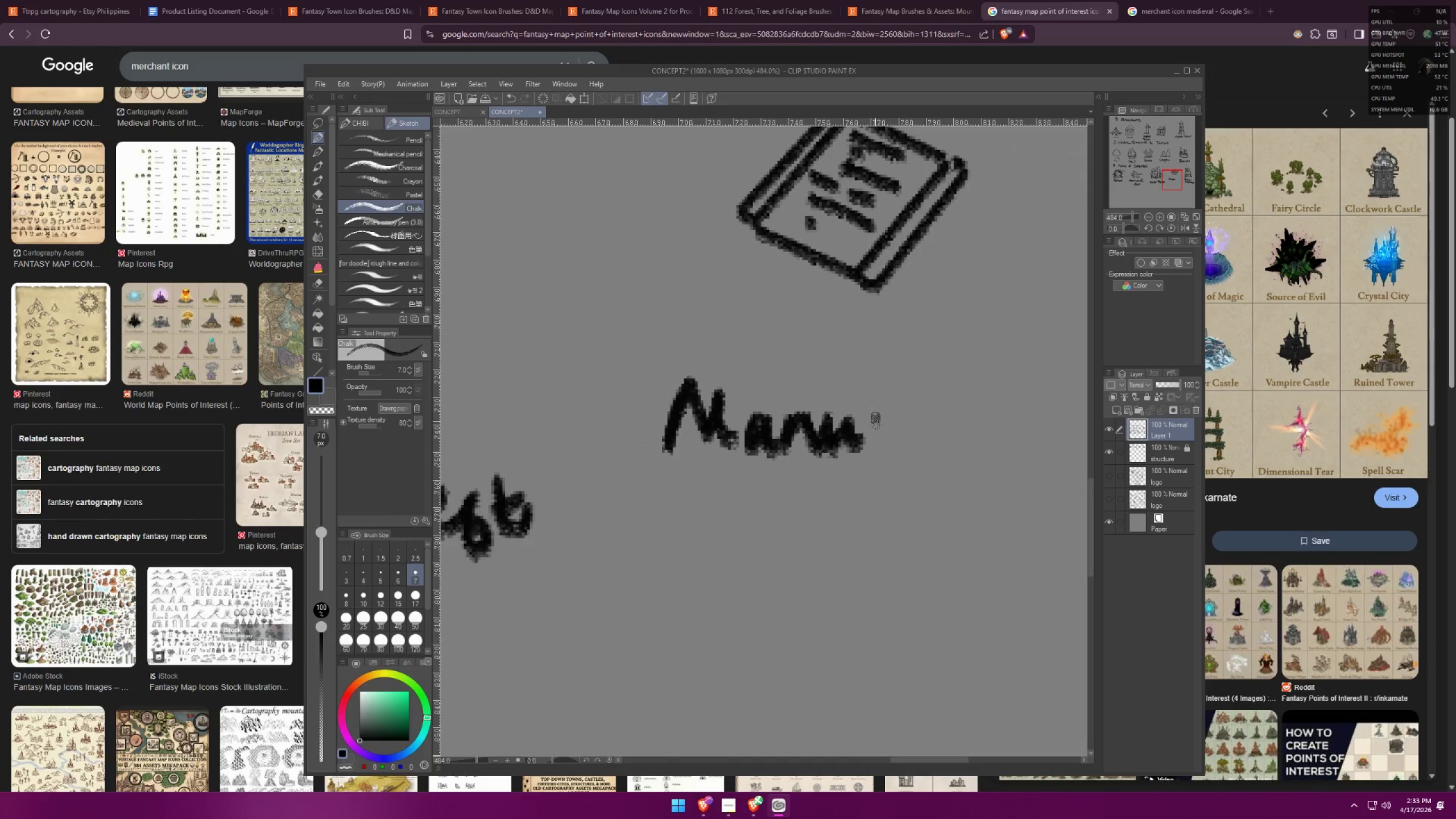 
left_click_drag(start_coordinate=[875, 420], to_coordinate=[862, 452])
 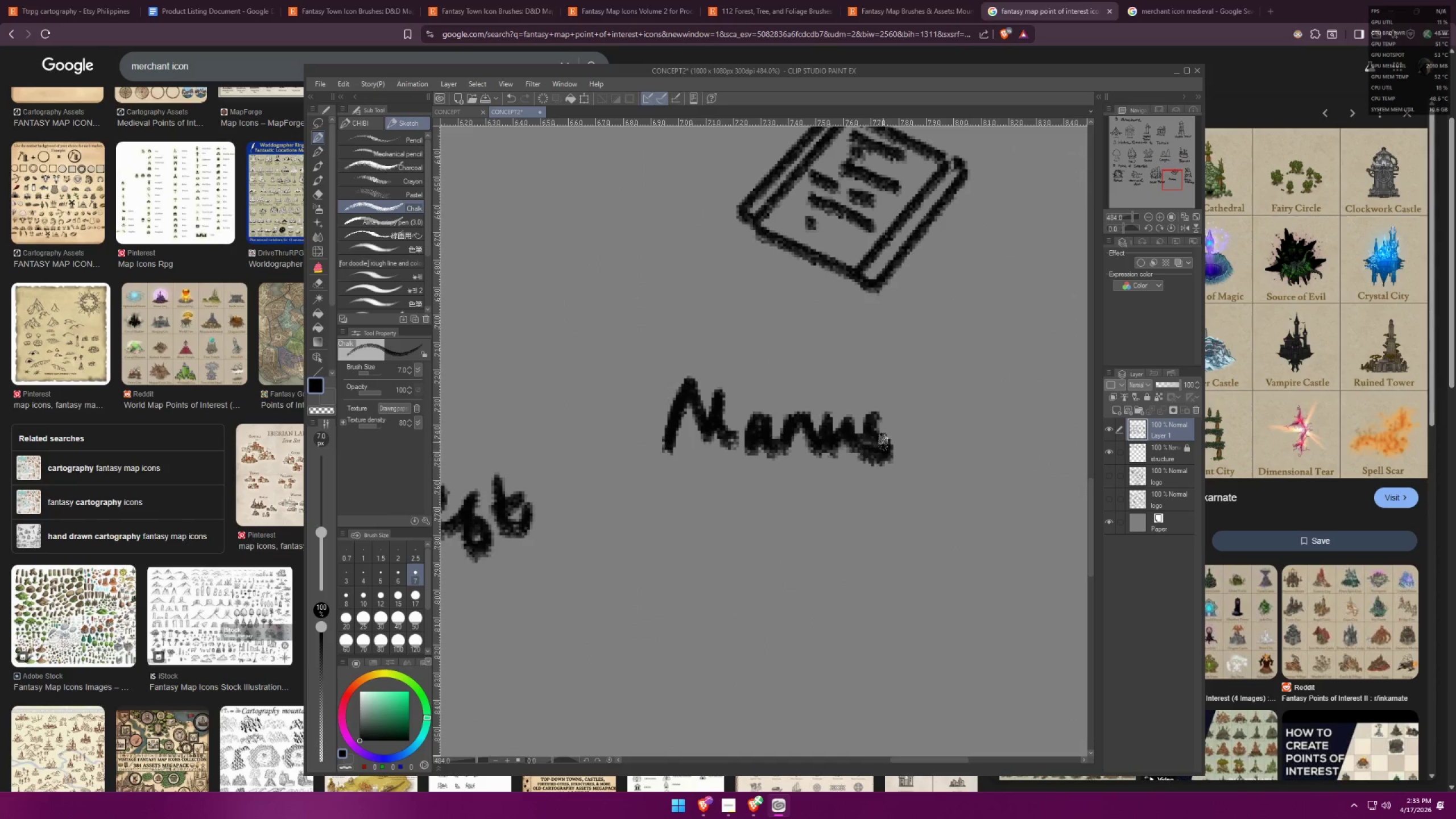 
left_click_drag(start_coordinate=[891, 421], to_coordinate=[944, 425])
 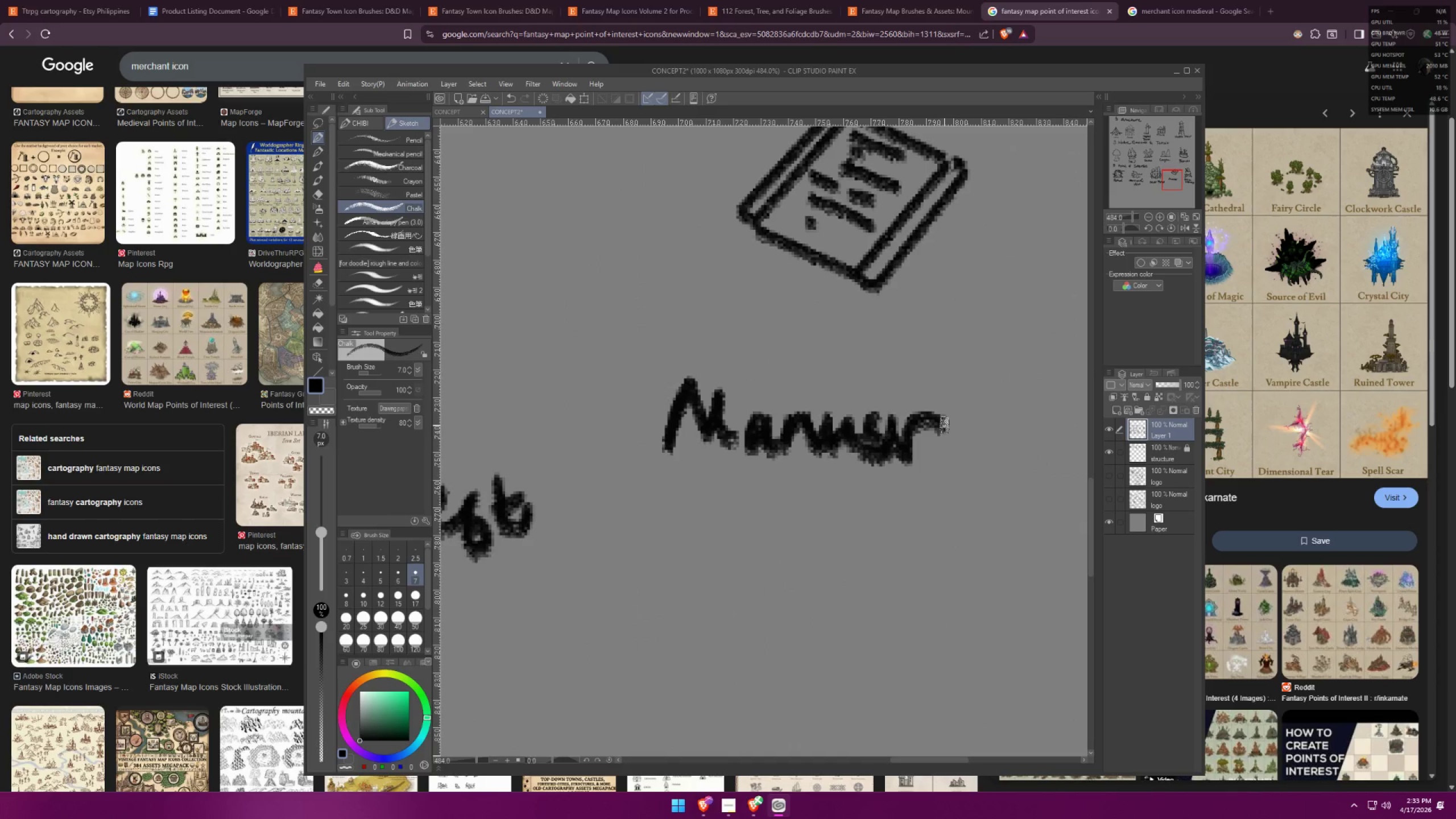 
left_click_drag(start_coordinate=[943, 425], to_coordinate=[944, 440])
 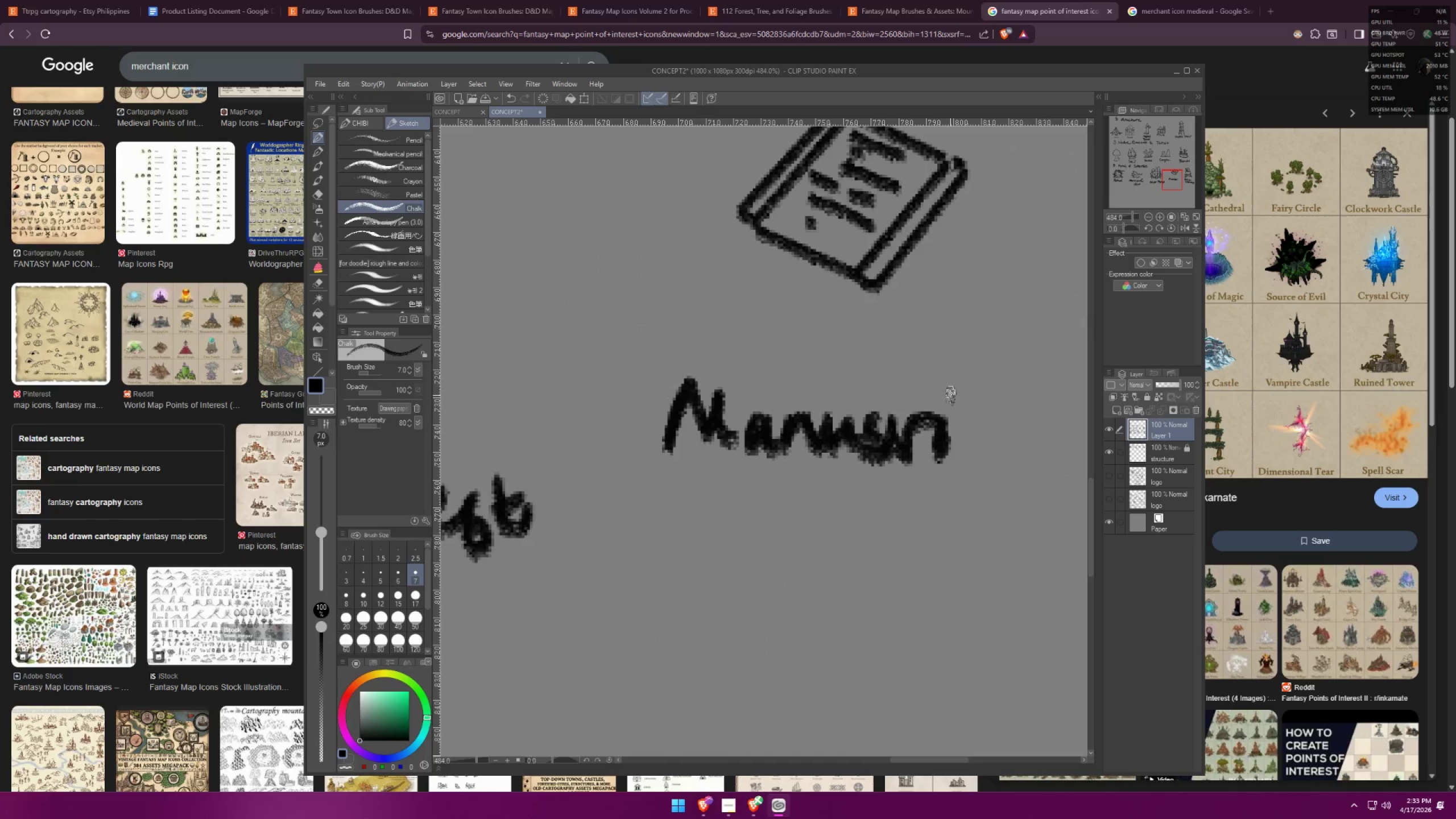 
left_click_drag(start_coordinate=[973, 439], to_coordinate=[963, 445])
 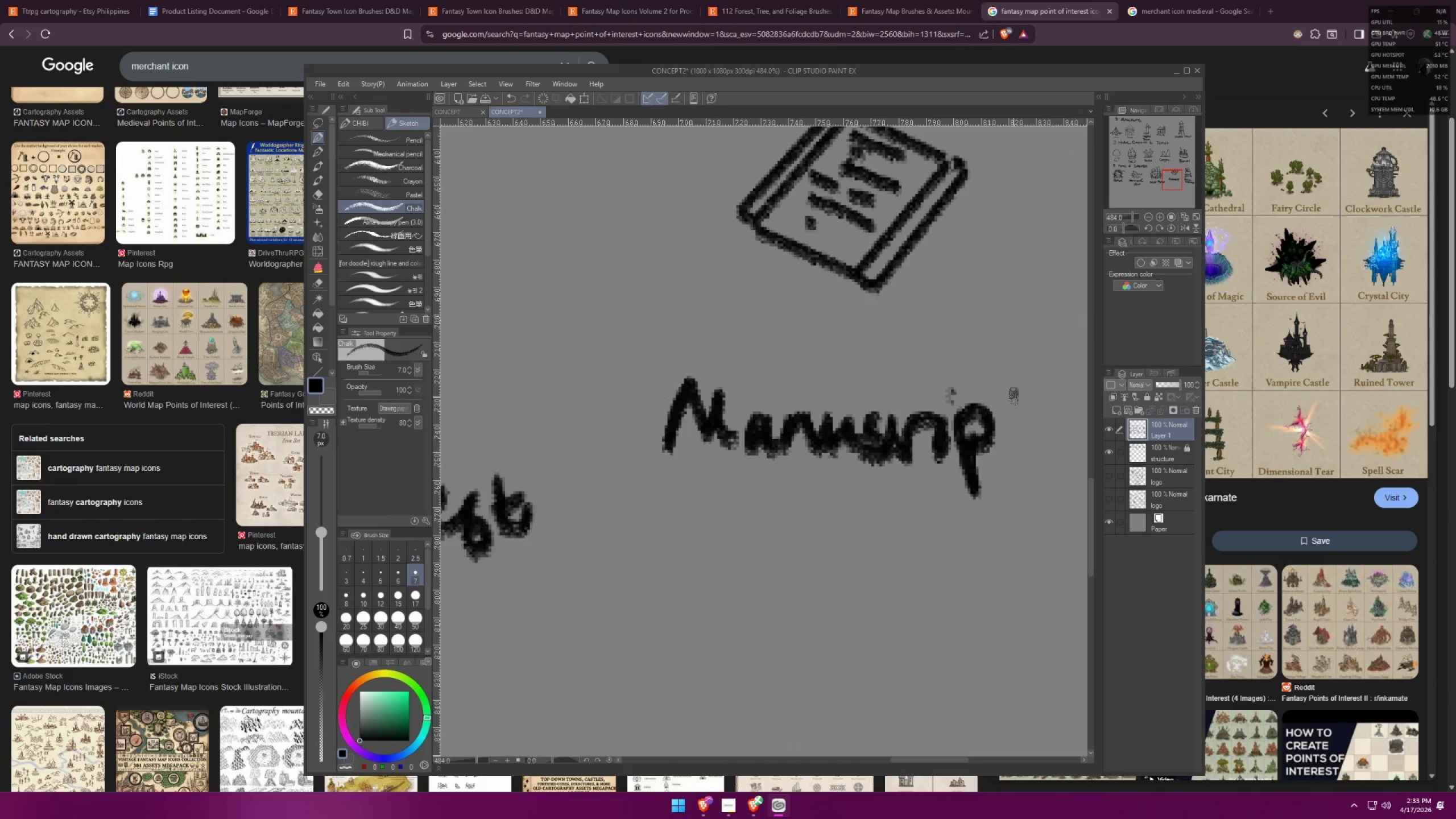 
left_click_drag(start_coordinate=[1012, 392], to_coordinate=[1036, 430])
 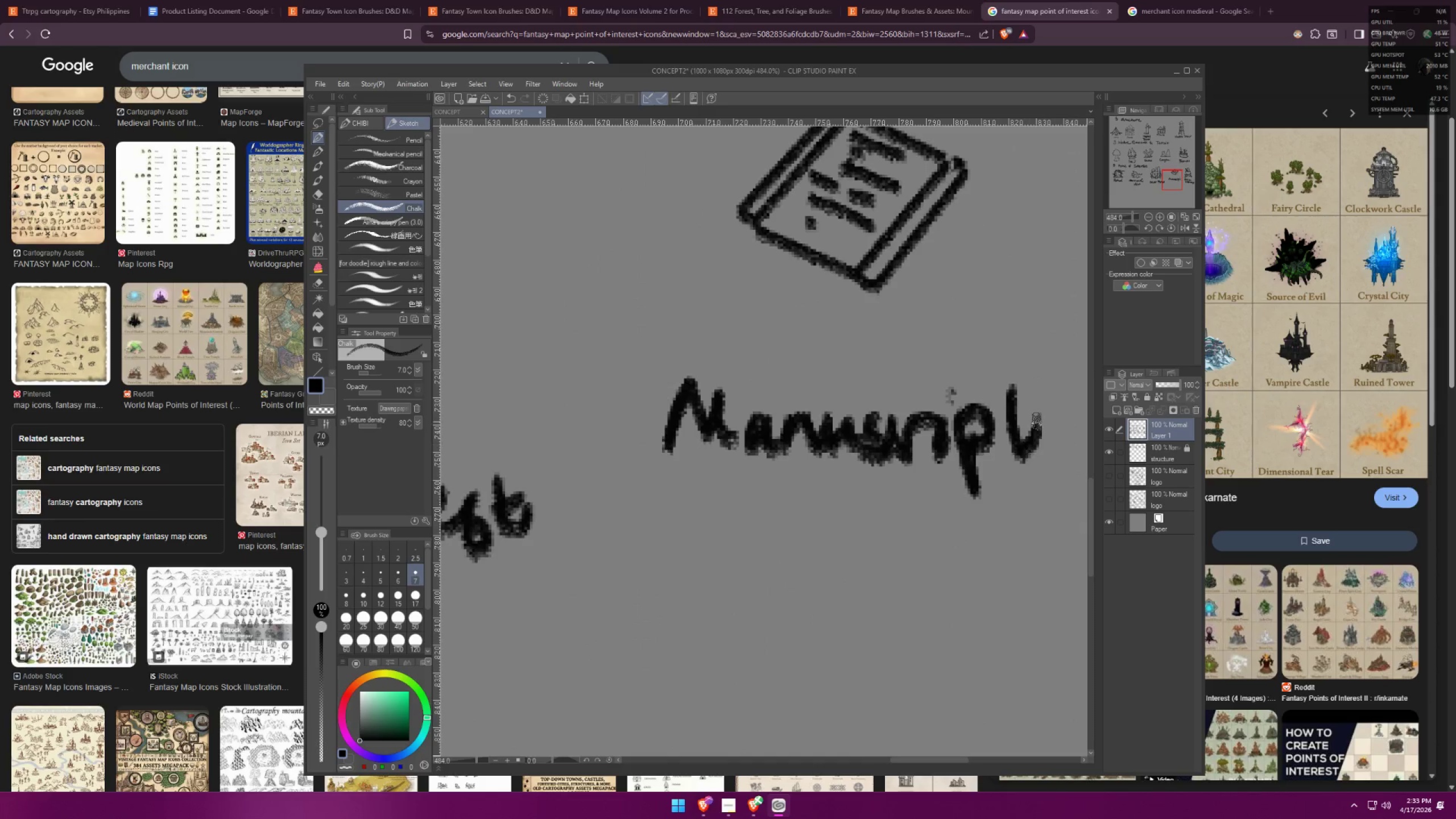 
left_click_drag(start_coordinate=[1033, 411], to_coordinate=[1000, 420])
 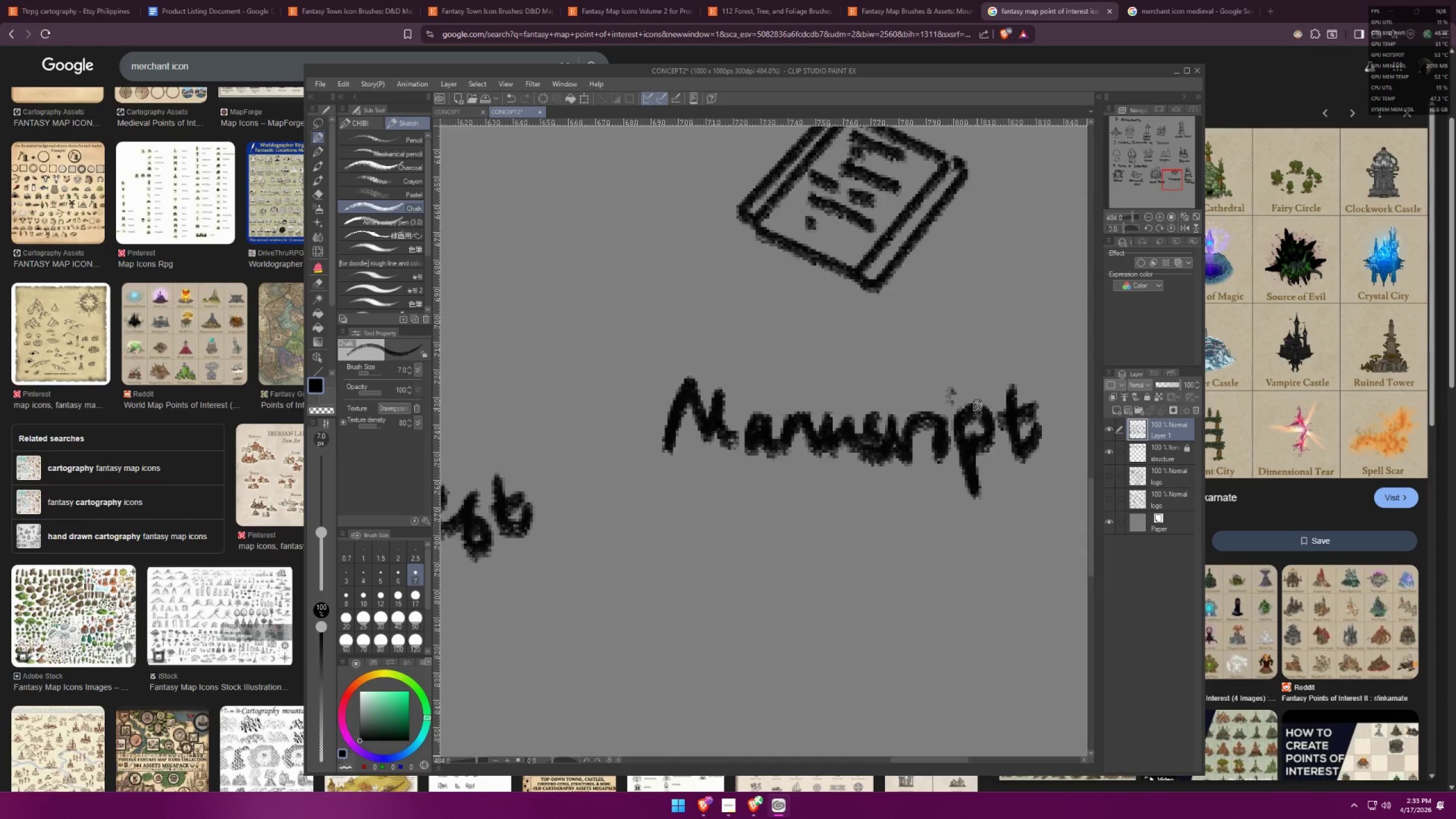 
key(Space)
 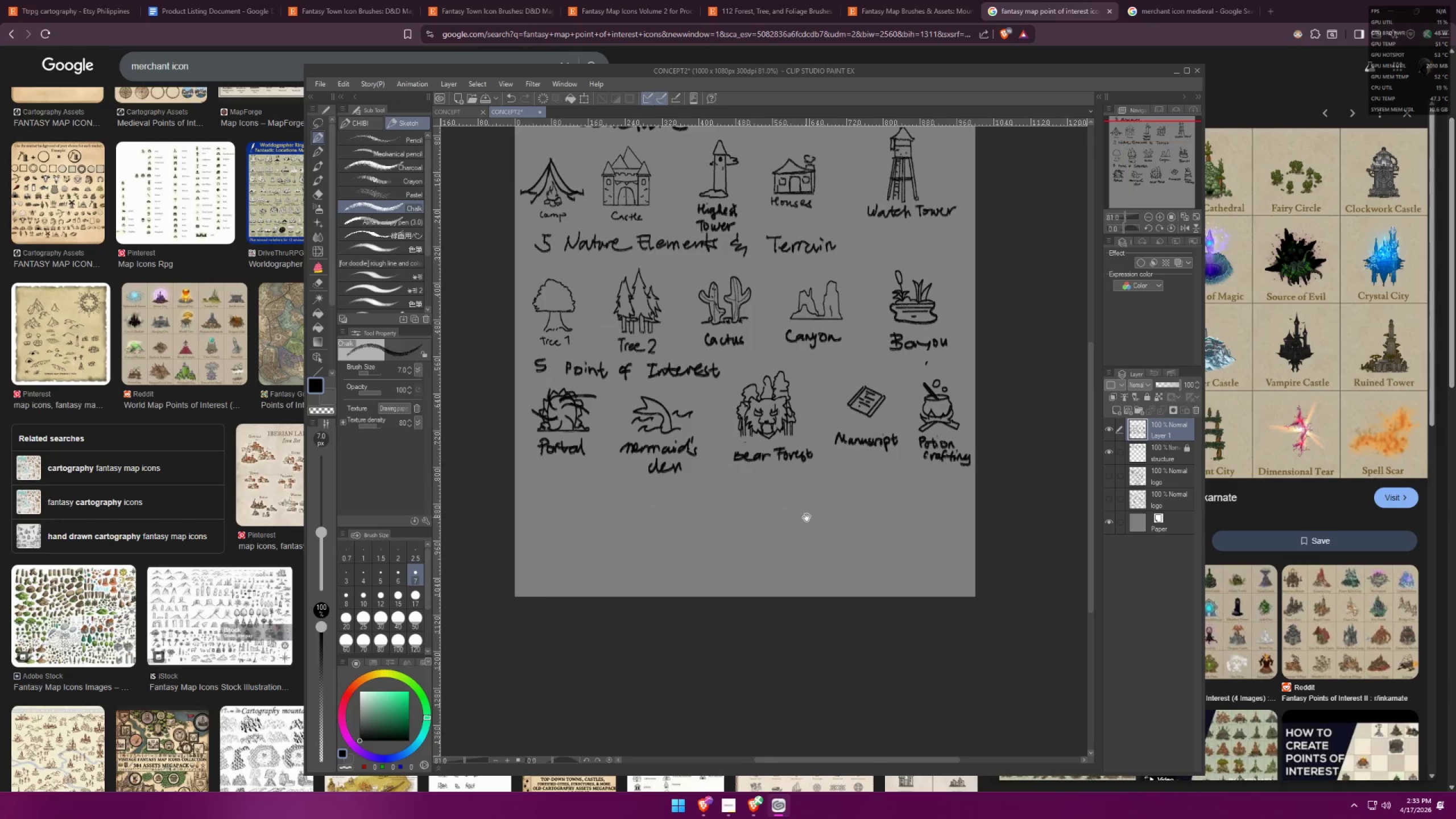 
left_click_drag(start_coordinate=[806, 517], to_coordinate=[907, 517])
 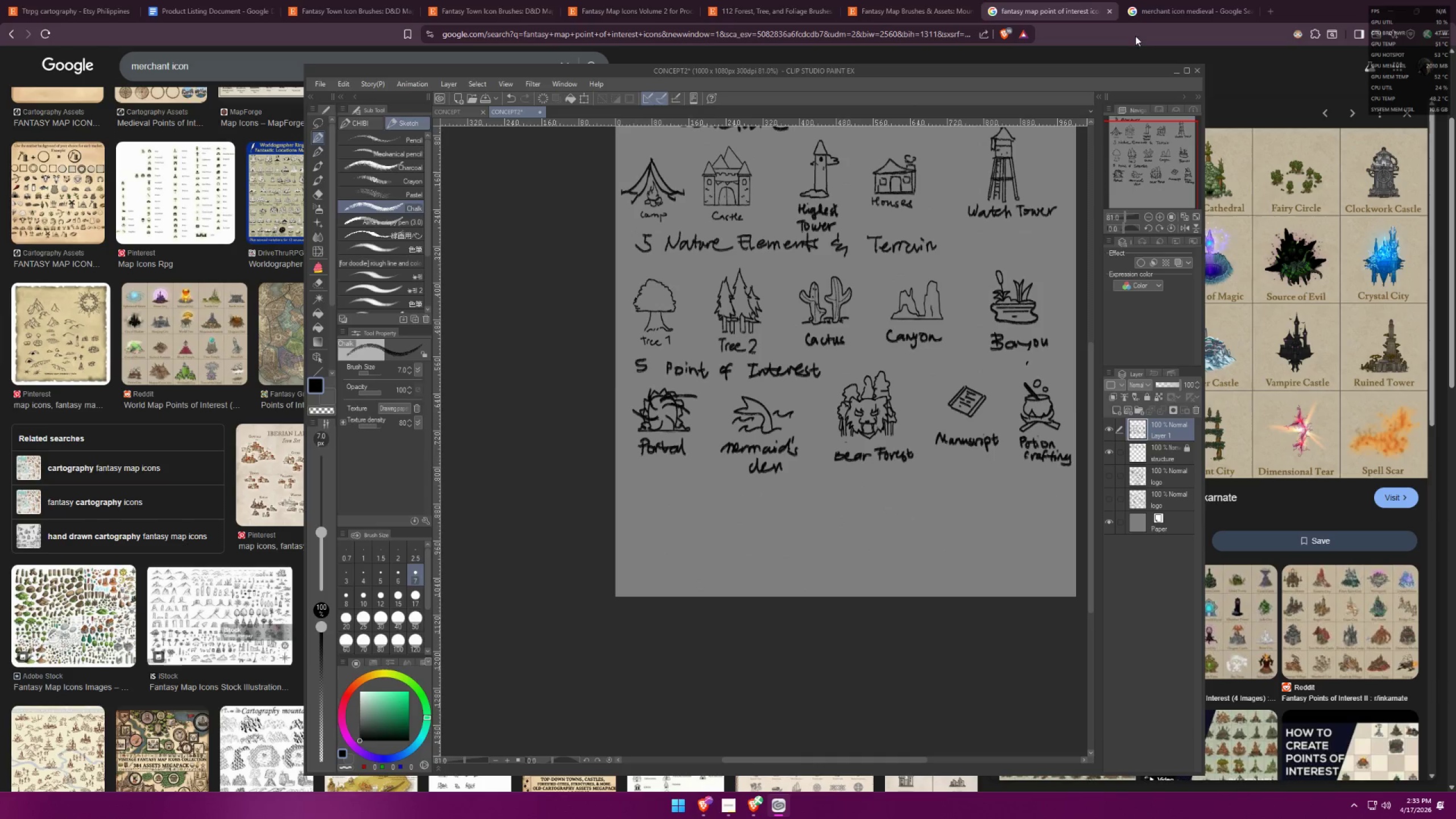 
scroll: coordinate [894, 460], scroll_direction: down, amount: 18.0
 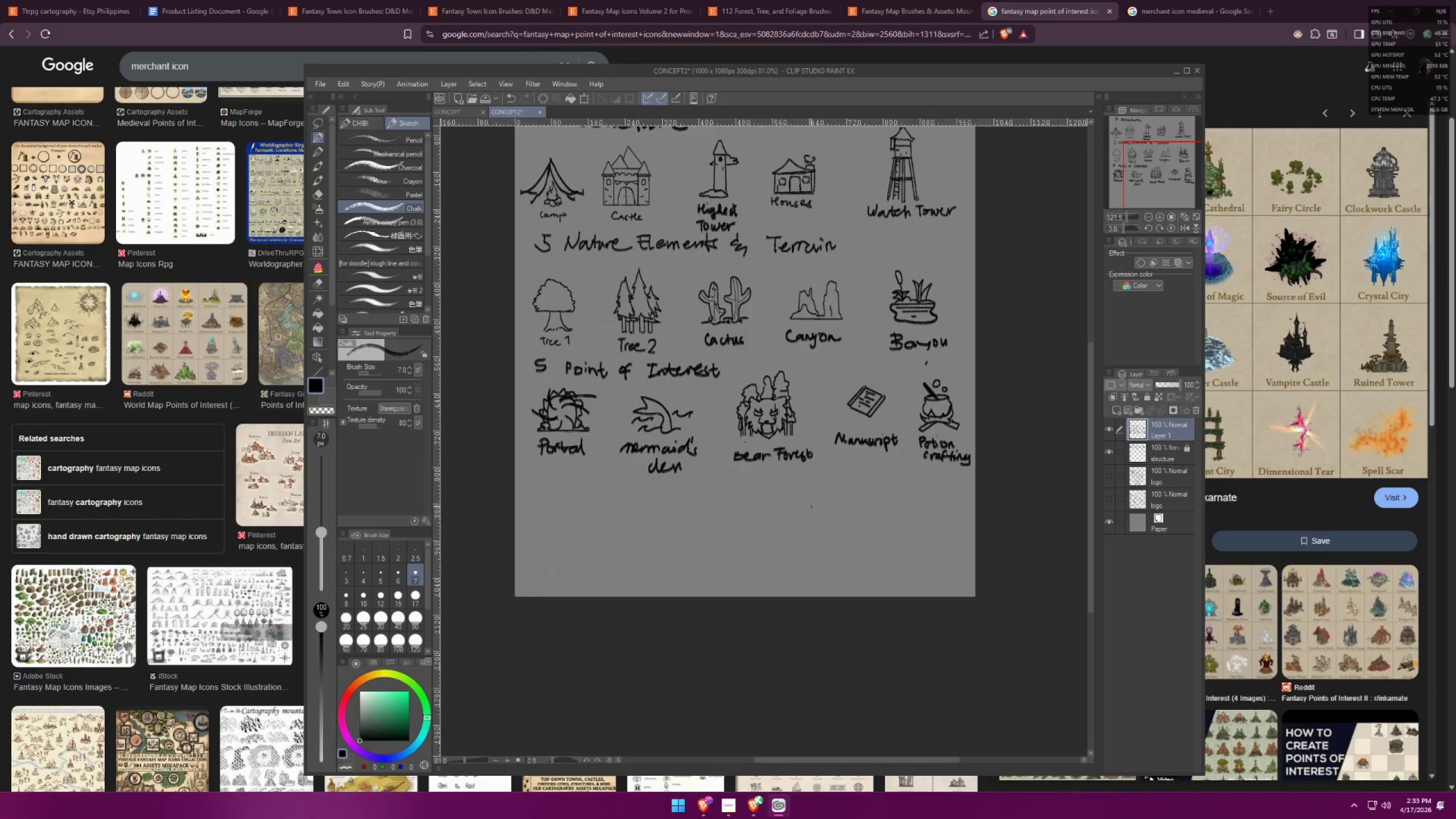 
left_click([1156, 2])
 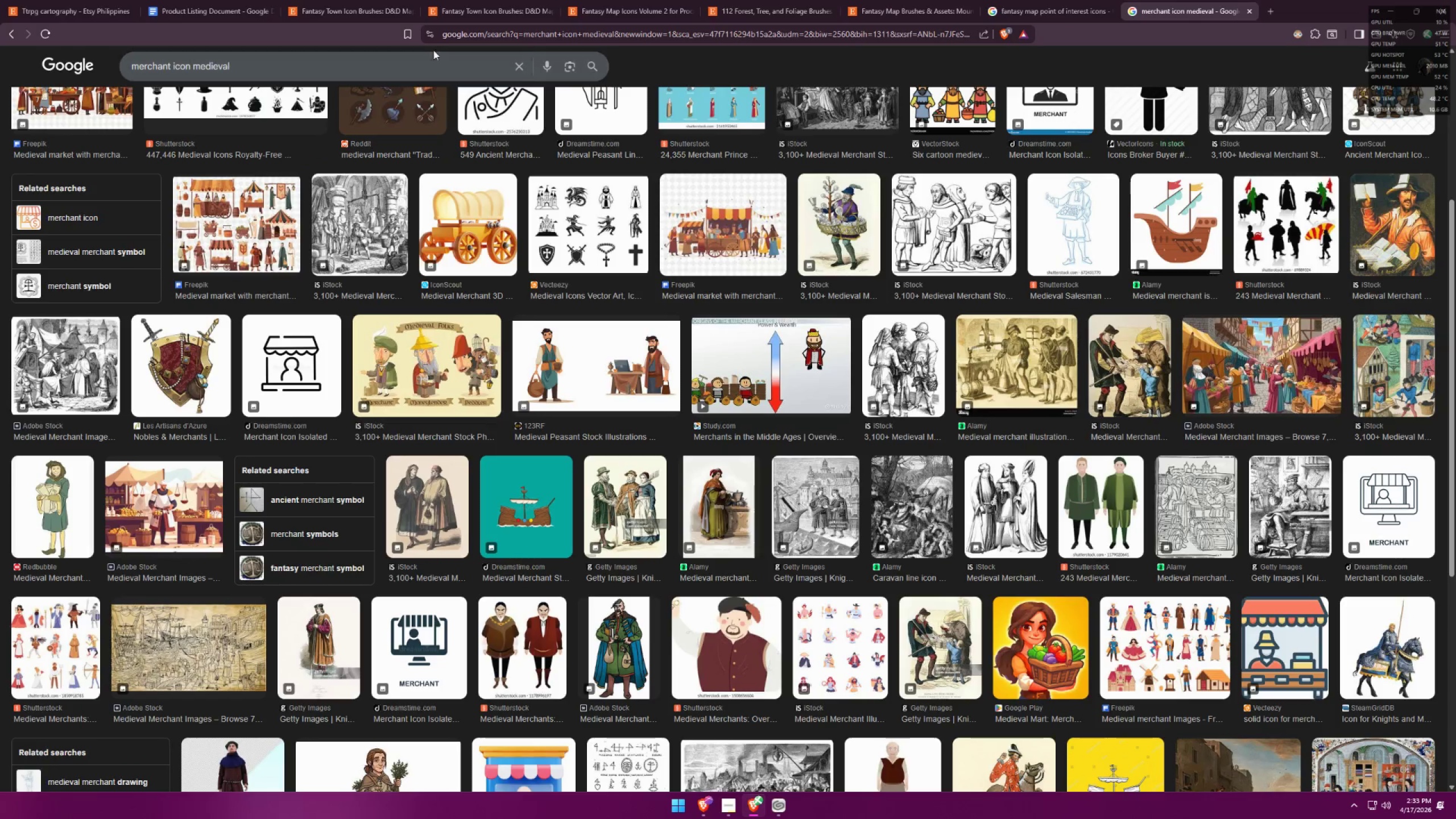 
left_click_drag(start_coordinate=[423, 67], to_coordinate=[175, 64])
 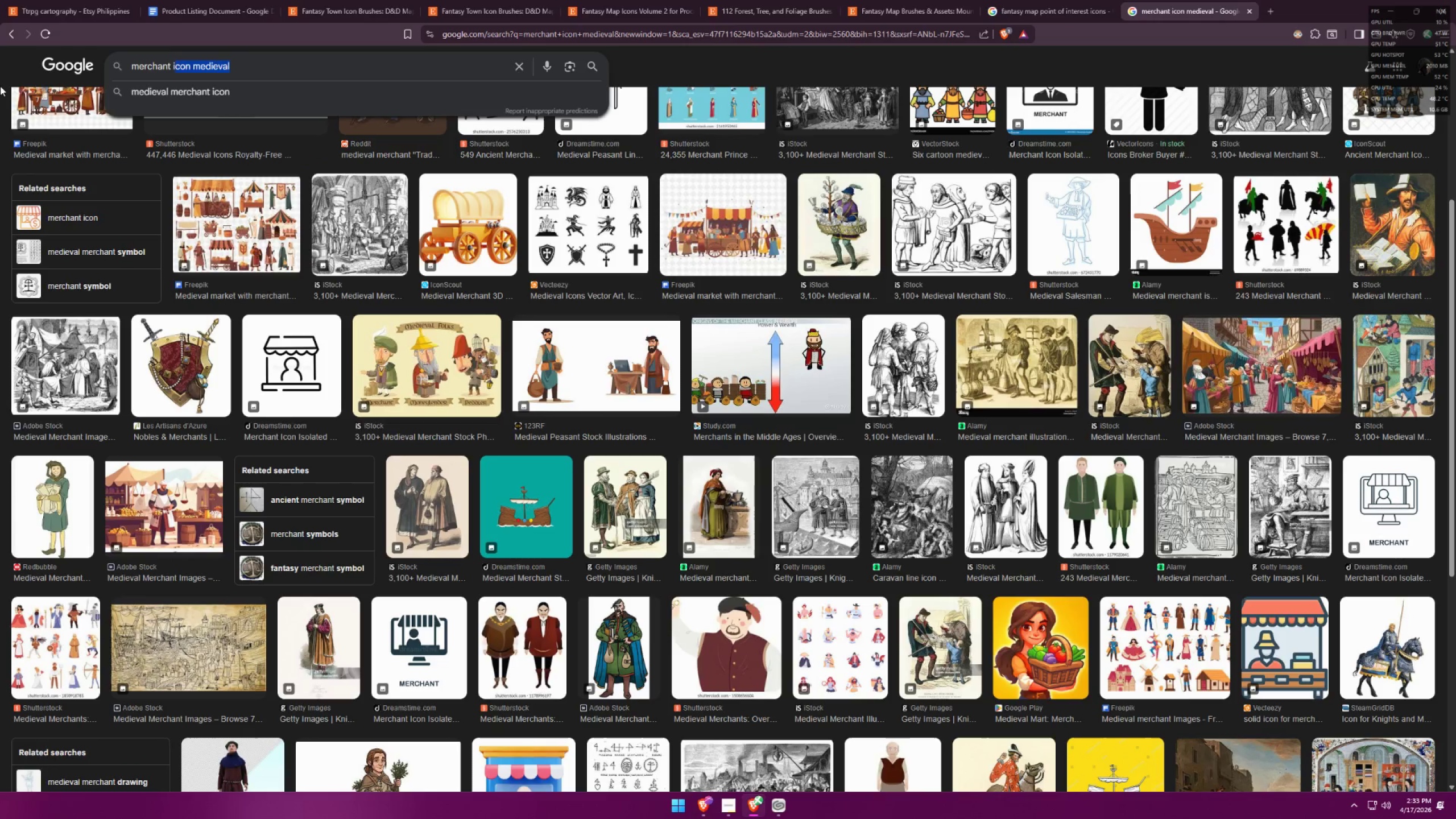 
type(man)
 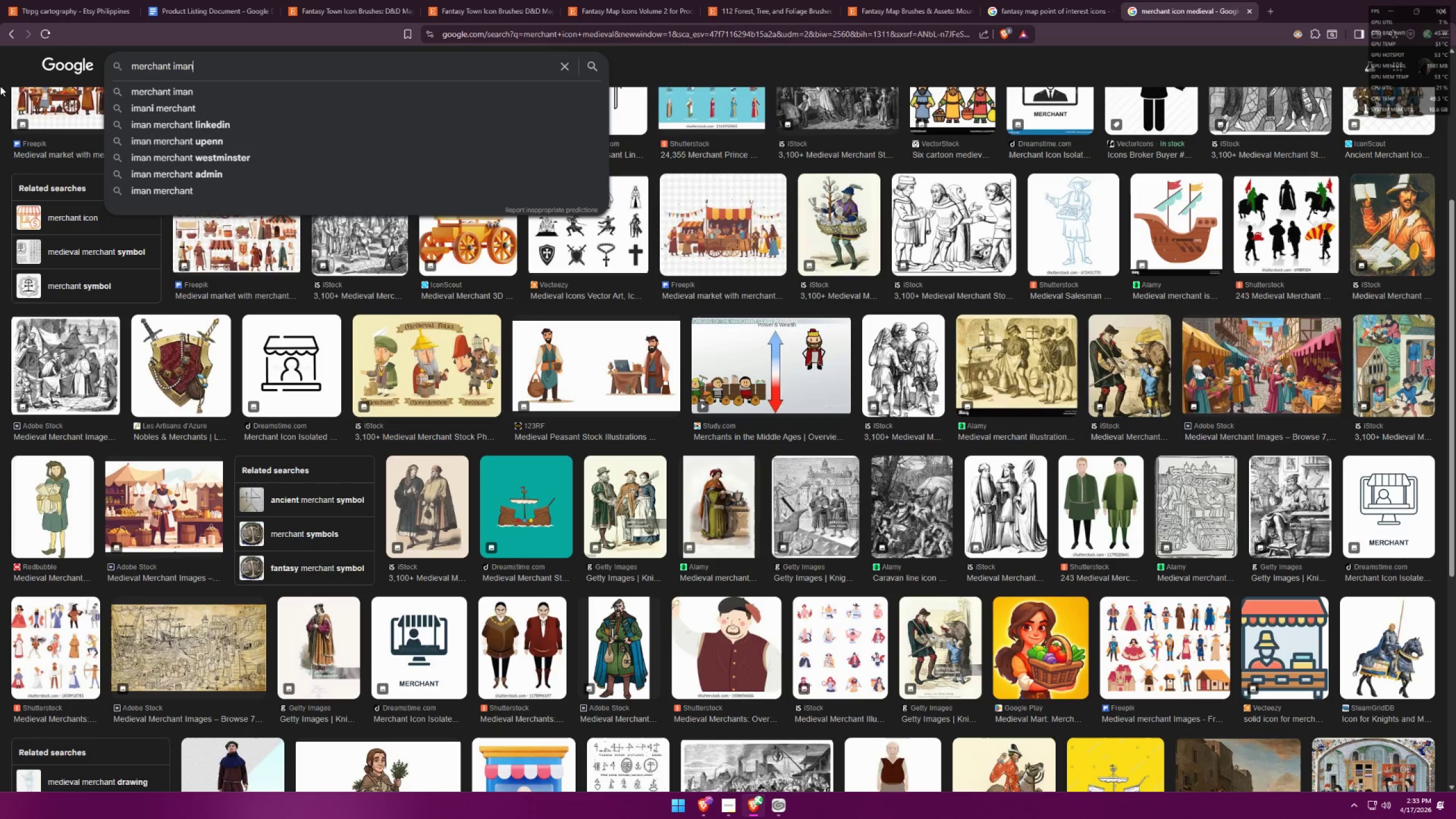 
key(Control+ControlLeft)
 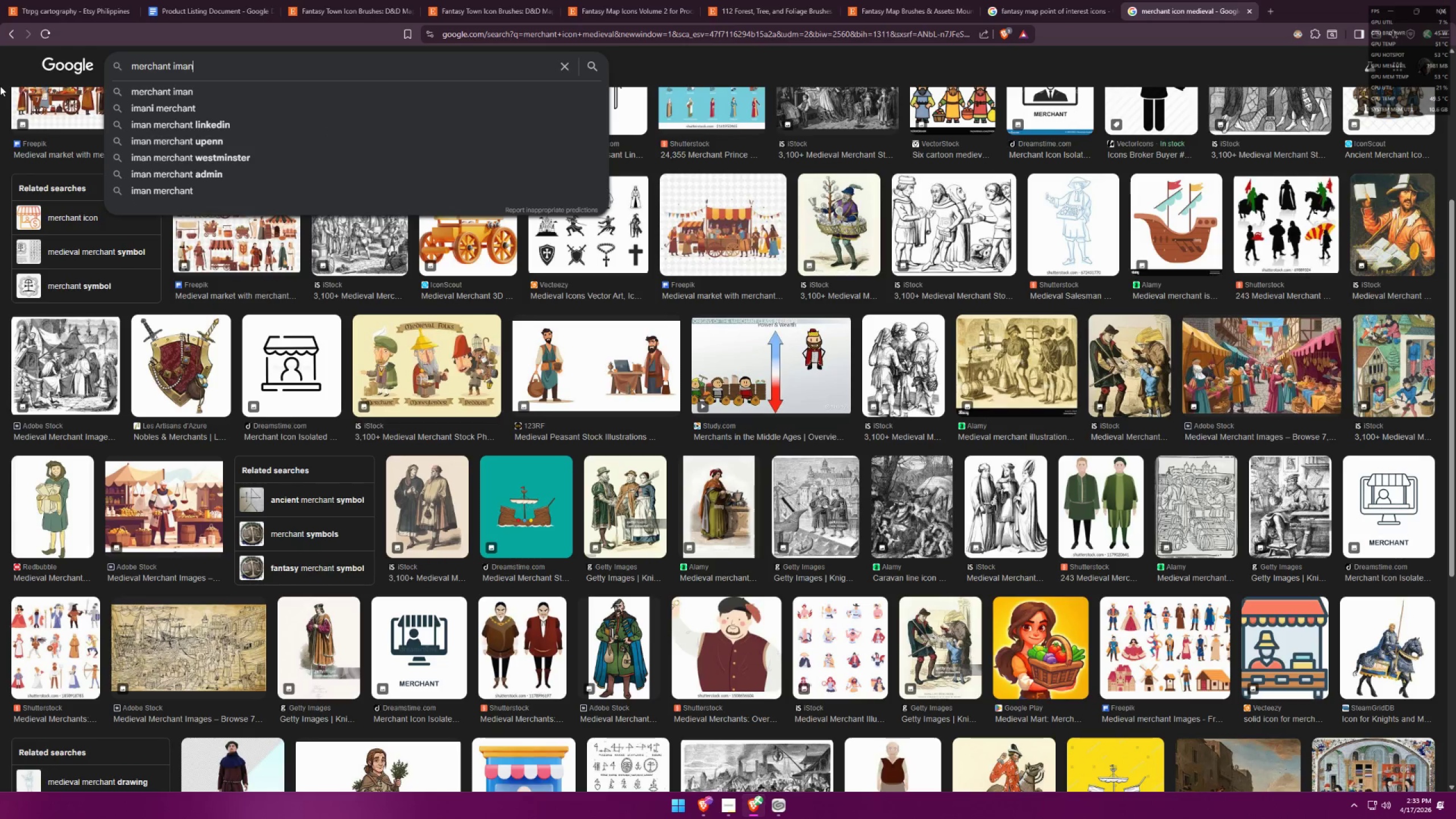 
key(Control+A)
 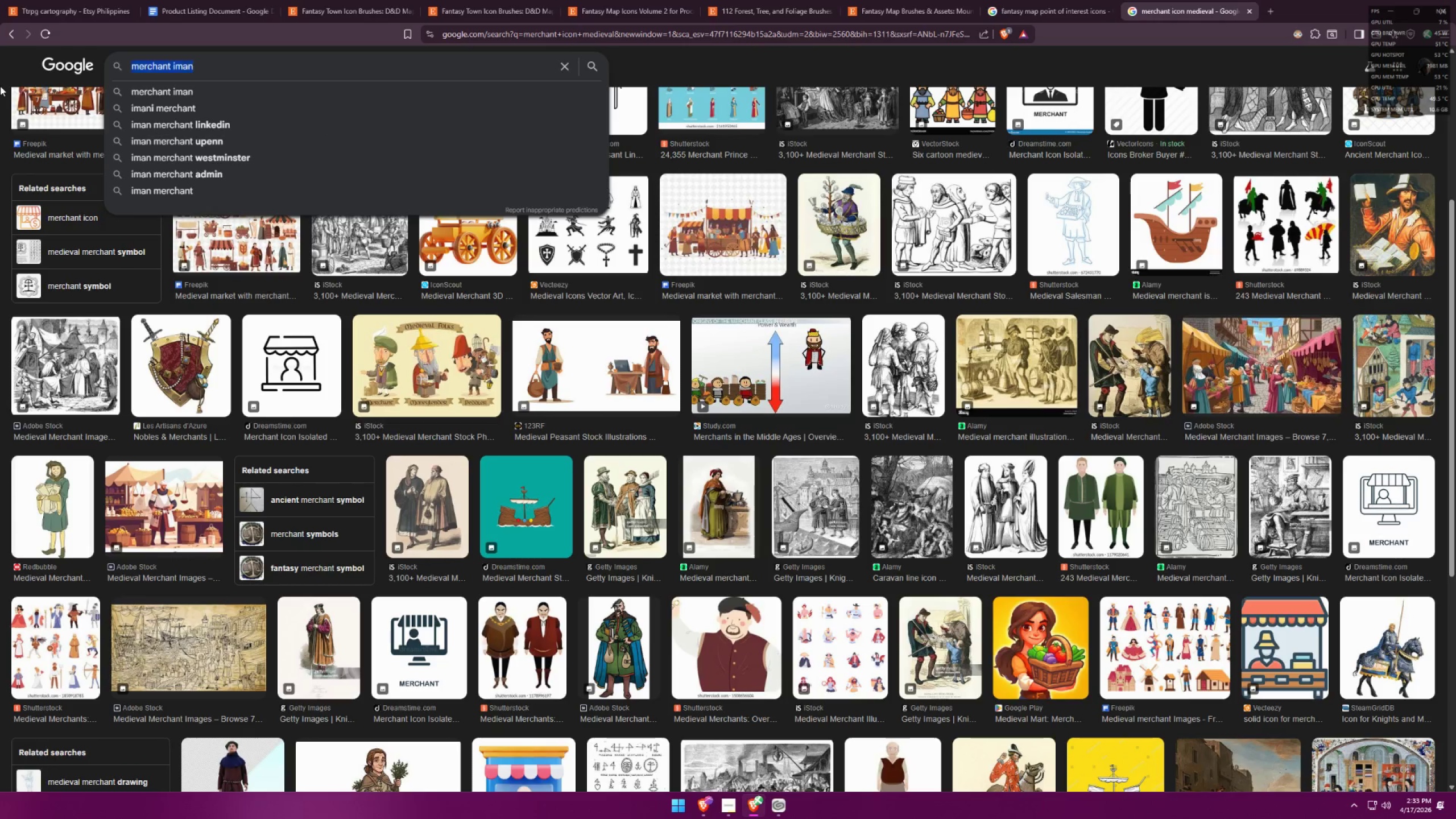 
type(manuscripts)
 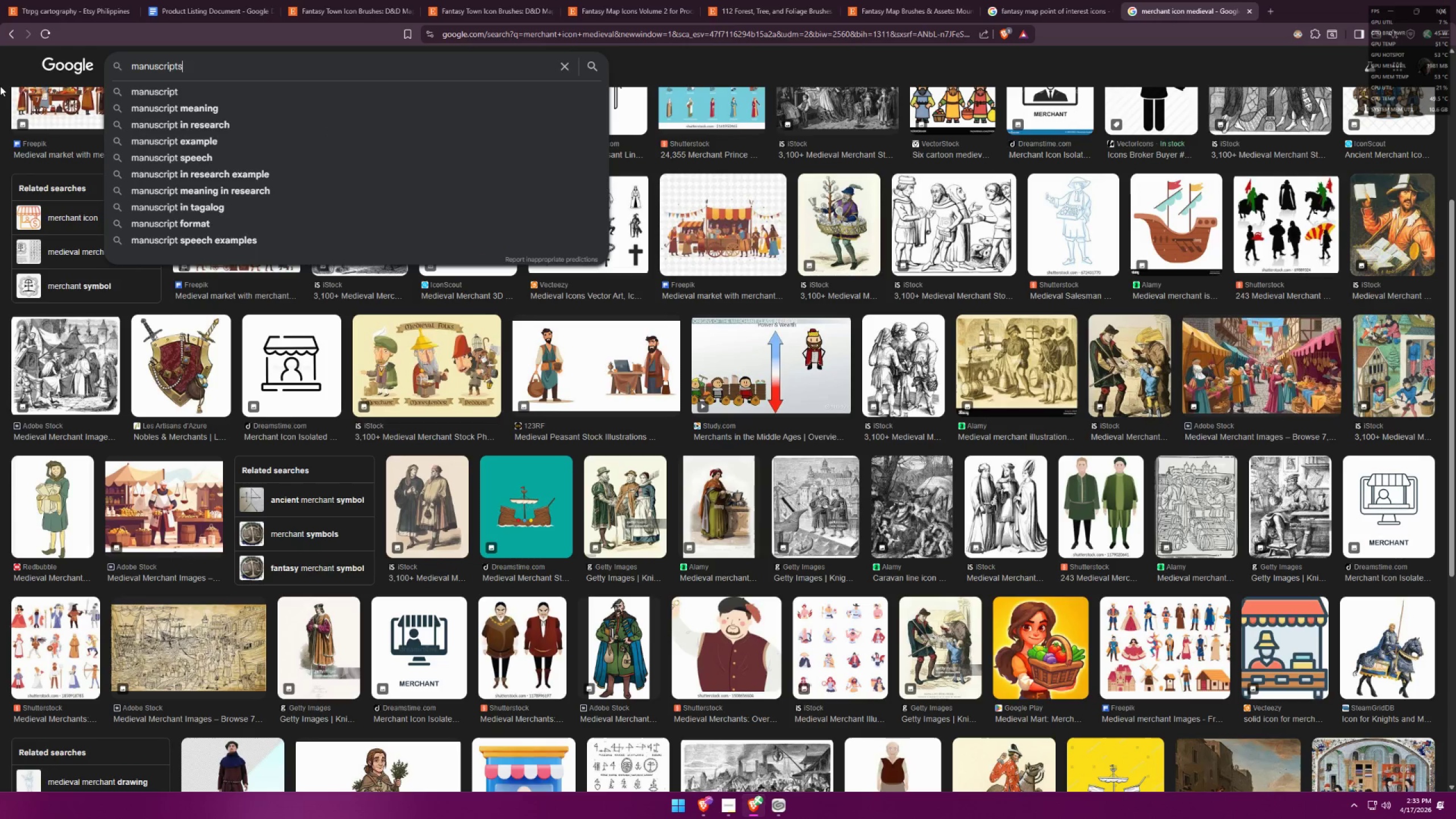 
key(Enter)
 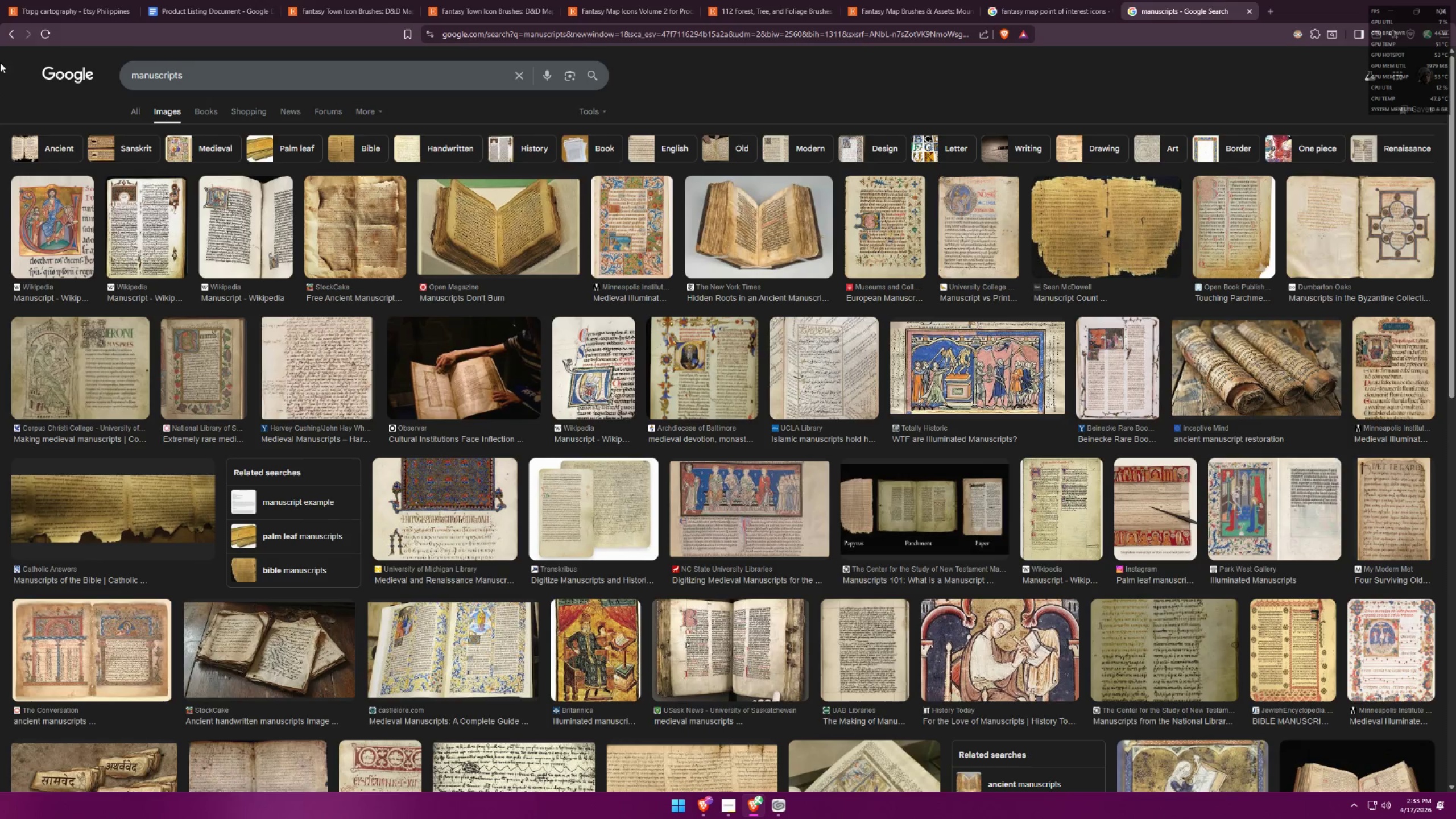 
left_click([20, 34])
 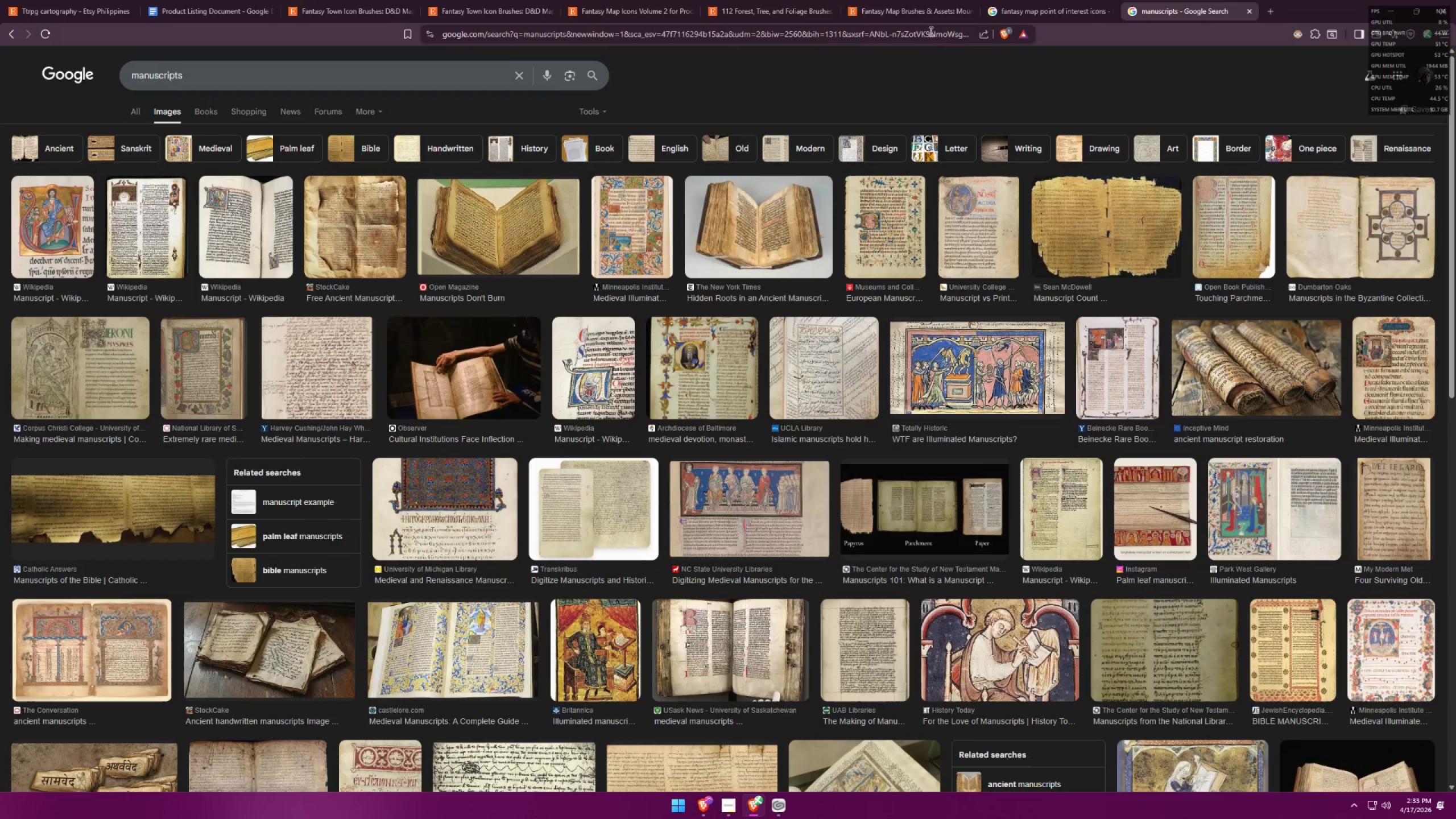 
left_click([1073, 0])
 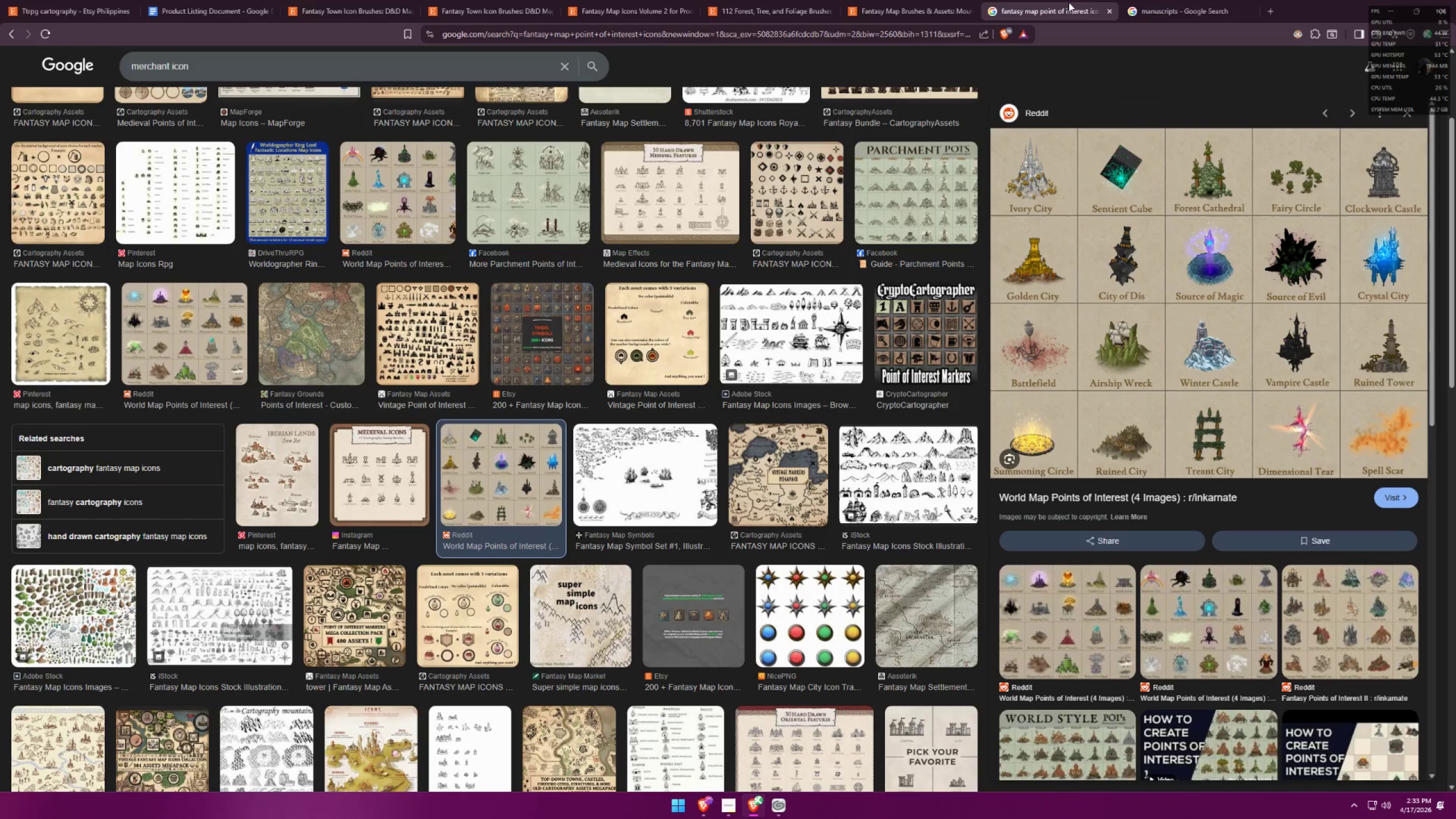 
key(Alt+AltLeft)
 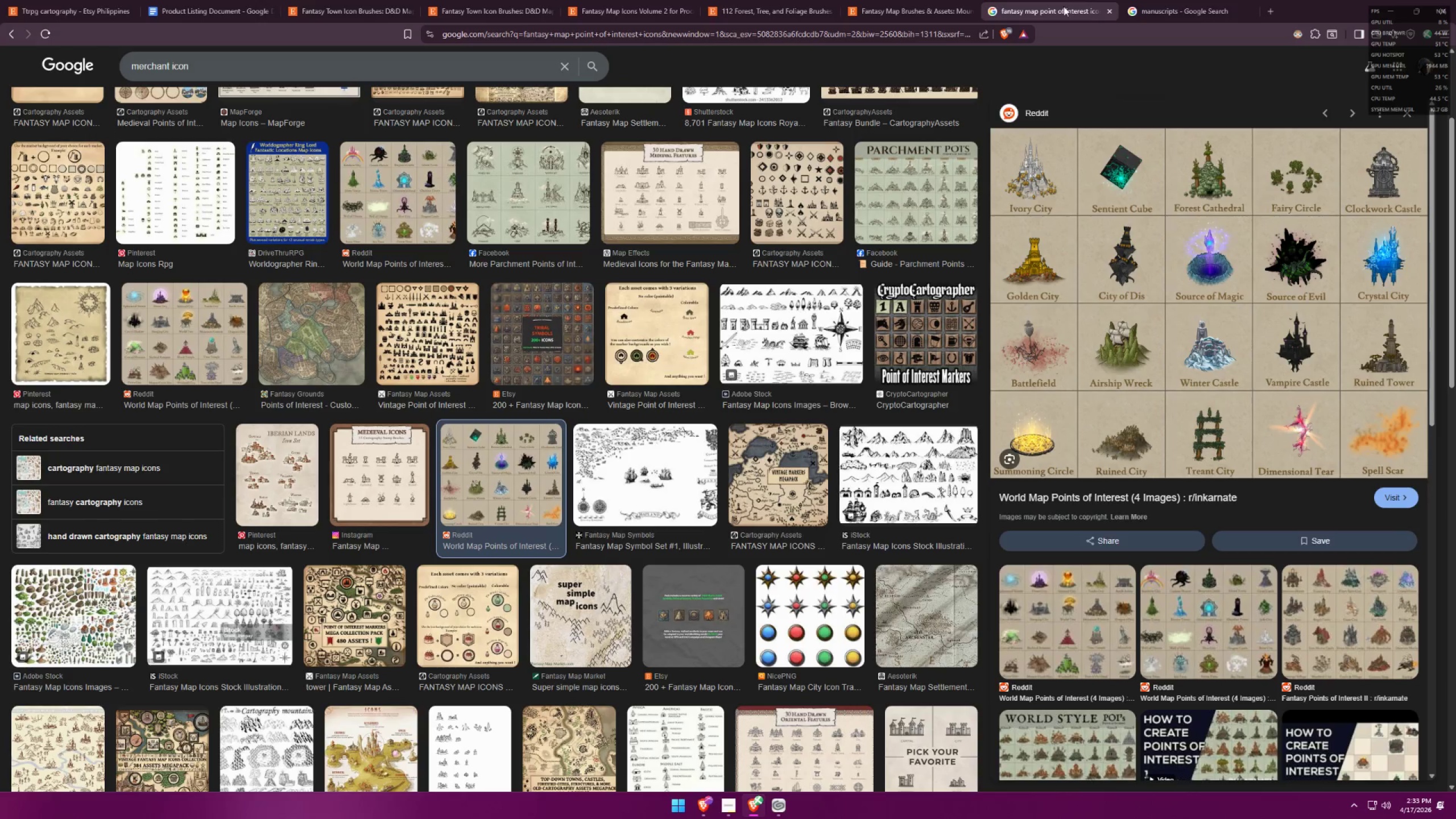 
key(Alt+Tab)
 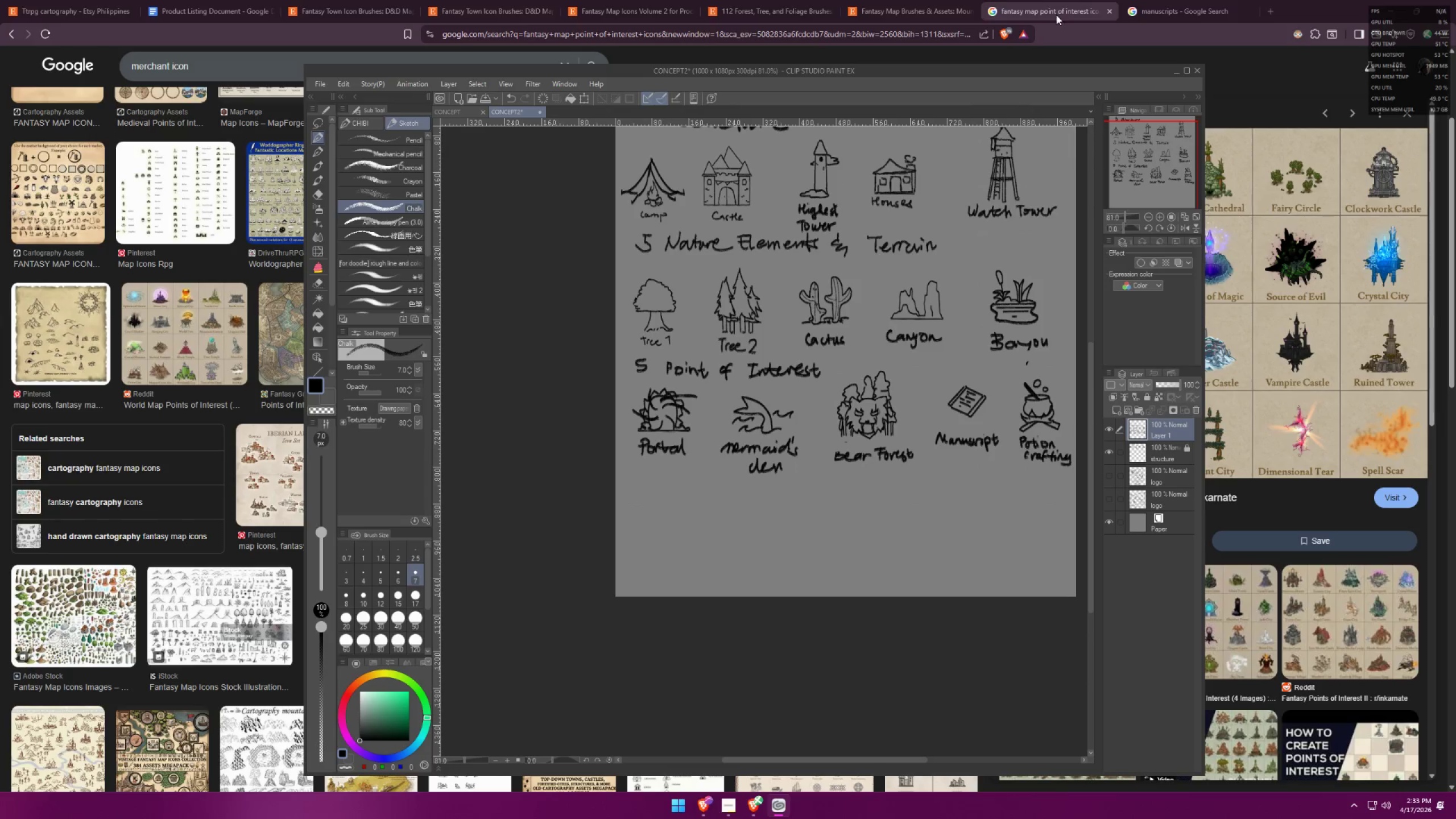 
key(Alt+AltLeft)
 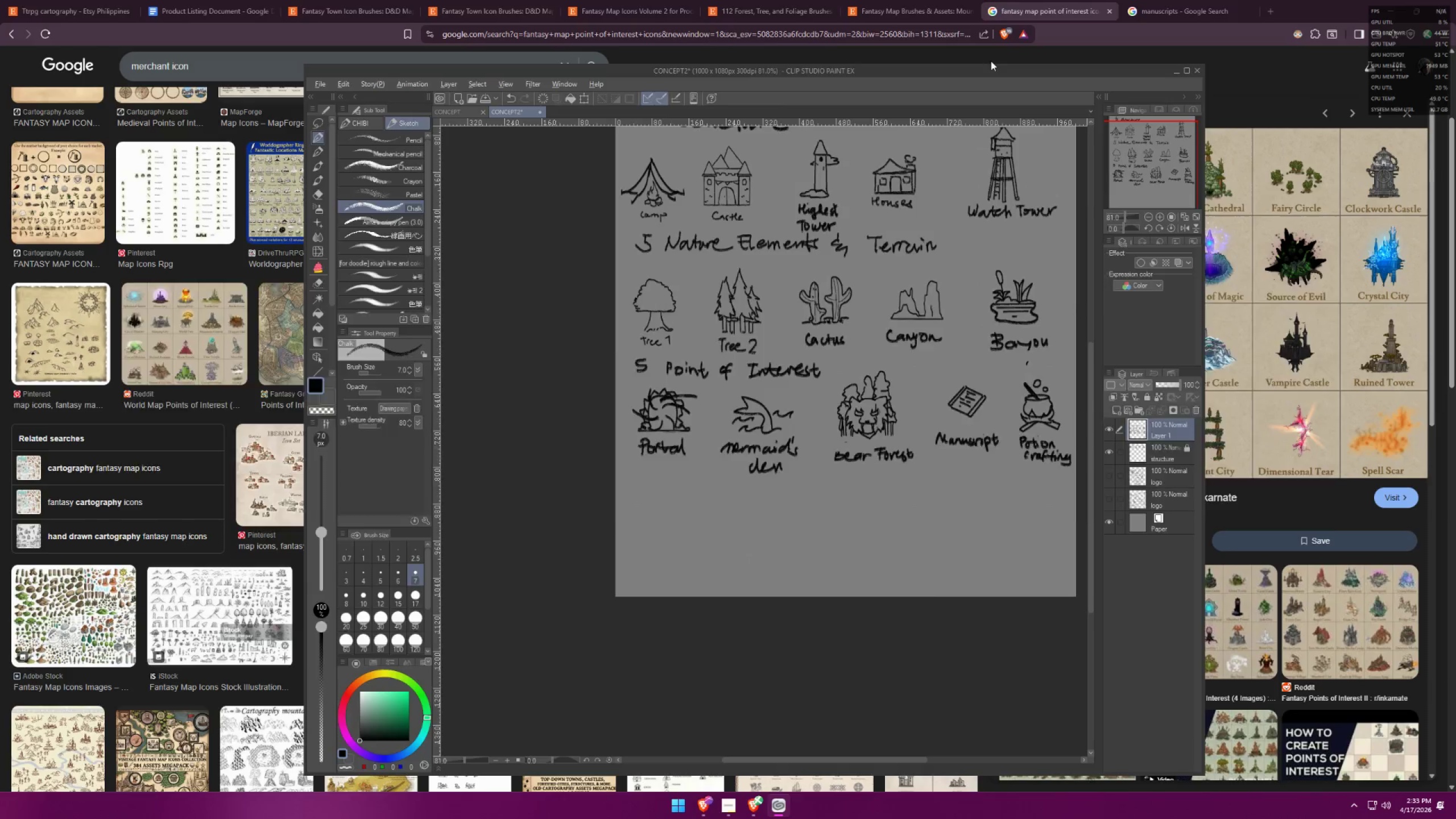 
key(Alt+Tab)
 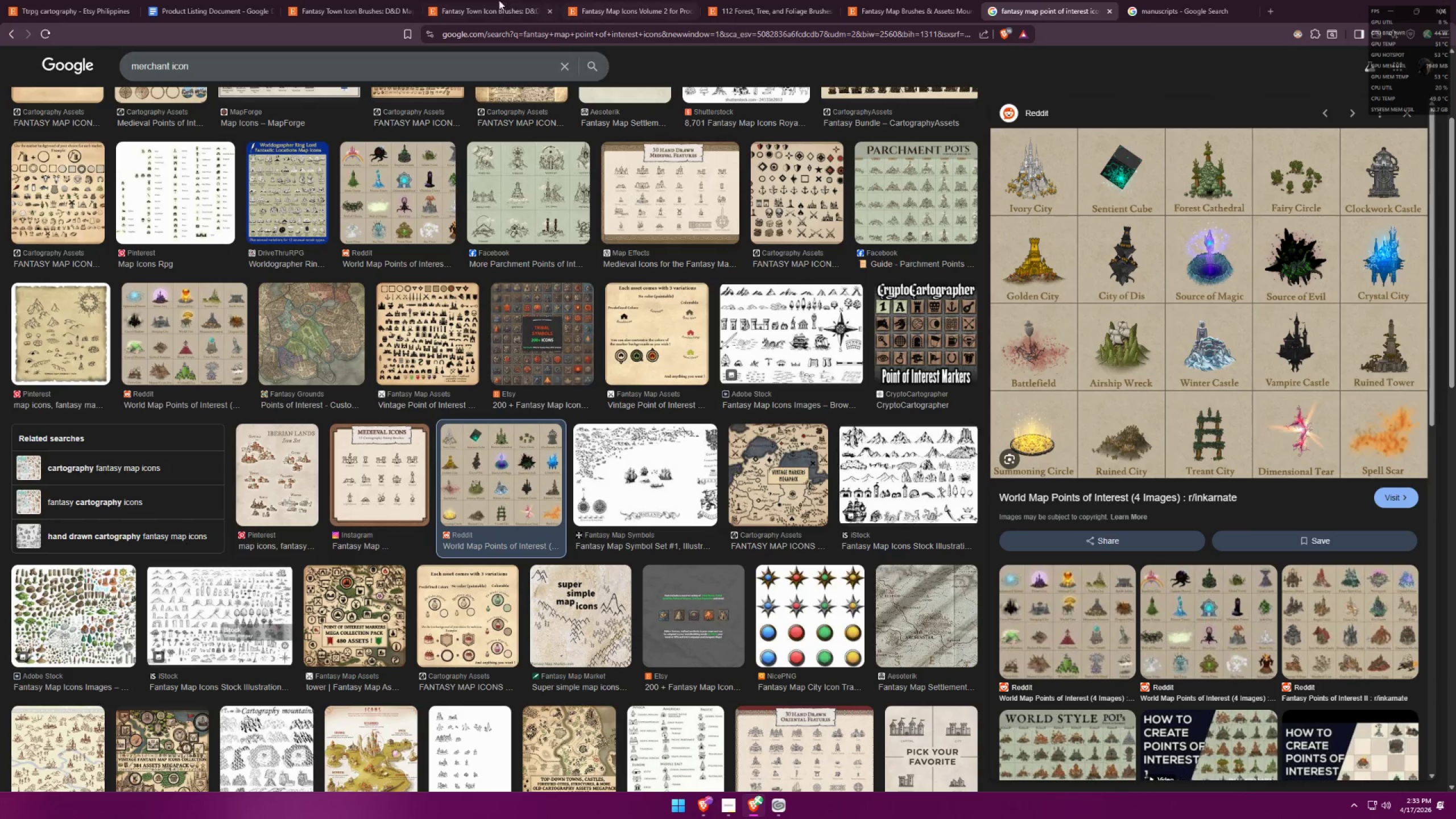 
left_click([157, 0])
 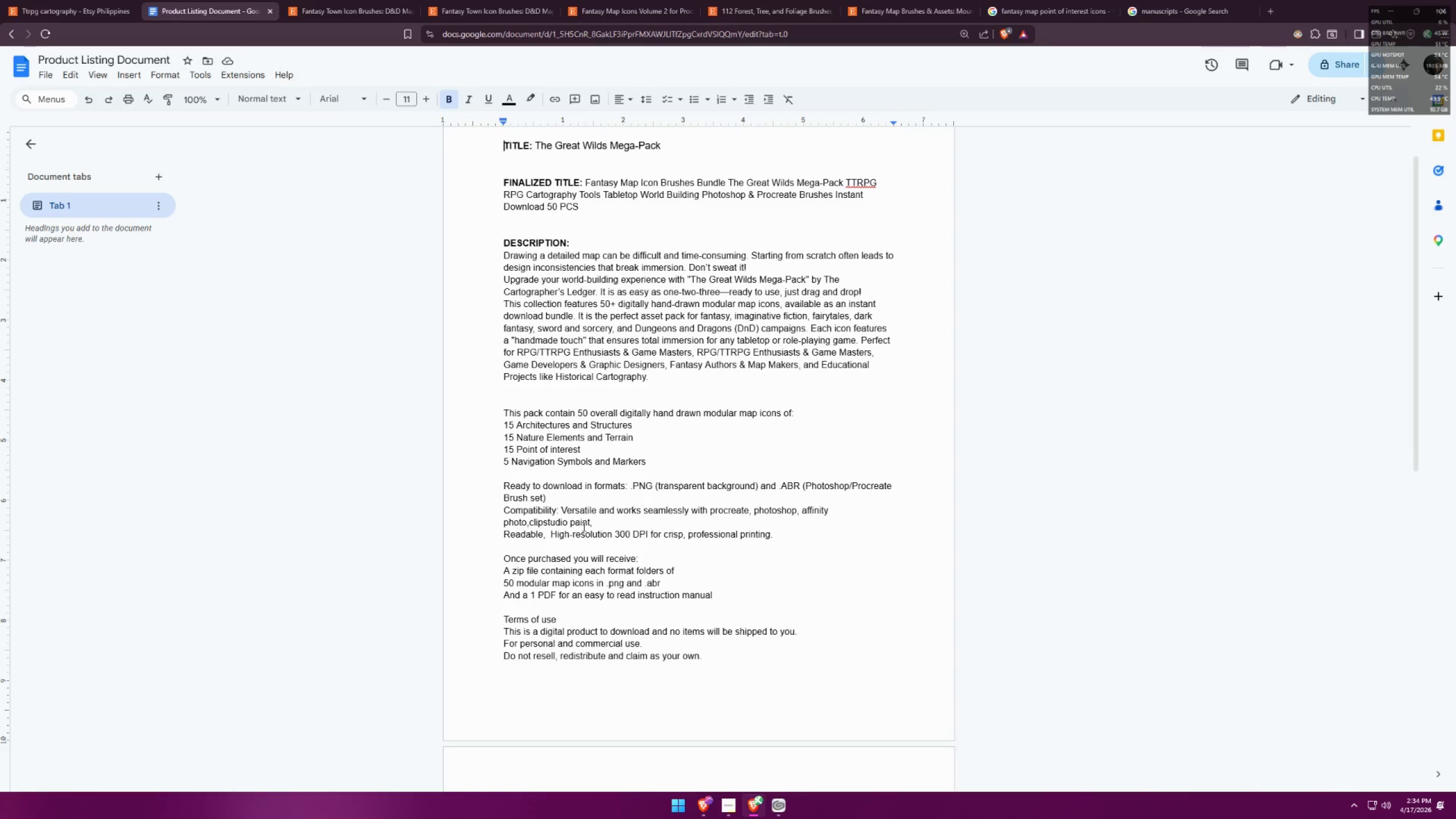 
key(Alt+AltLeft)
 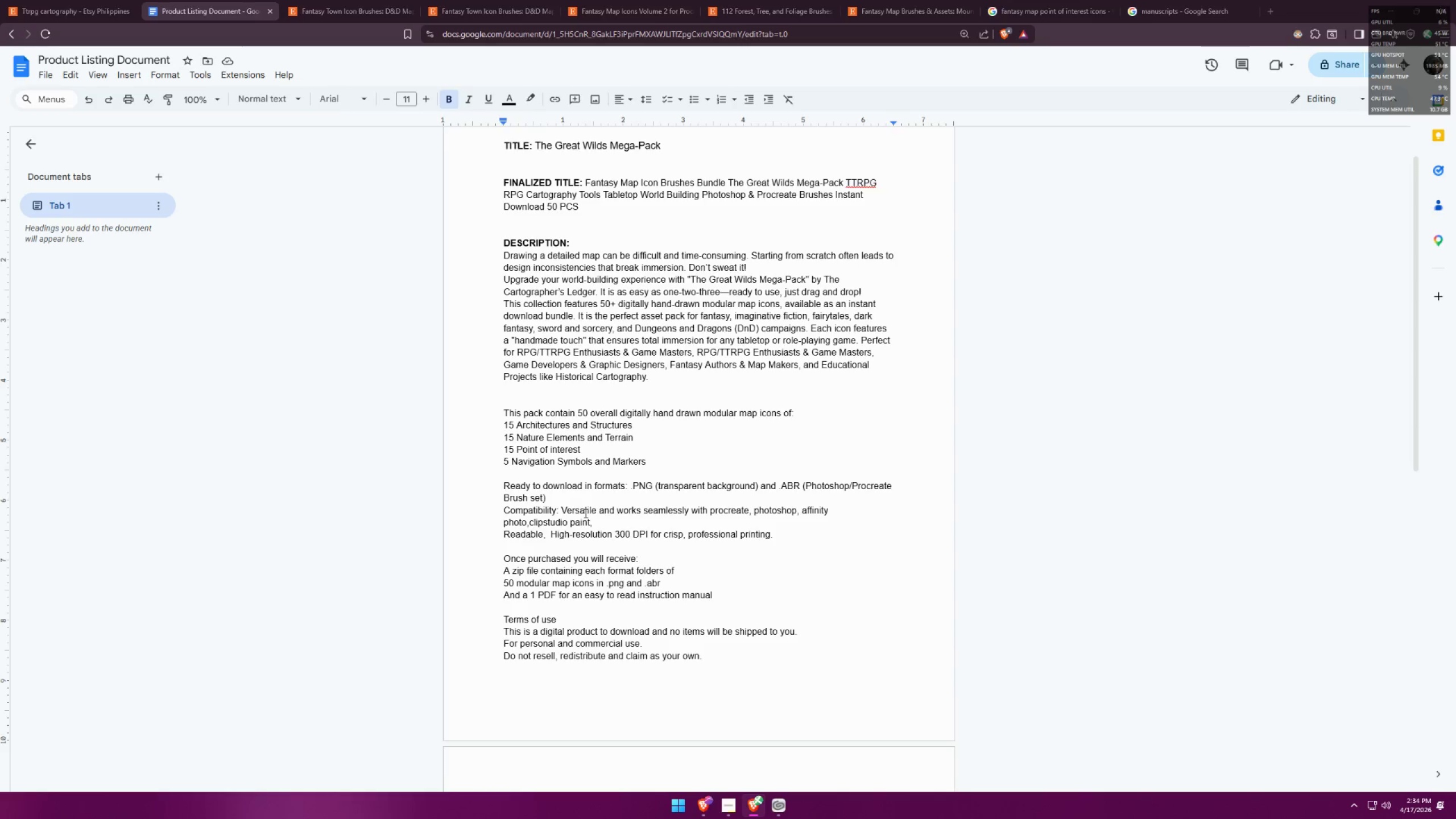 
key(Alt+Tab)
 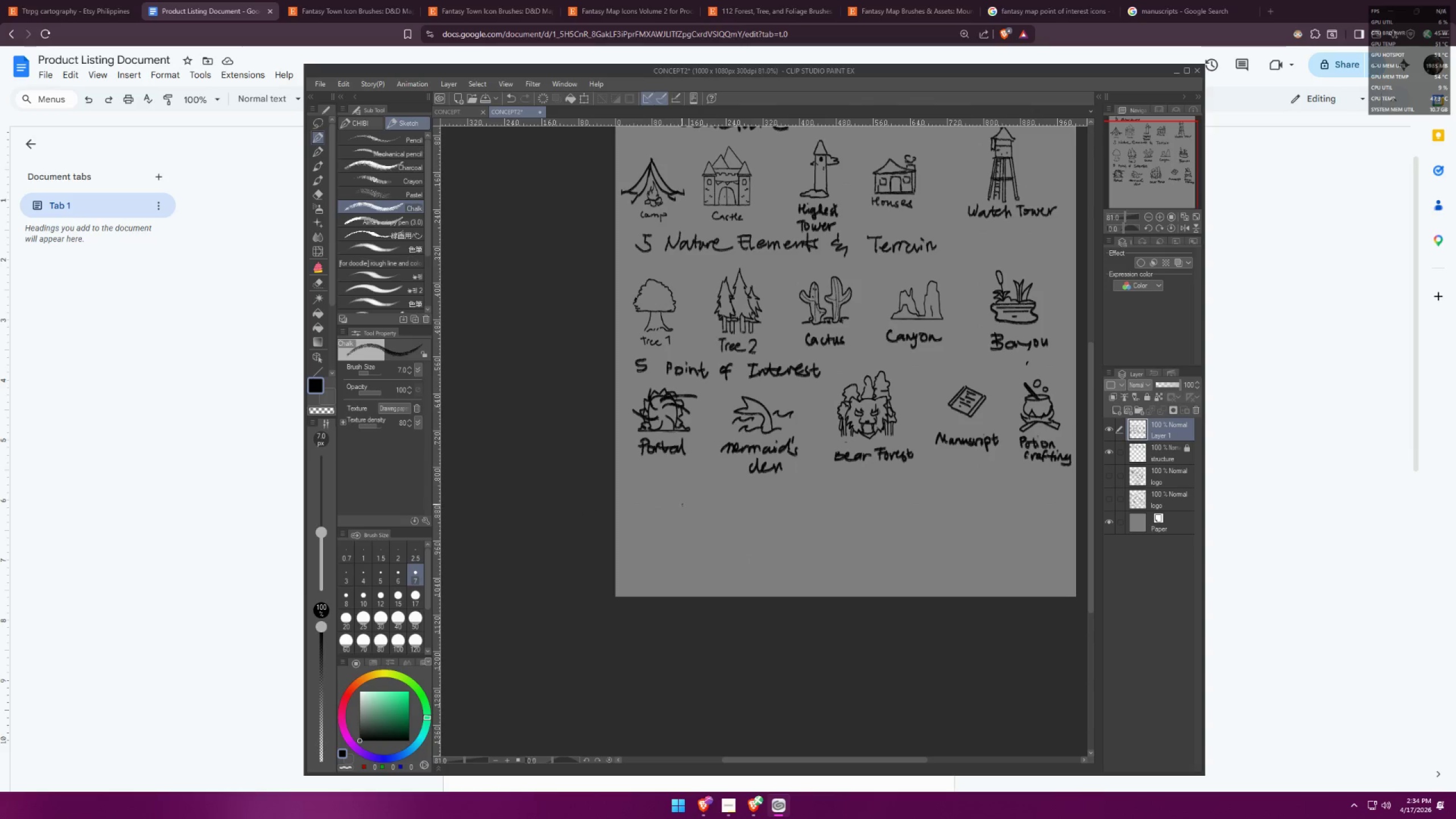 
left_click_drag(start_coordinate=[604, 449], to_coordinate=[645, 443])
 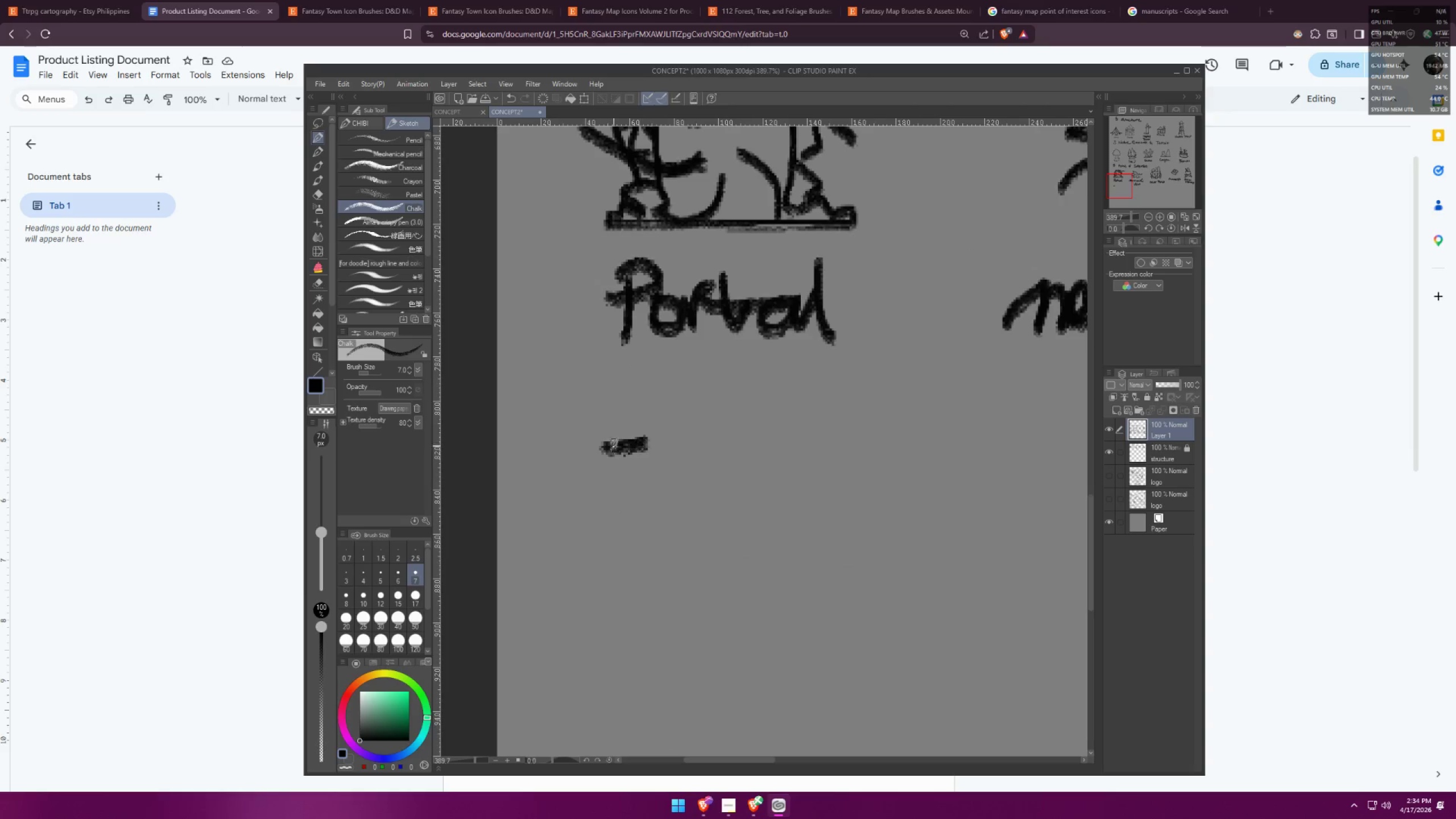 
scroll: coordinate [652, 442], scroll_direction: up, amount: 19.0
 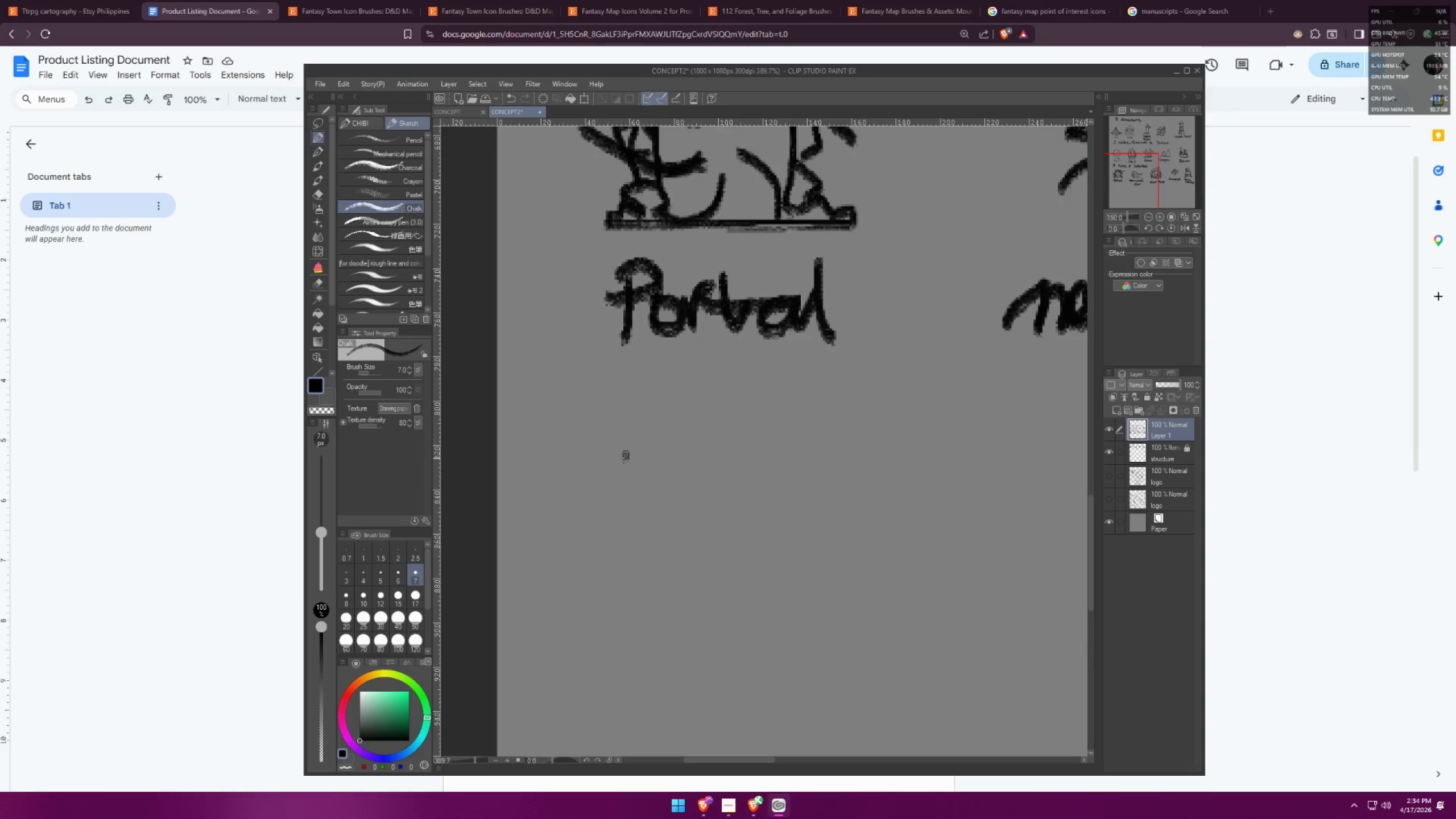 
left_click_drag(start_coordinate=[609, 445], to_coordinate=[581, 501])
 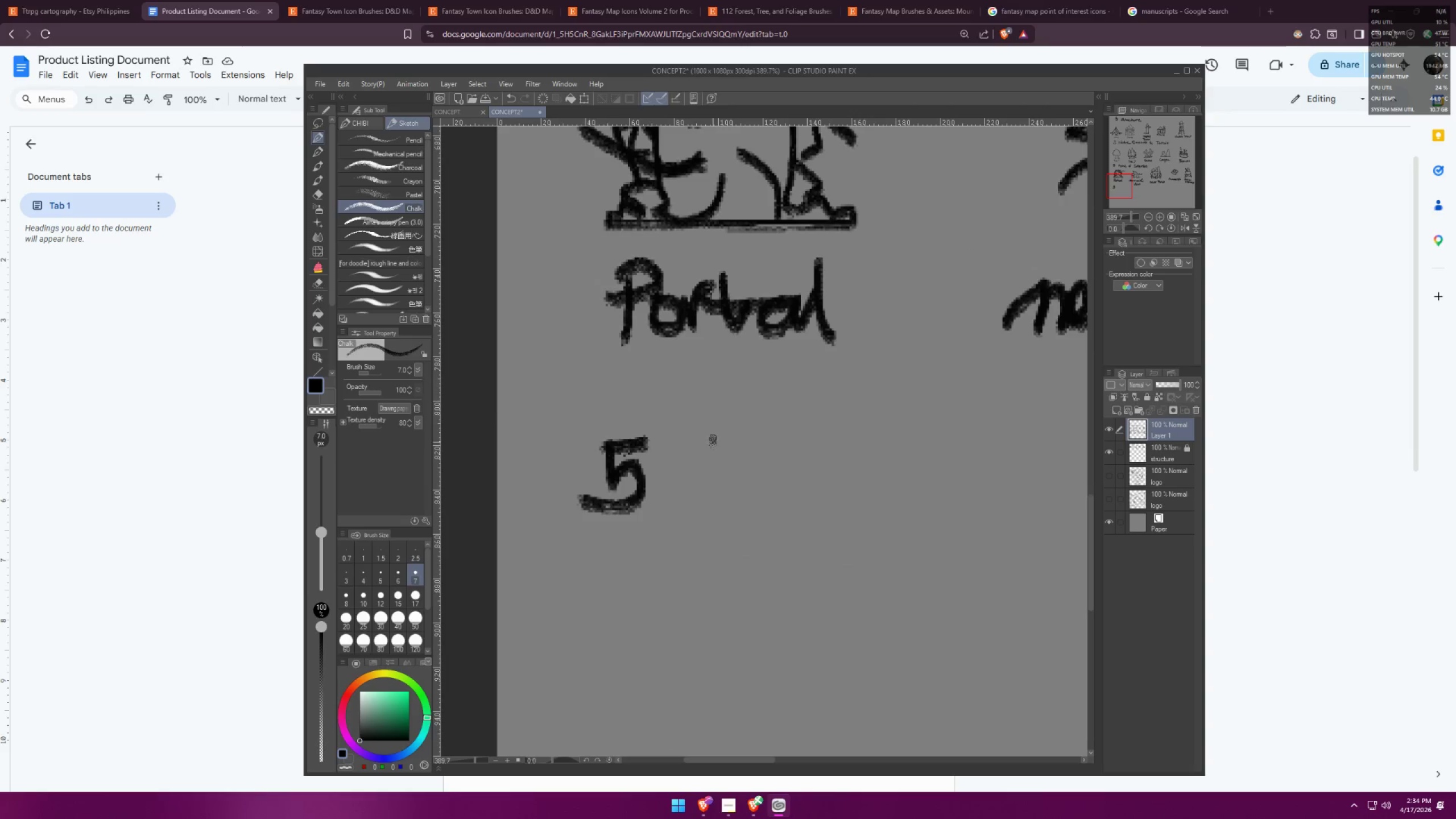 
left_click_drag(start_coordinate=[717, 432], to_coordinate=[719, 492])
 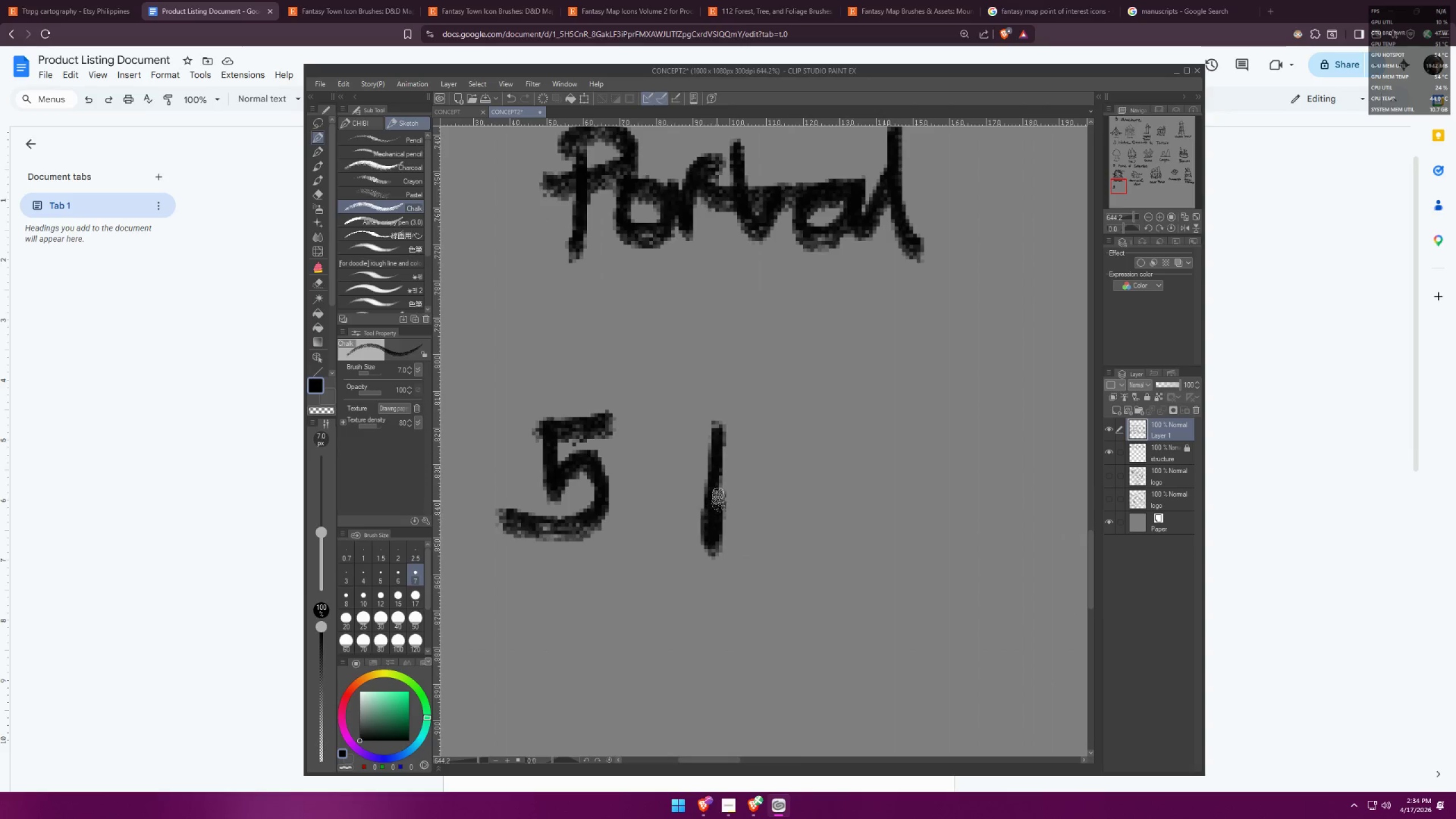 
scroll: coordinate [701, 474], scroll_direction: up, amount: 6.0
 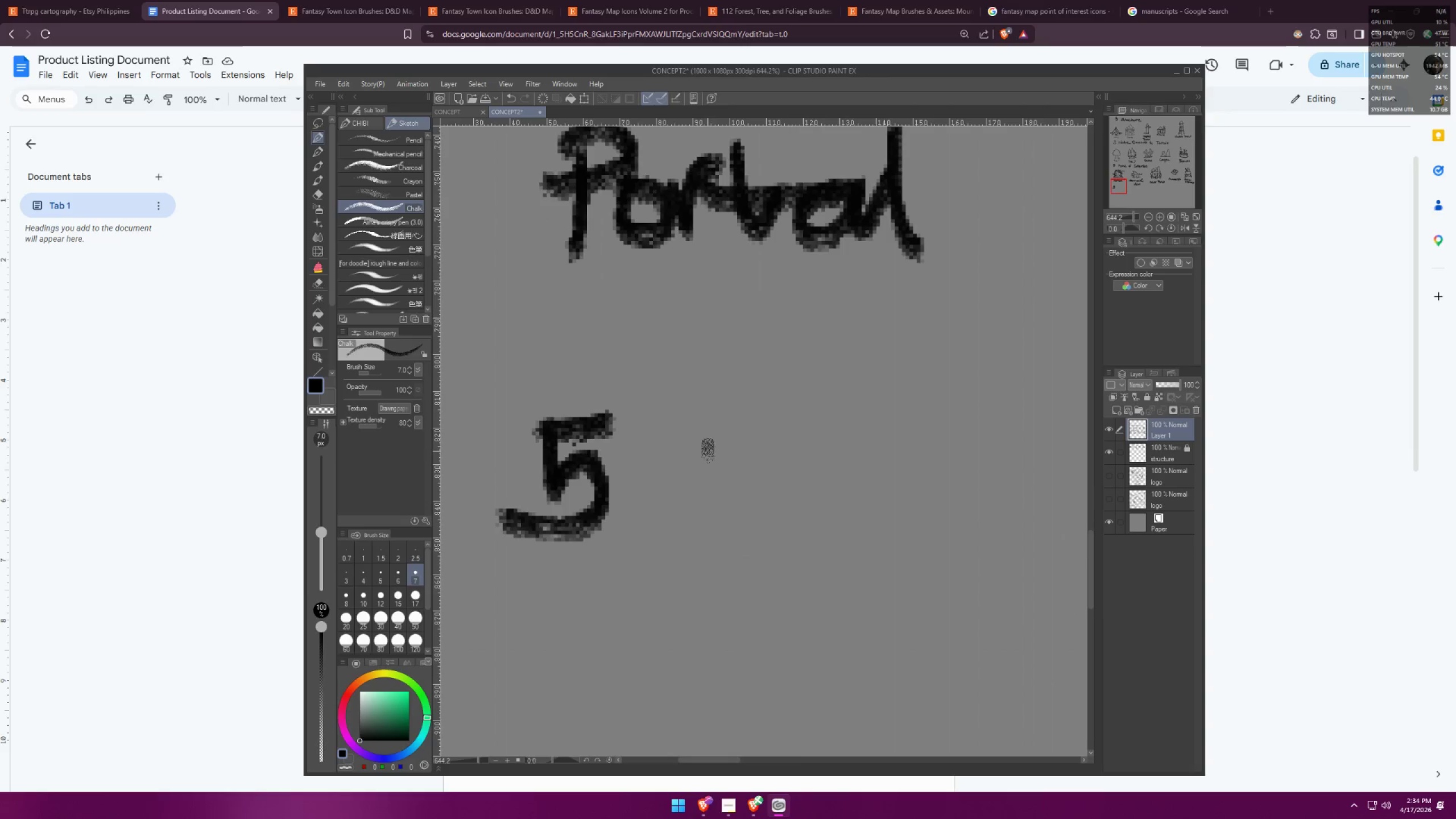 
left_click_drag(start_coordinate=[732, 445], to_coordinate=[808, 437])
 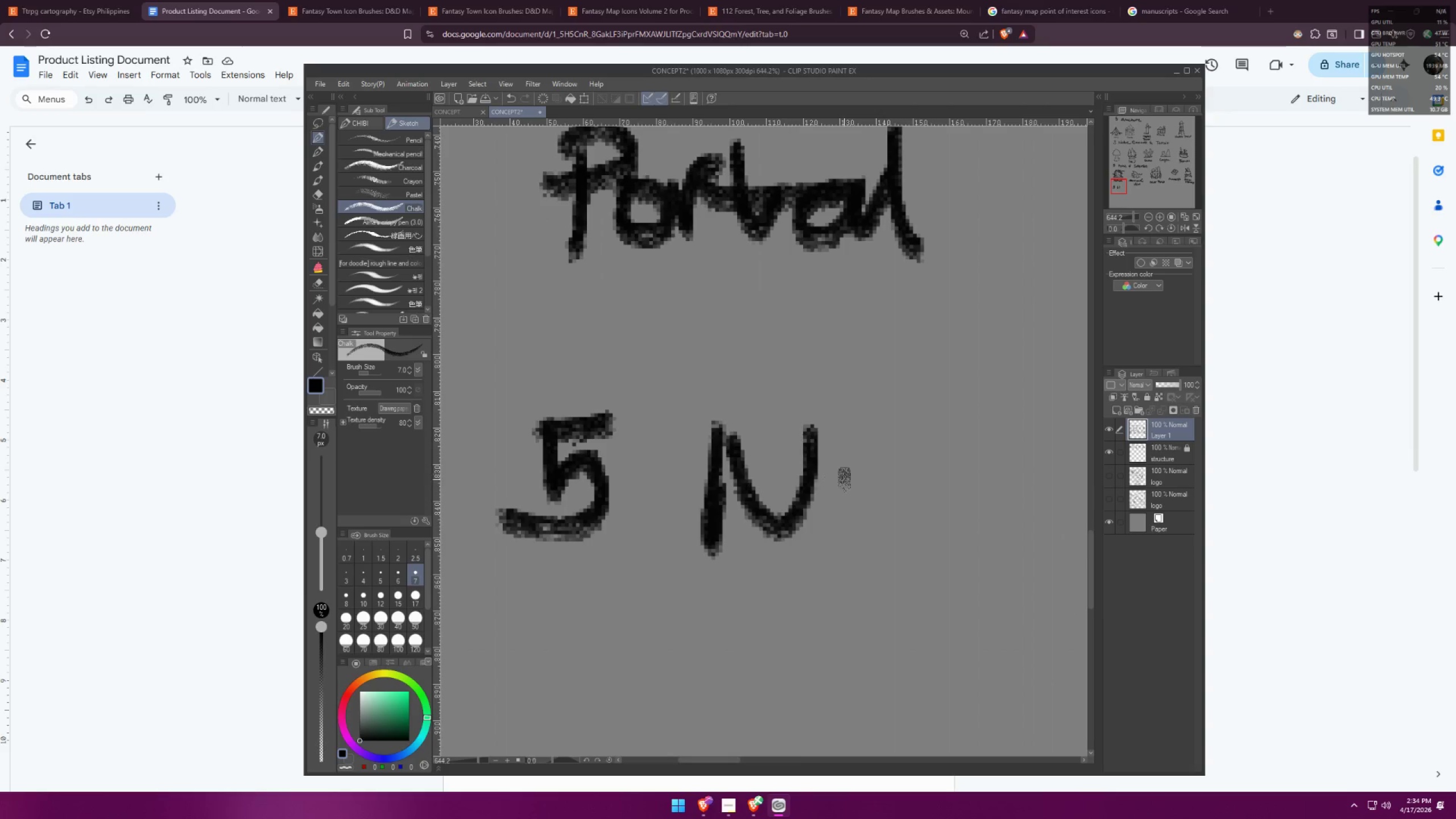 
left_click_drag(start_coordinate=[842, 478], to_coordinate=[873, 523])
 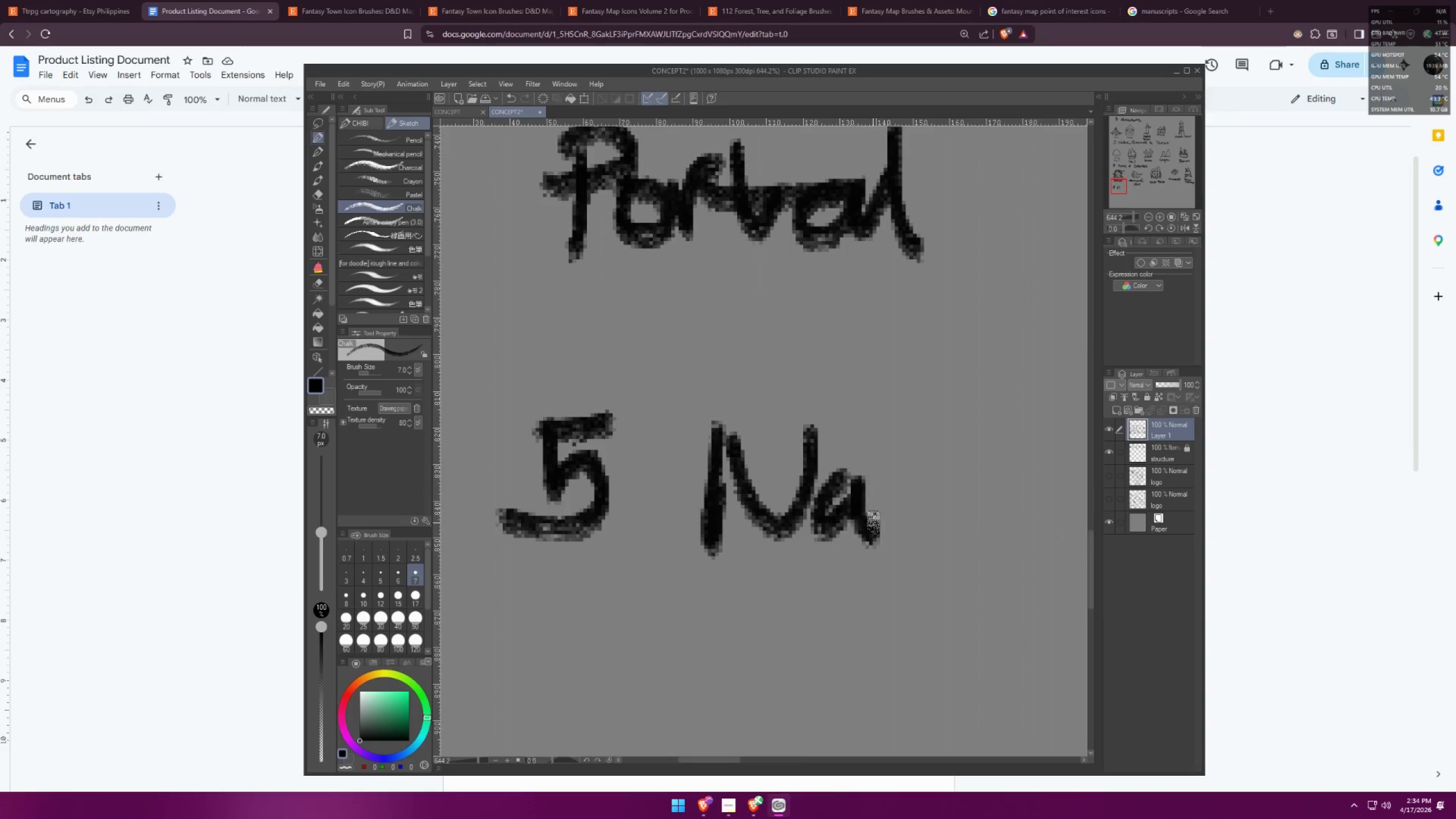 
left_click_drag(start_coordinate=[873, 497], to_coordinate=[923, 520])
 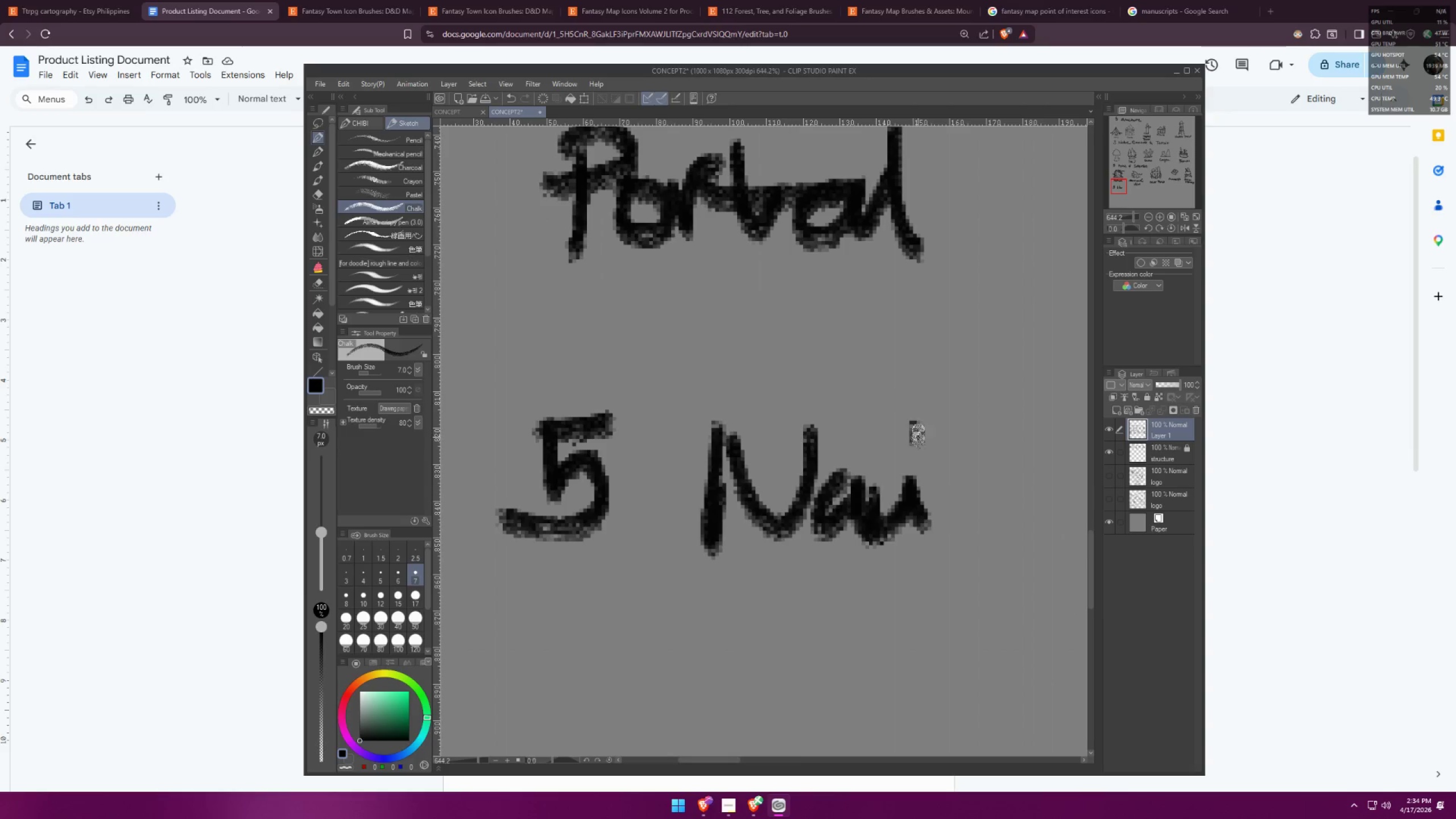 
hold_key(key=Space, duration=0.4)
 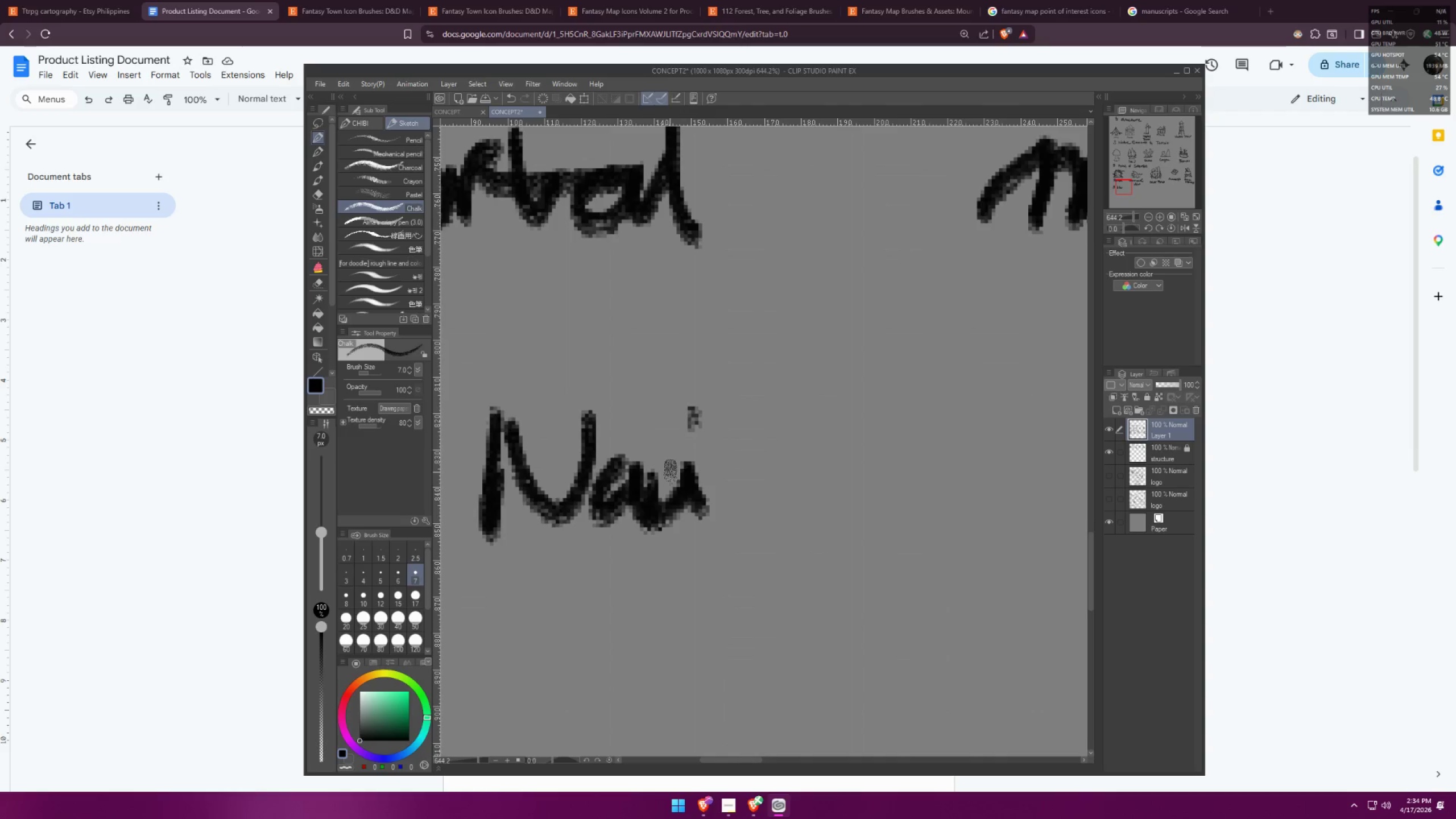 
left_click_drag(start_coordinate=[913, 541], to_coordinate=[692, 527])
 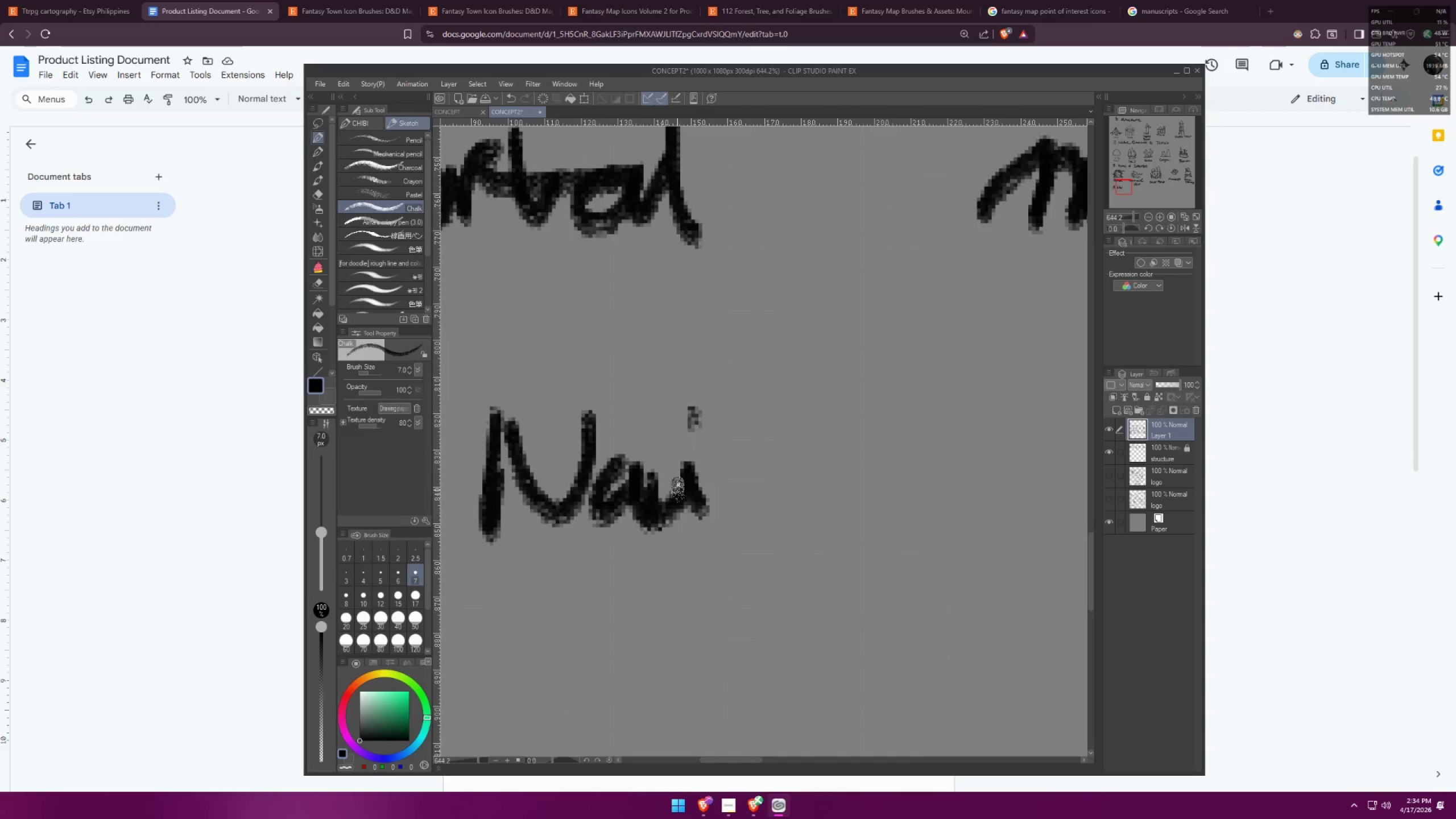 
left_click_drag(start_coordinate=[670, 472], to_coordinate=[664, 507])
 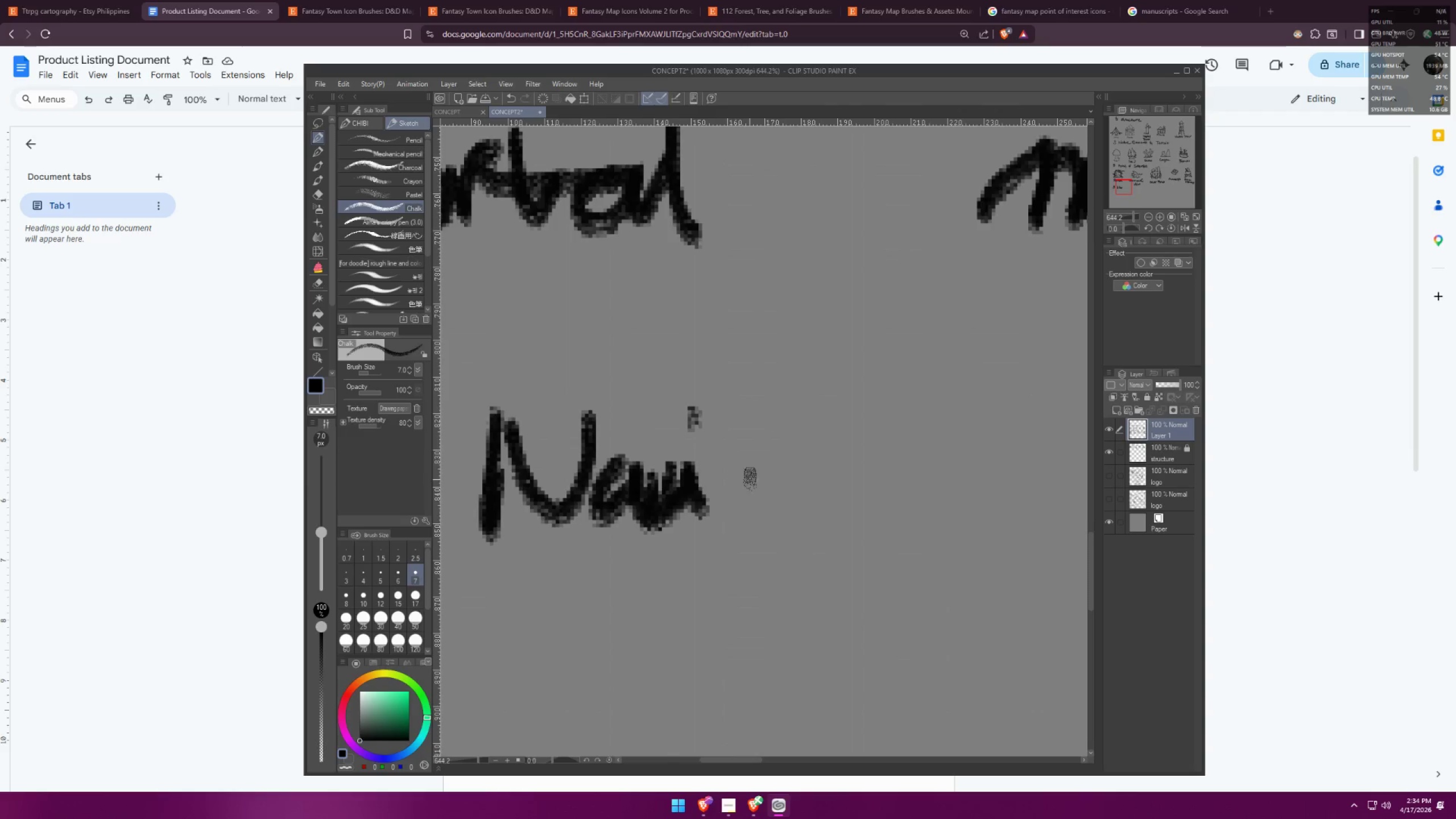 
left_click_drag(start_coordinate=[752, 477], to_coordinate=[738, 541])
 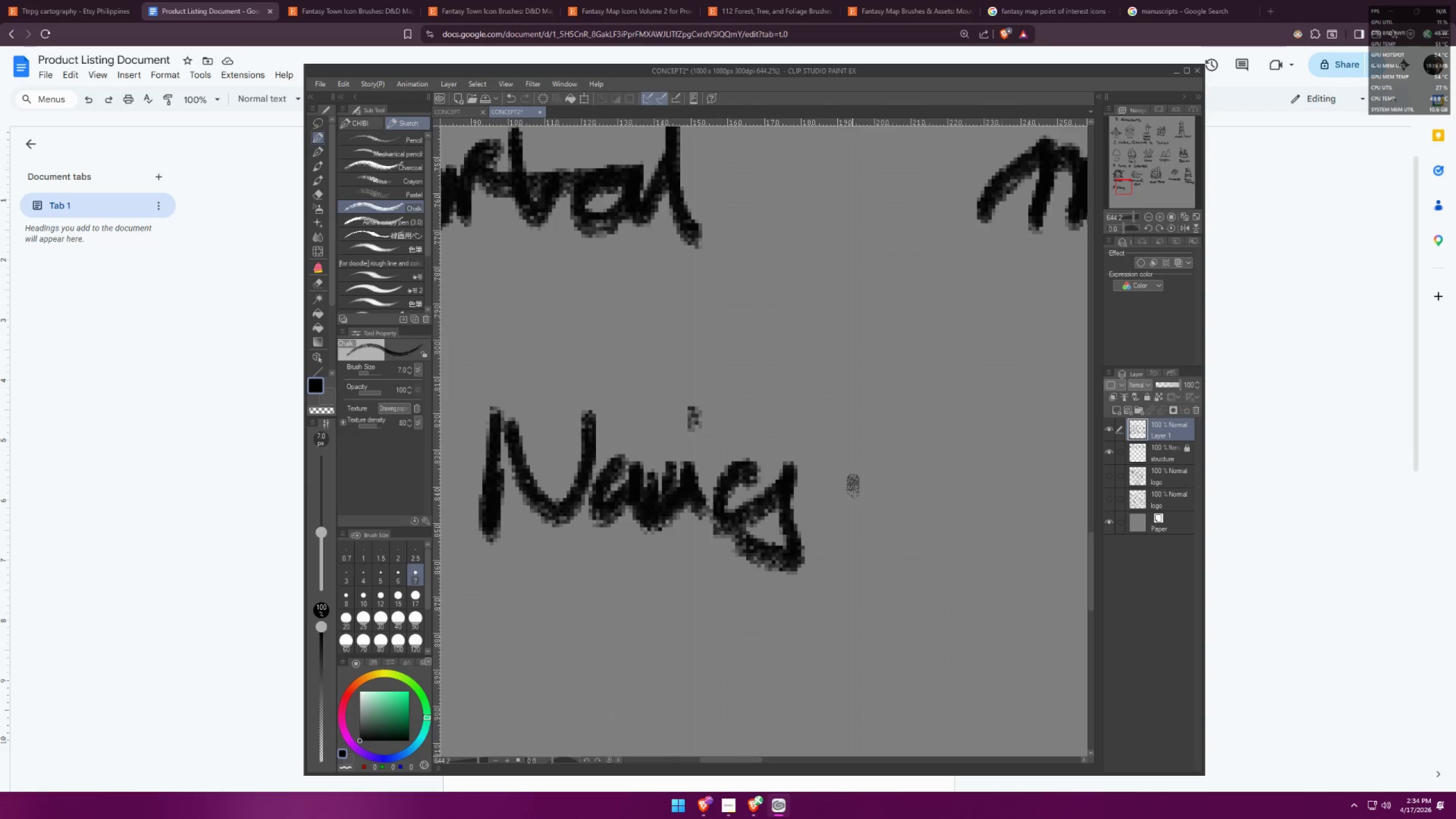 
left_click_drag(start_coordinate=[850, 483], to_coordinate=[895, 489])
 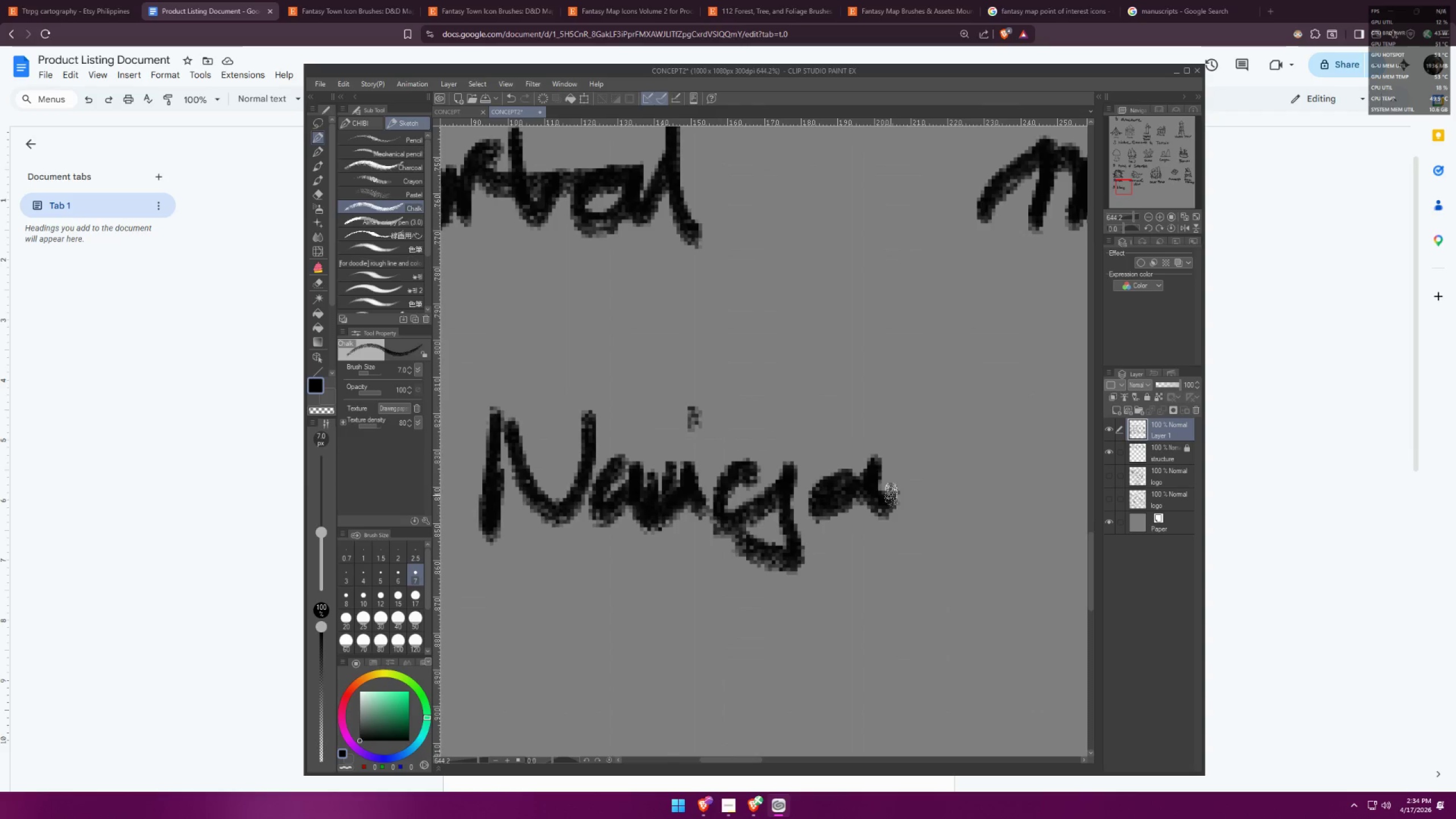 
left_click_drag(start_coordinate=[904, 417], to_coordinate=[929, 494])
 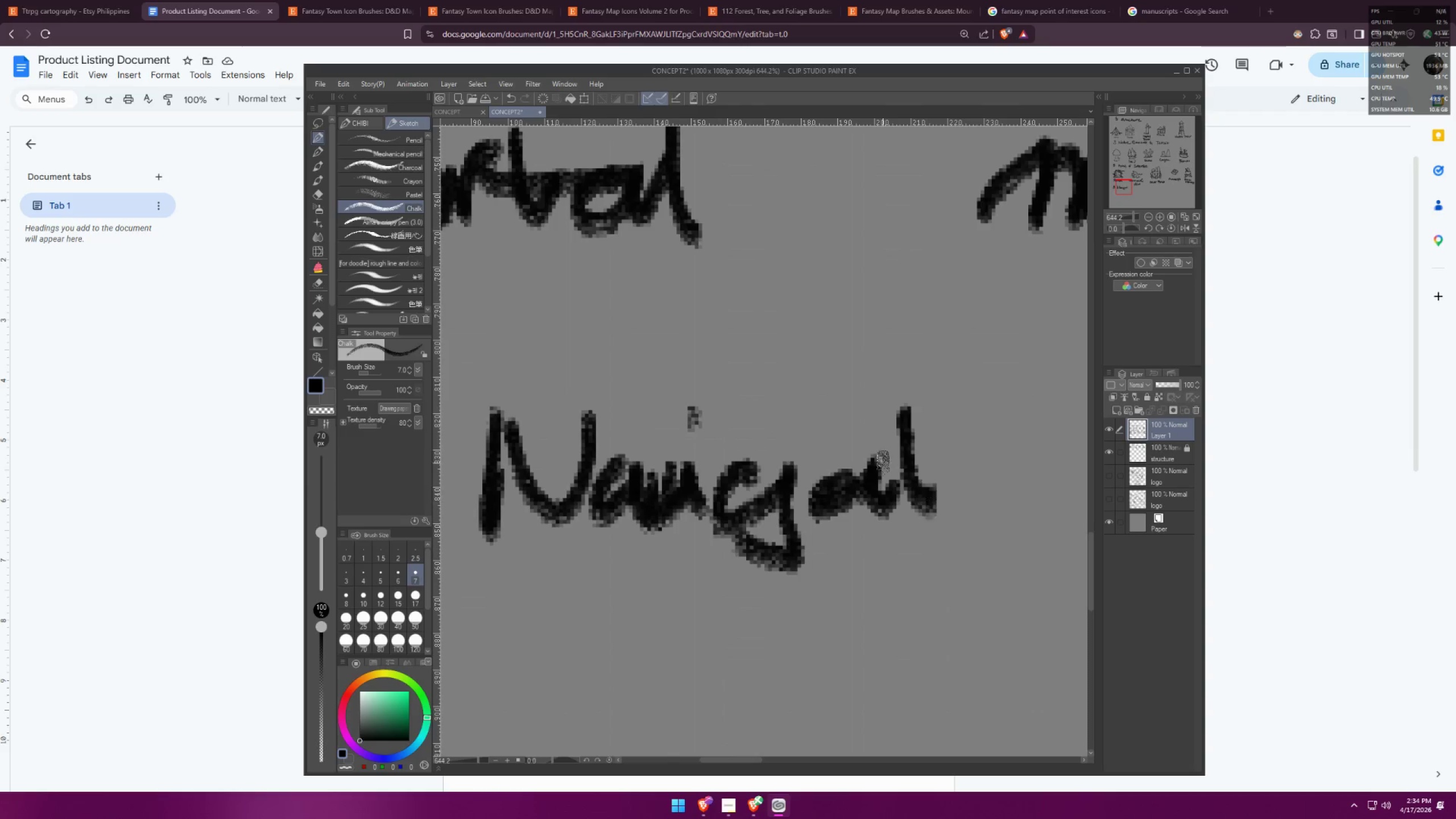 
left_click_drag(start_coordinate=[883, 463], to_coordinate=[943, 474])
 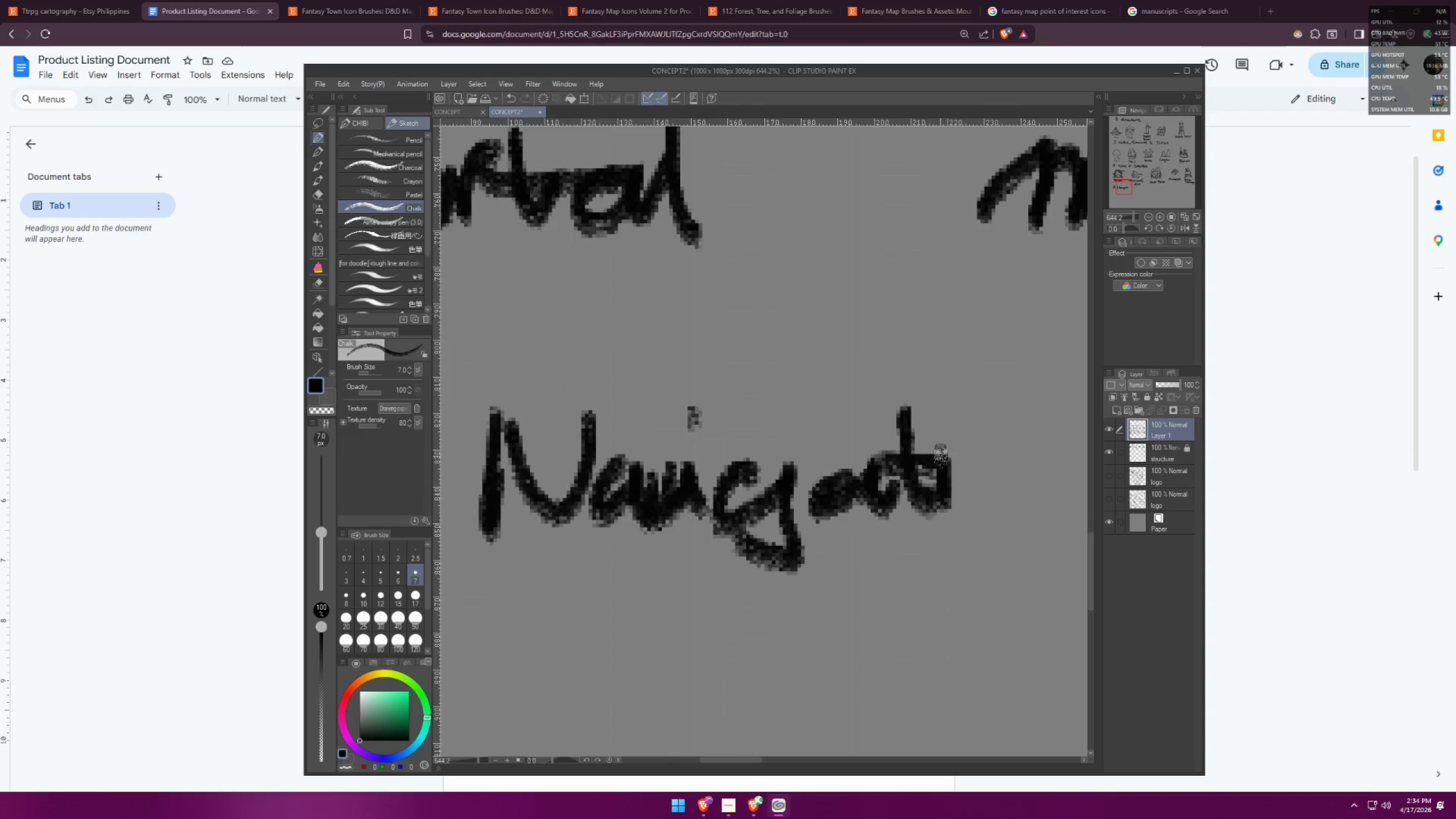 
left_click_drag(start_coordinate=[932, 418], to_coordinate=[939, 431])
 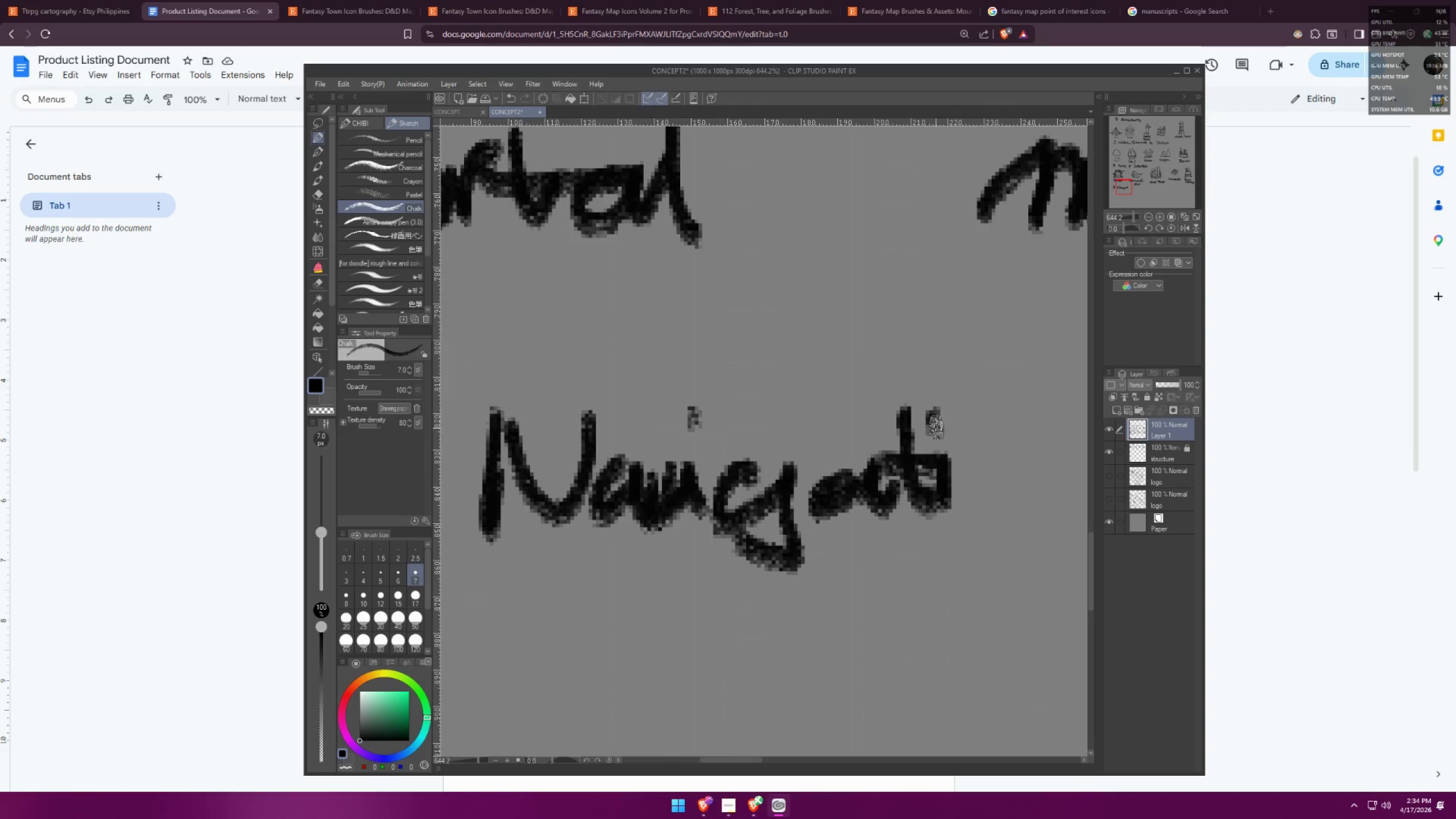 
left_click_drag(start_coordinate=[978, 455], to_coordinate=[991, 464])
 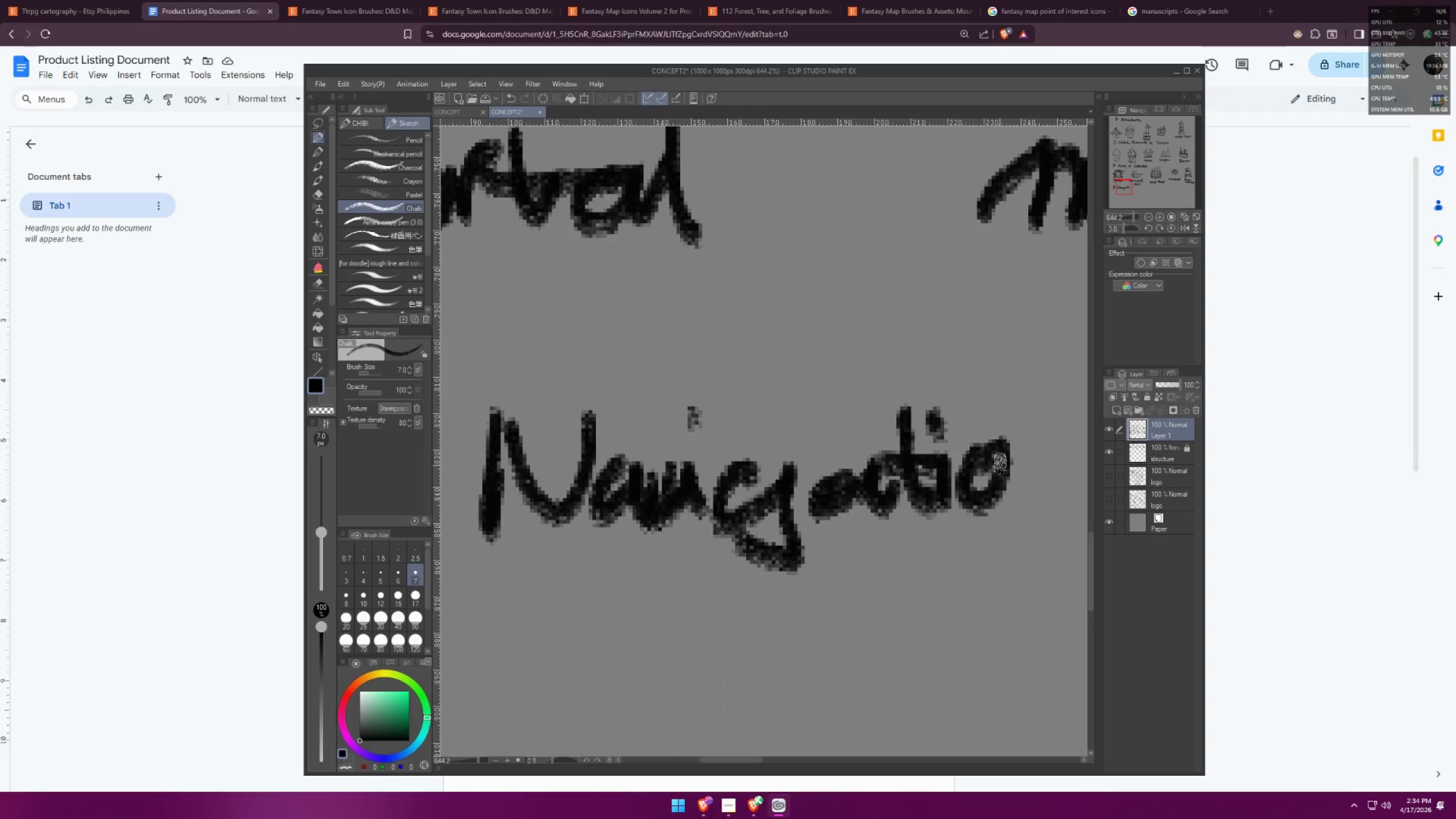 
left_click_drag(start_coordinate=[1039, 464], to_coordinate=[1075, 506])
 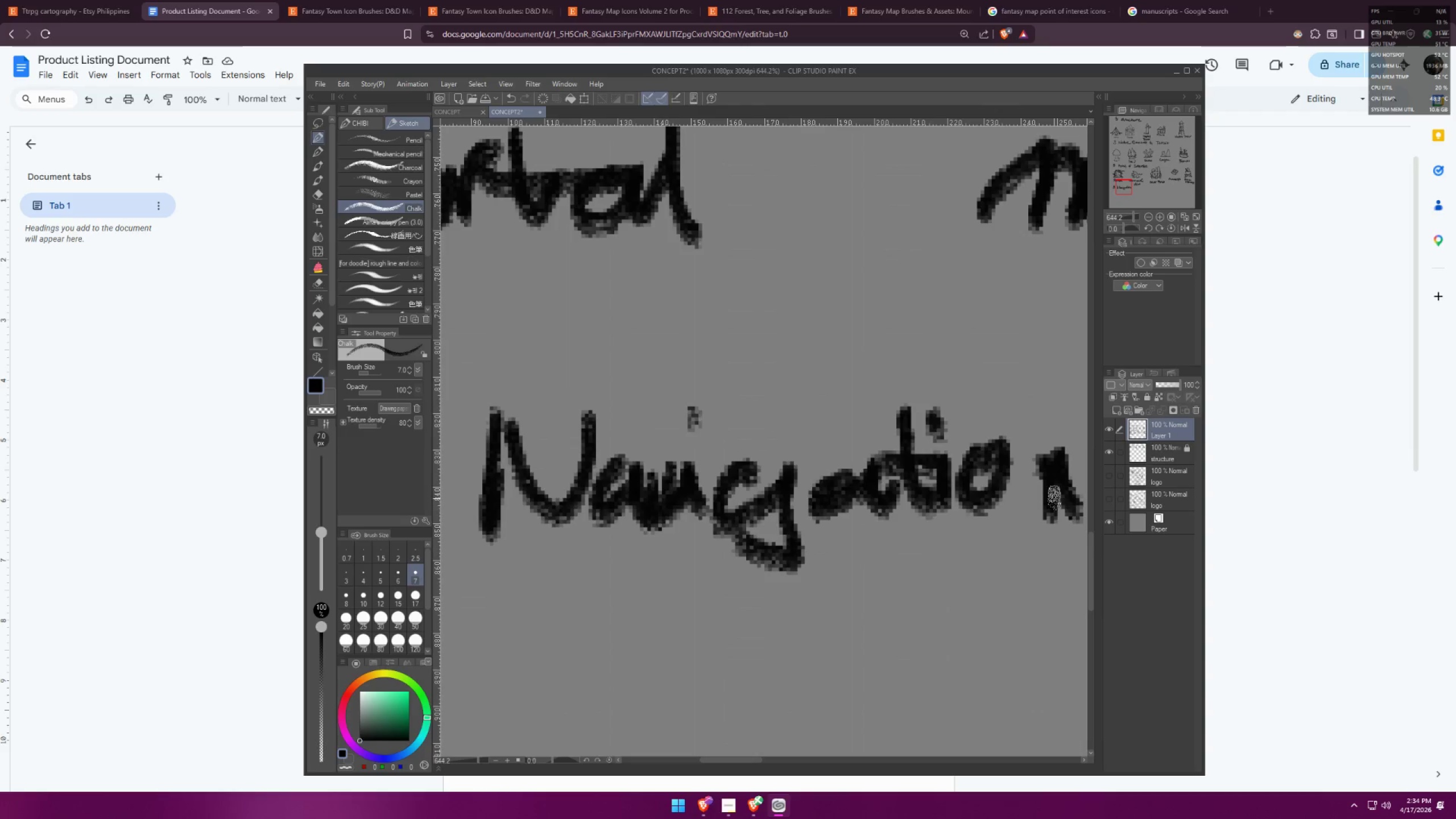 
hold_key(key=Space, duration=0.42)
 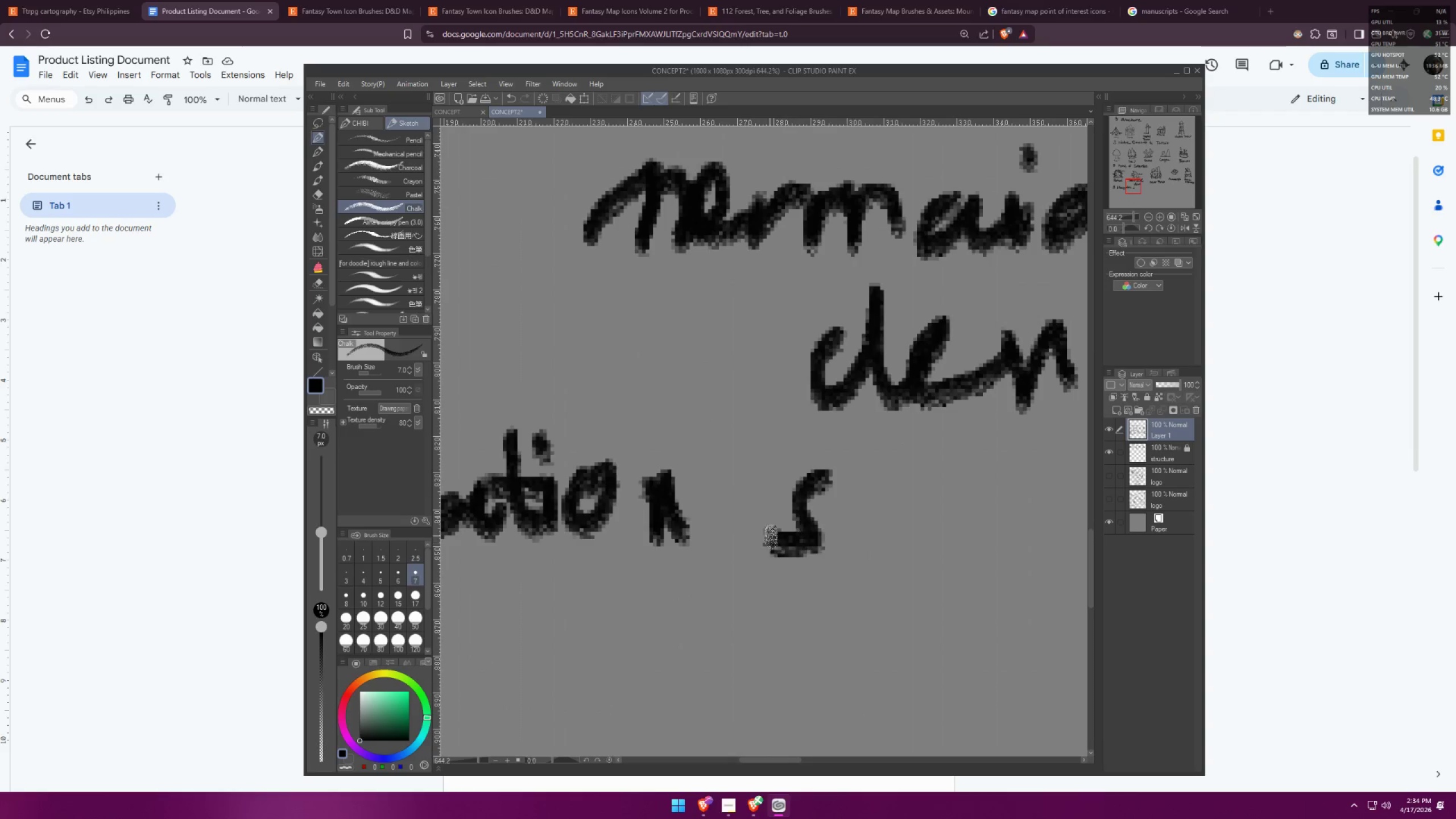 
left_click_drag(start_coordinate=[985, 510], to_coordinate=[591, 533])
 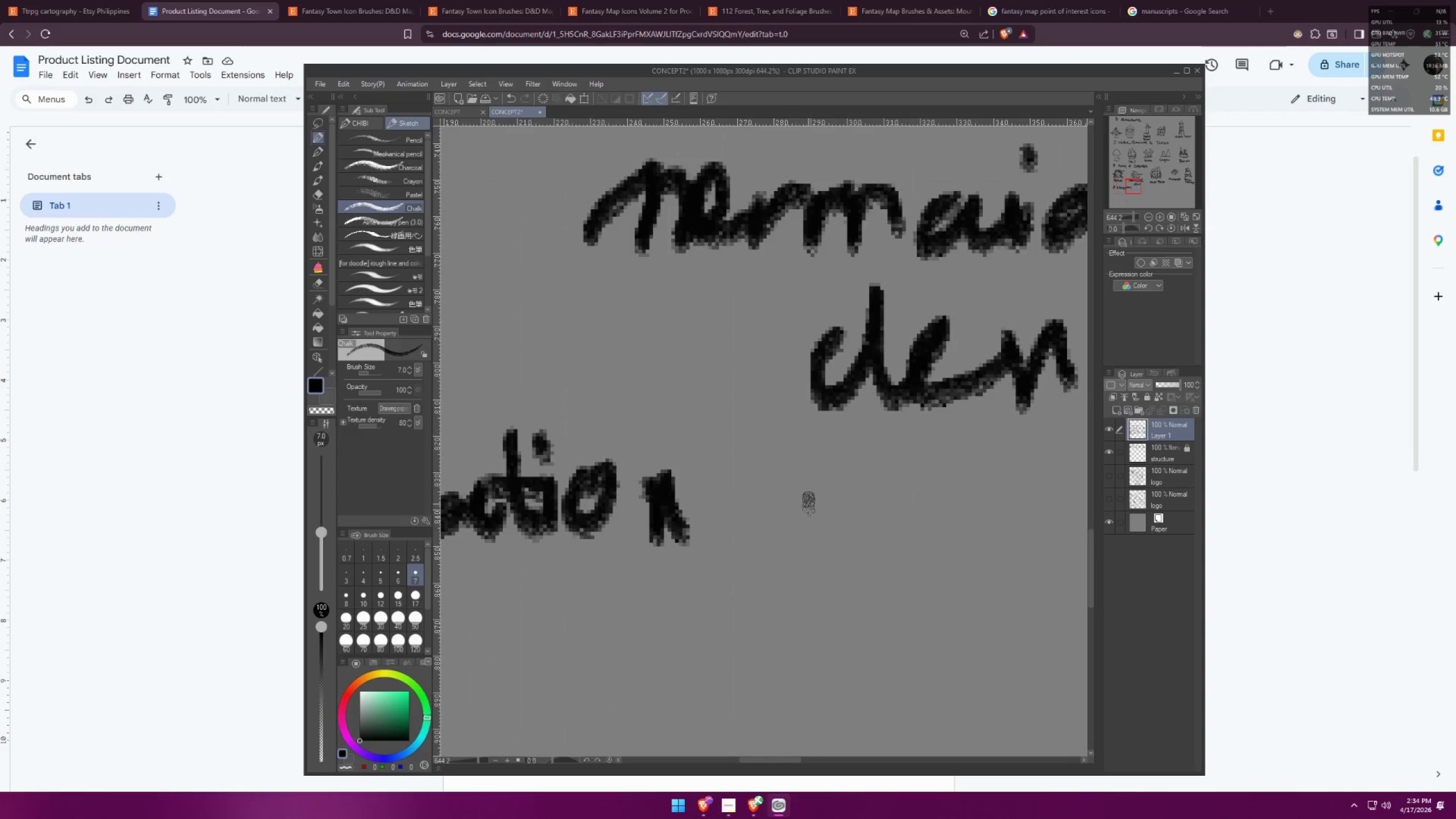 
left_click_drag(start_coordinate=[825, 482], to_coordinate=[771, 537])
 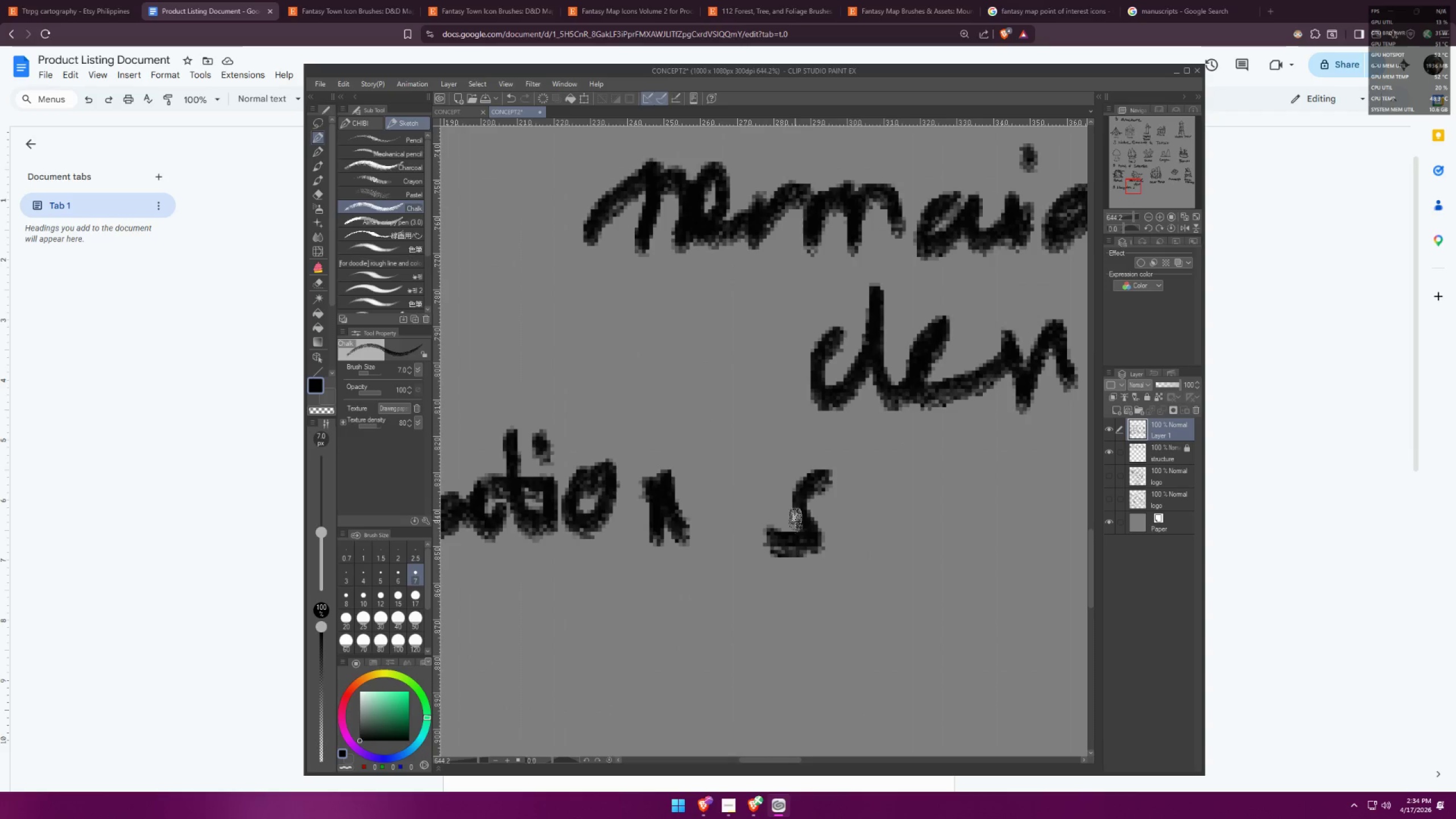 
left_click_drag(start_coordinate=[860, 490], to_coordinate=[798, 562])
 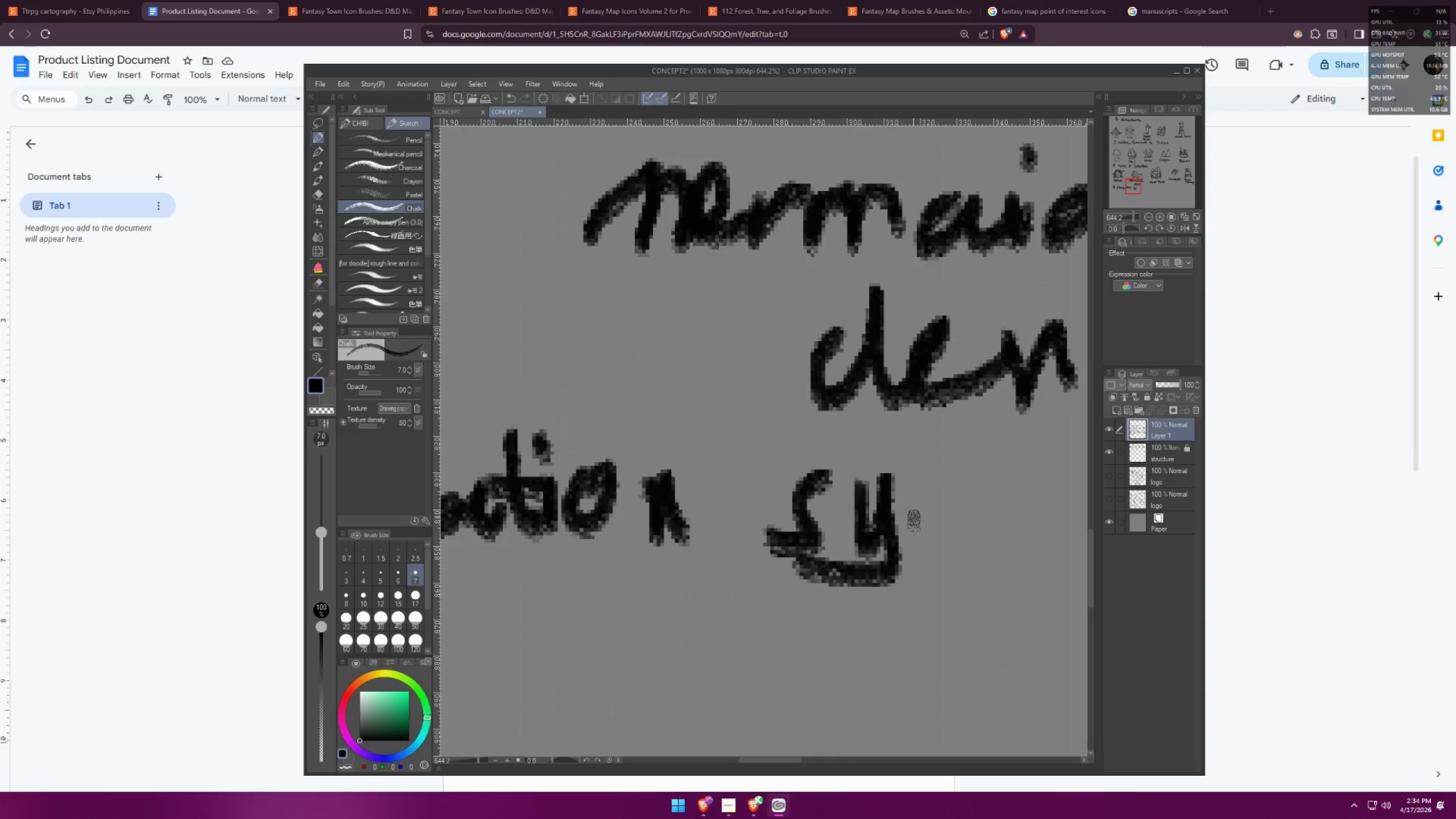 
hold_key(key=Space, duration=0.35)
 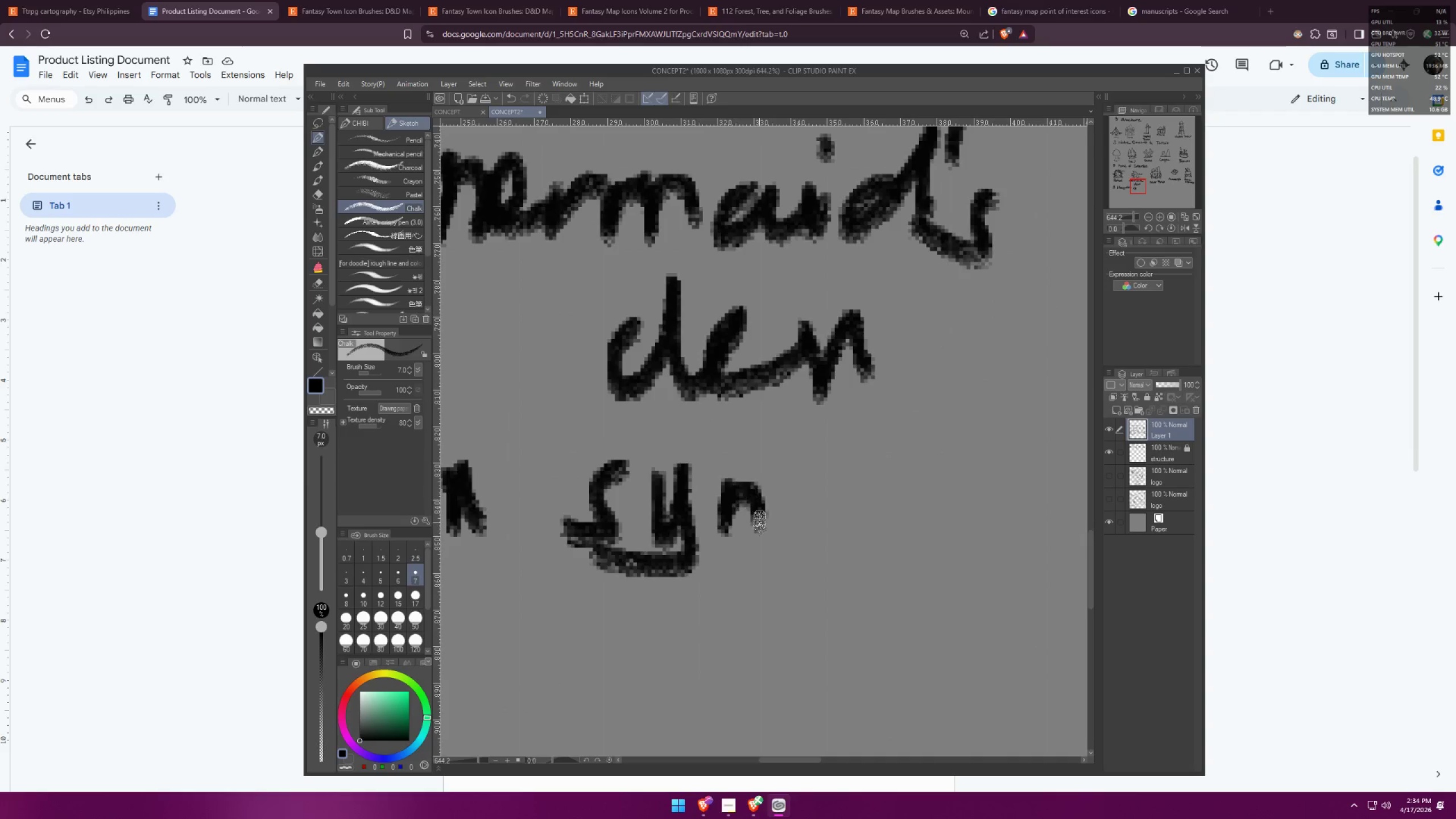 
left_click_drag(start_coordinate=[850, 526], to_coordinate=[647, 516])
 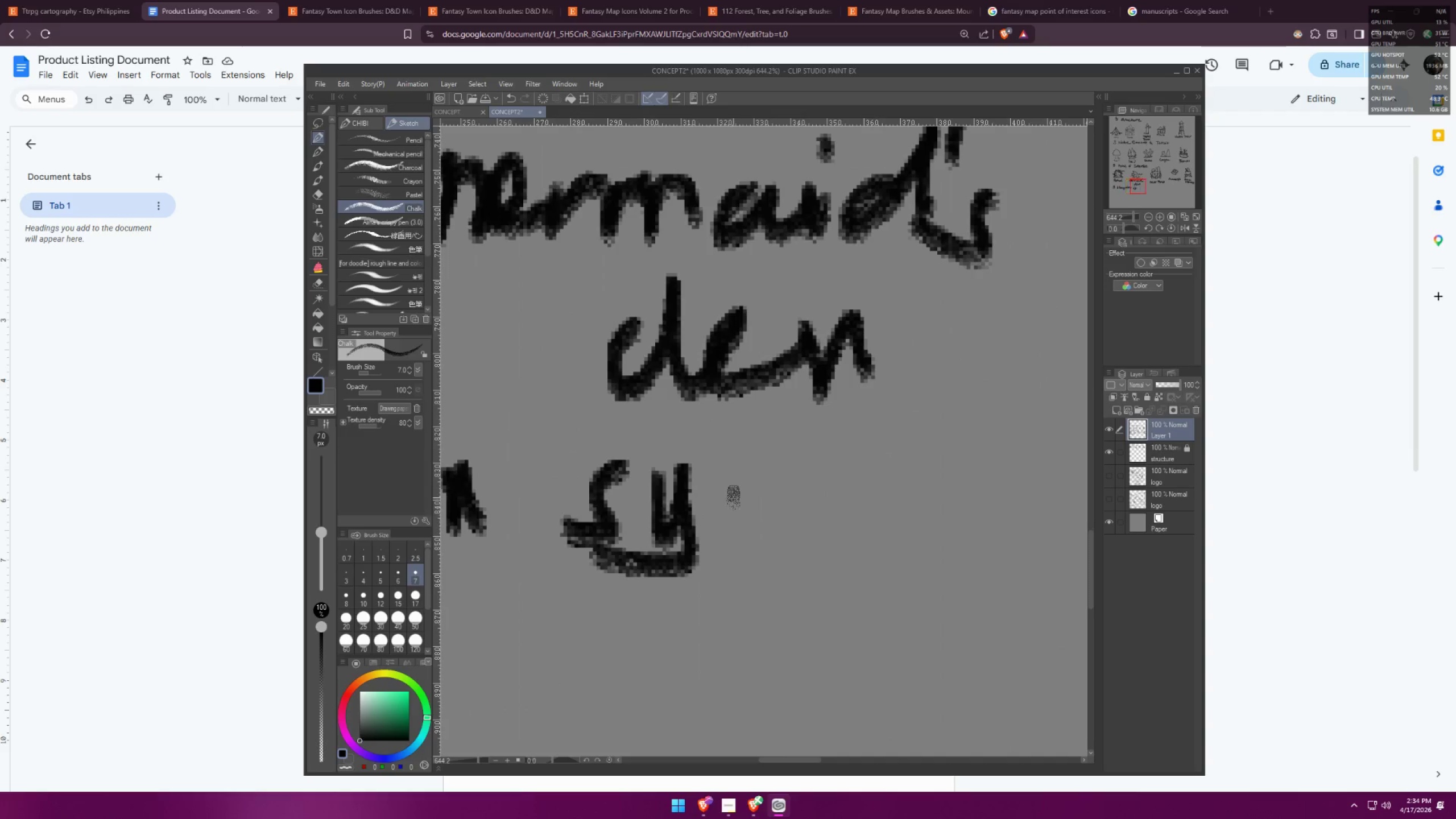 
left_click_drag(start_coordinate=[728, 489], to_coordinate=[829, 506])
 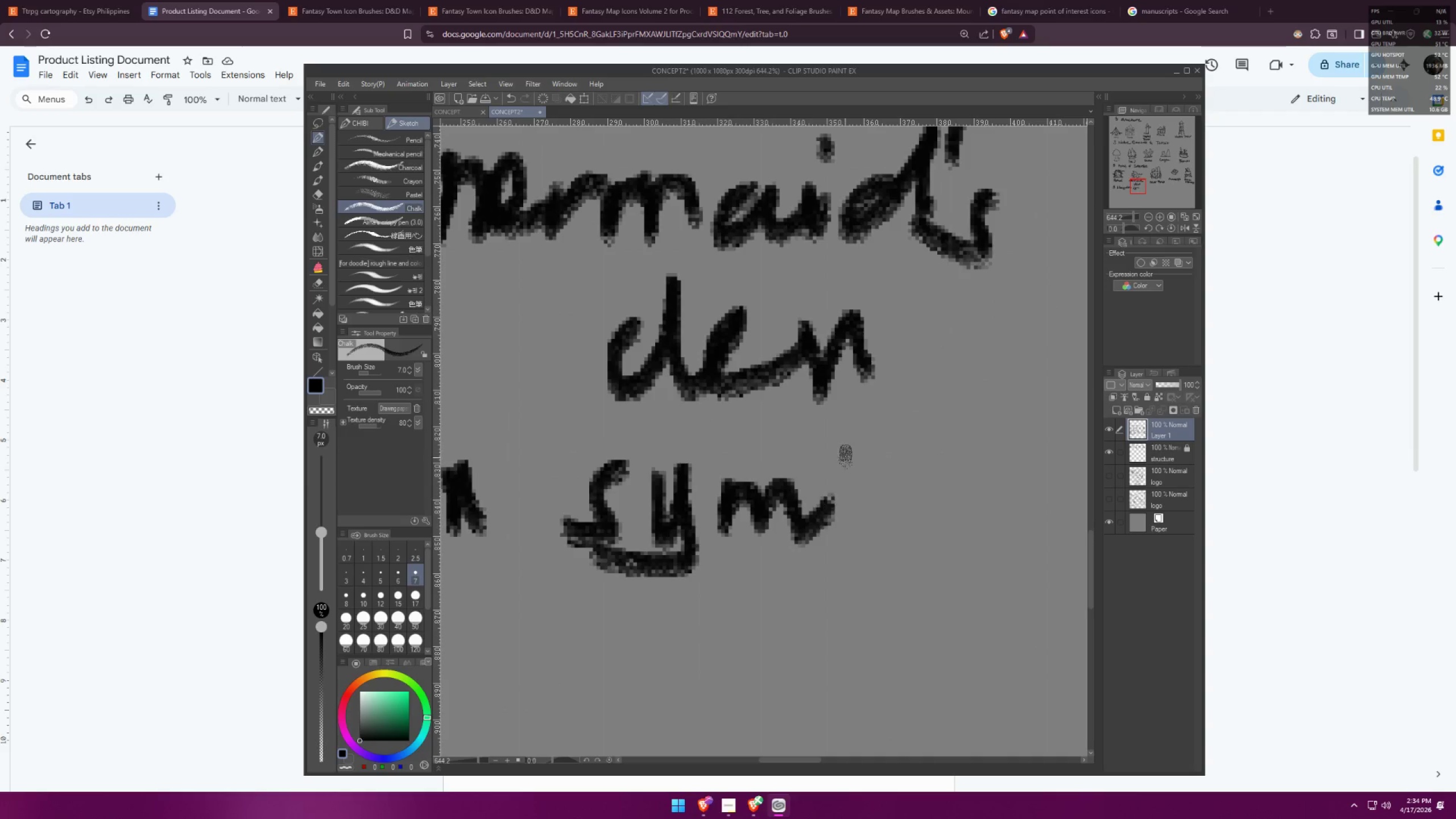 
left_click_drag(start_coordinate=[843, 450], to_coordinate=[987, 529])
 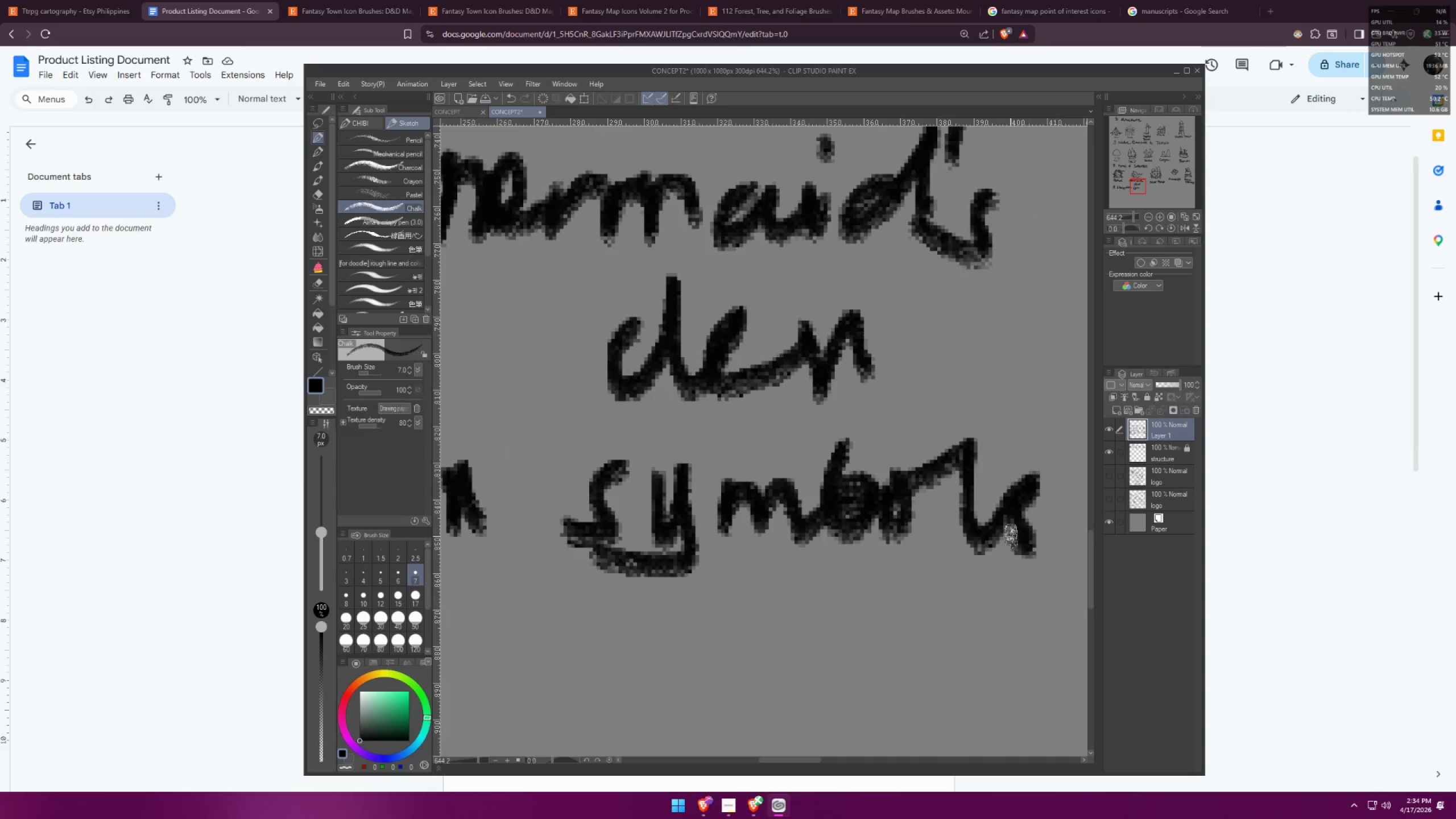 
hold_key(key=Space, duration=0.4)
 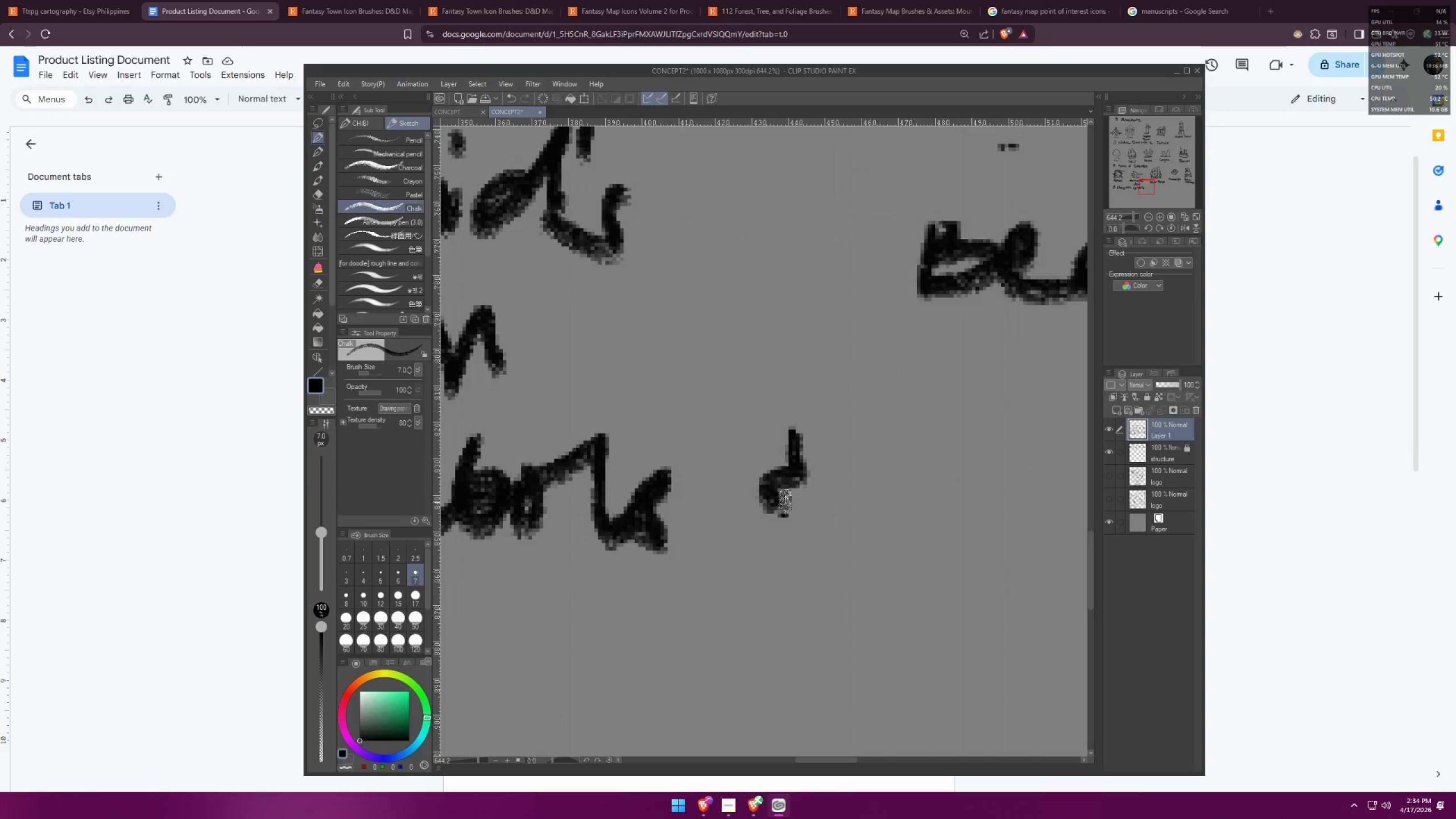 
left_click_drag(start_coordinate=[954, 519], to_coordinate=[586, 514])
 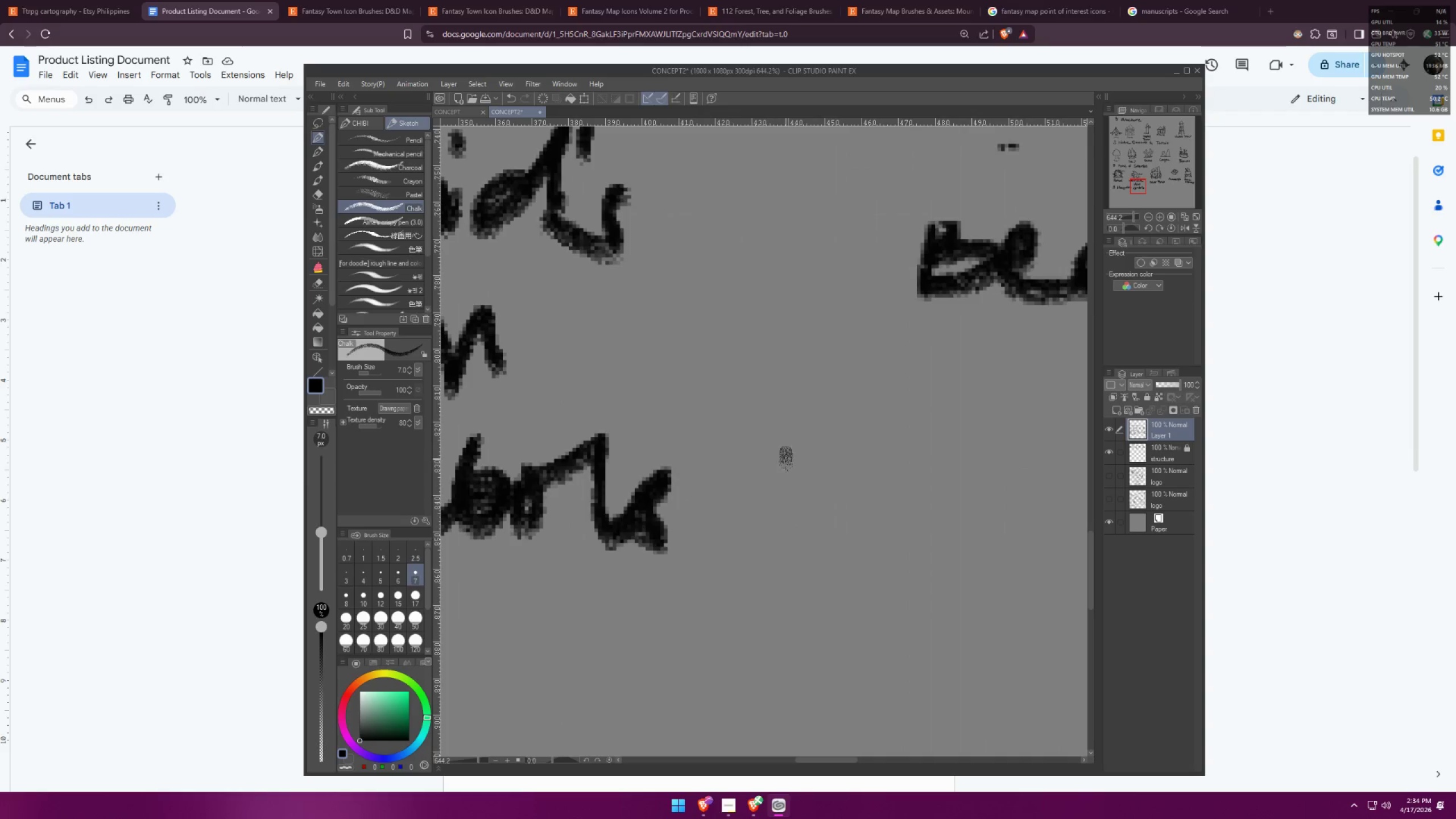 
left_click_drag(start_coordinate=[794, 440], to_coordinate=[821, 535])
 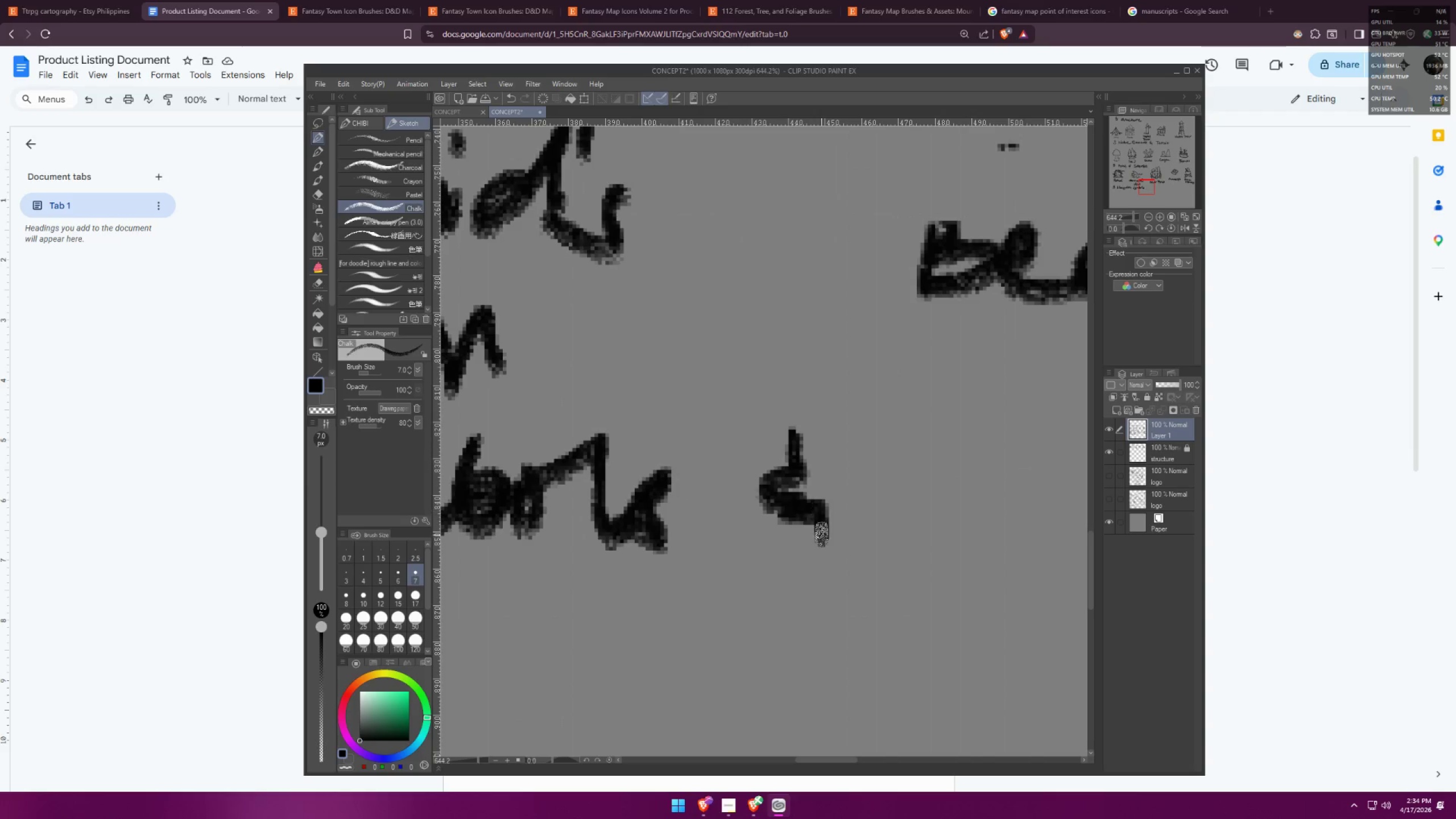 
hold_key(key=Space, duration=0.35)
 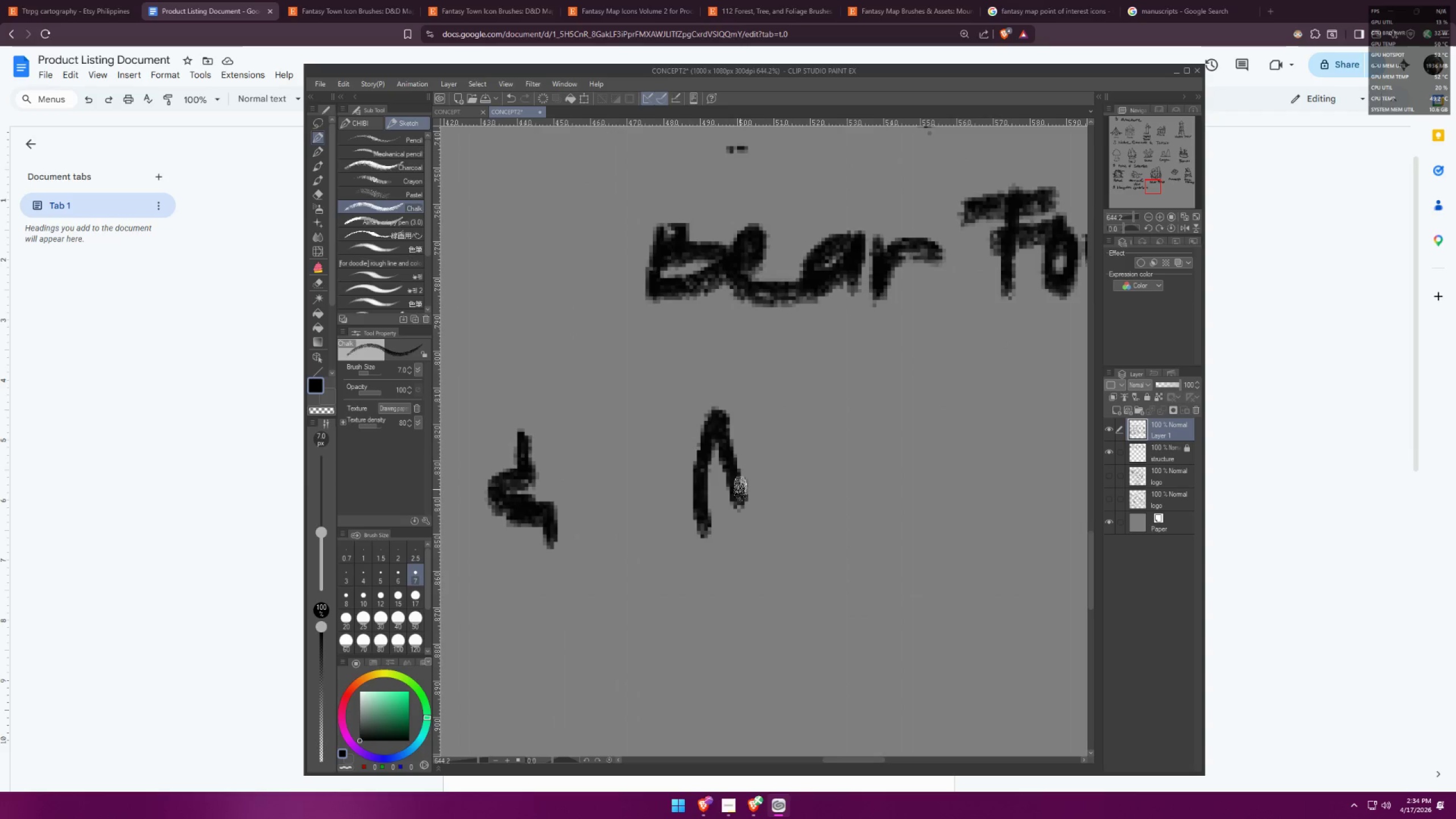 
left_click_drag(start_coordinate=[888, 523], to_coordinate=[617, 526])
 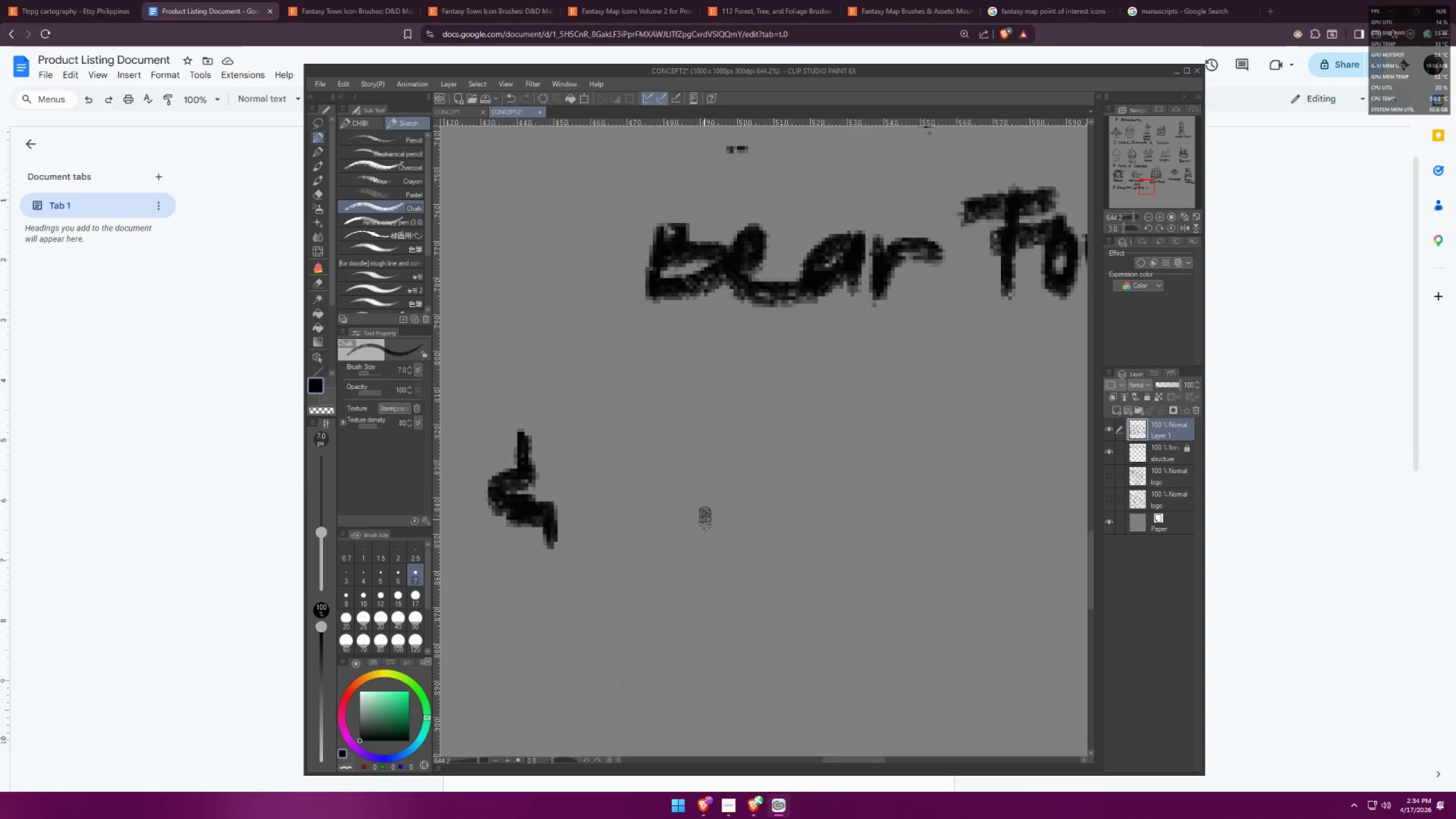 
left_click_drag(start_coordinate=[704, 527], to_coordinate=[850, 474])
 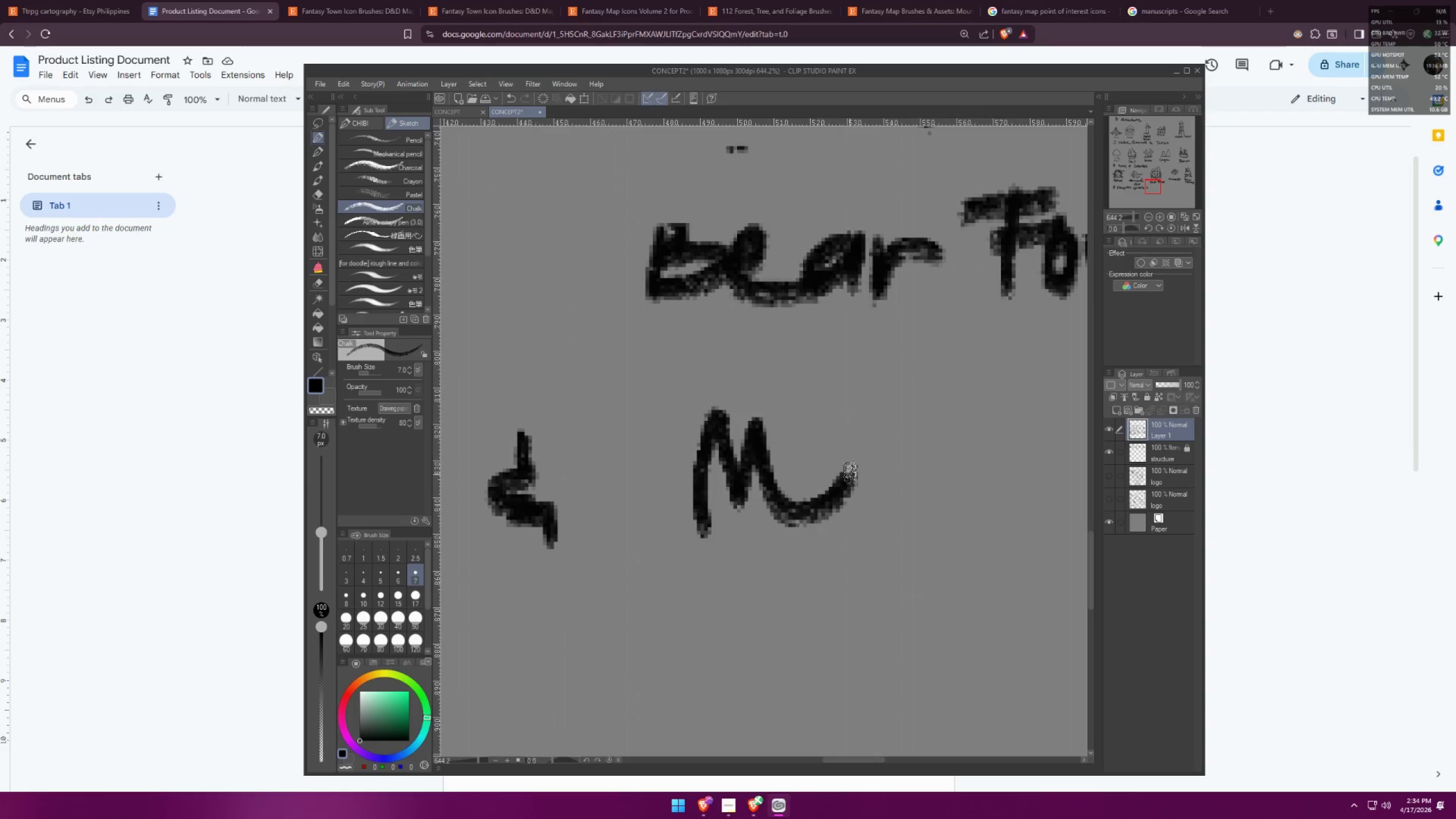 
left_click_drag(start_coordinate=[849, 468], to_coordinate=[903, 475])
 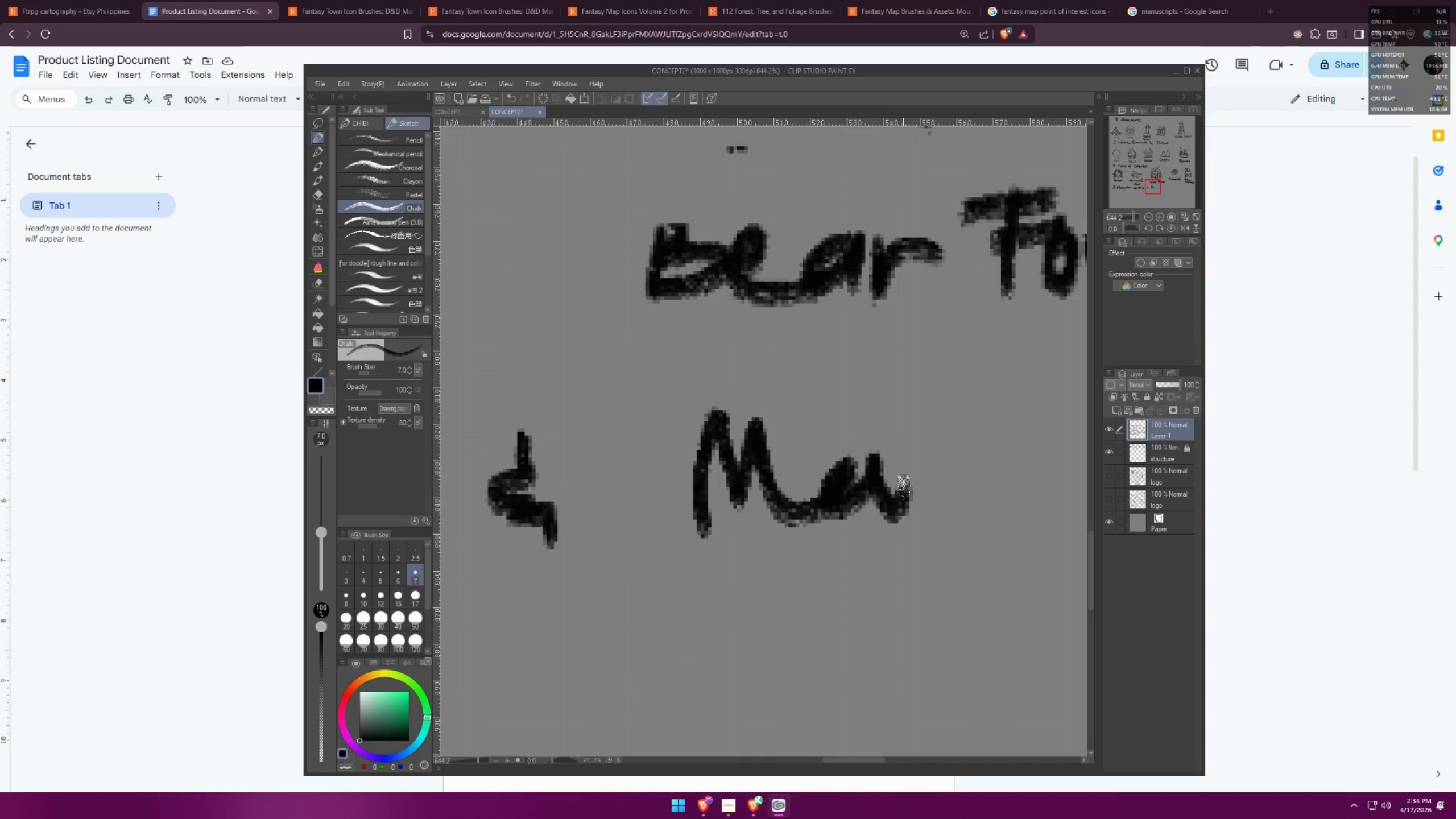 
left_click_drag(start_coordinate=[904, 474], to_coordinate=[1032, 490])
 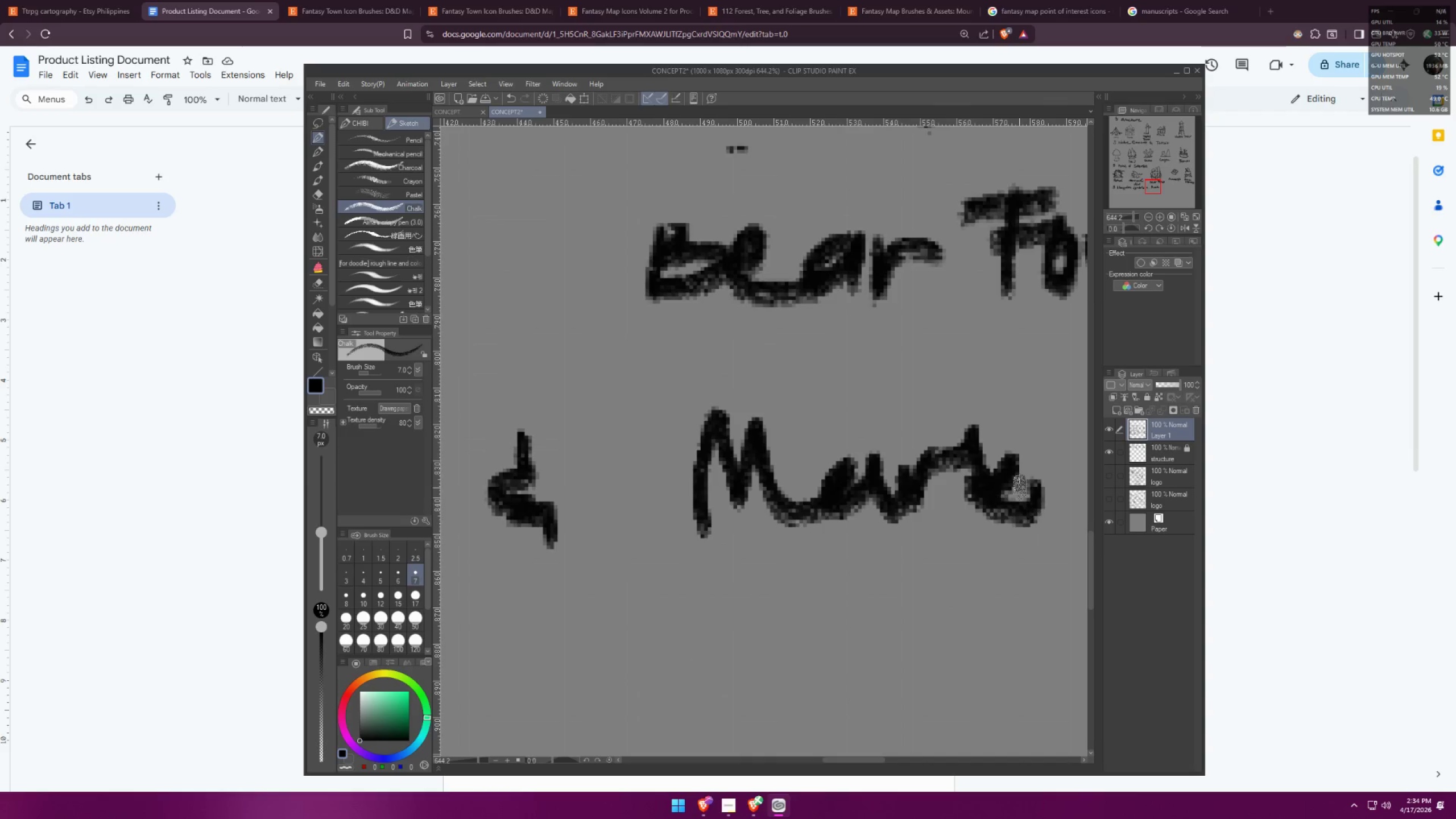 
hold_key(key=Space, duration=0.35)
 